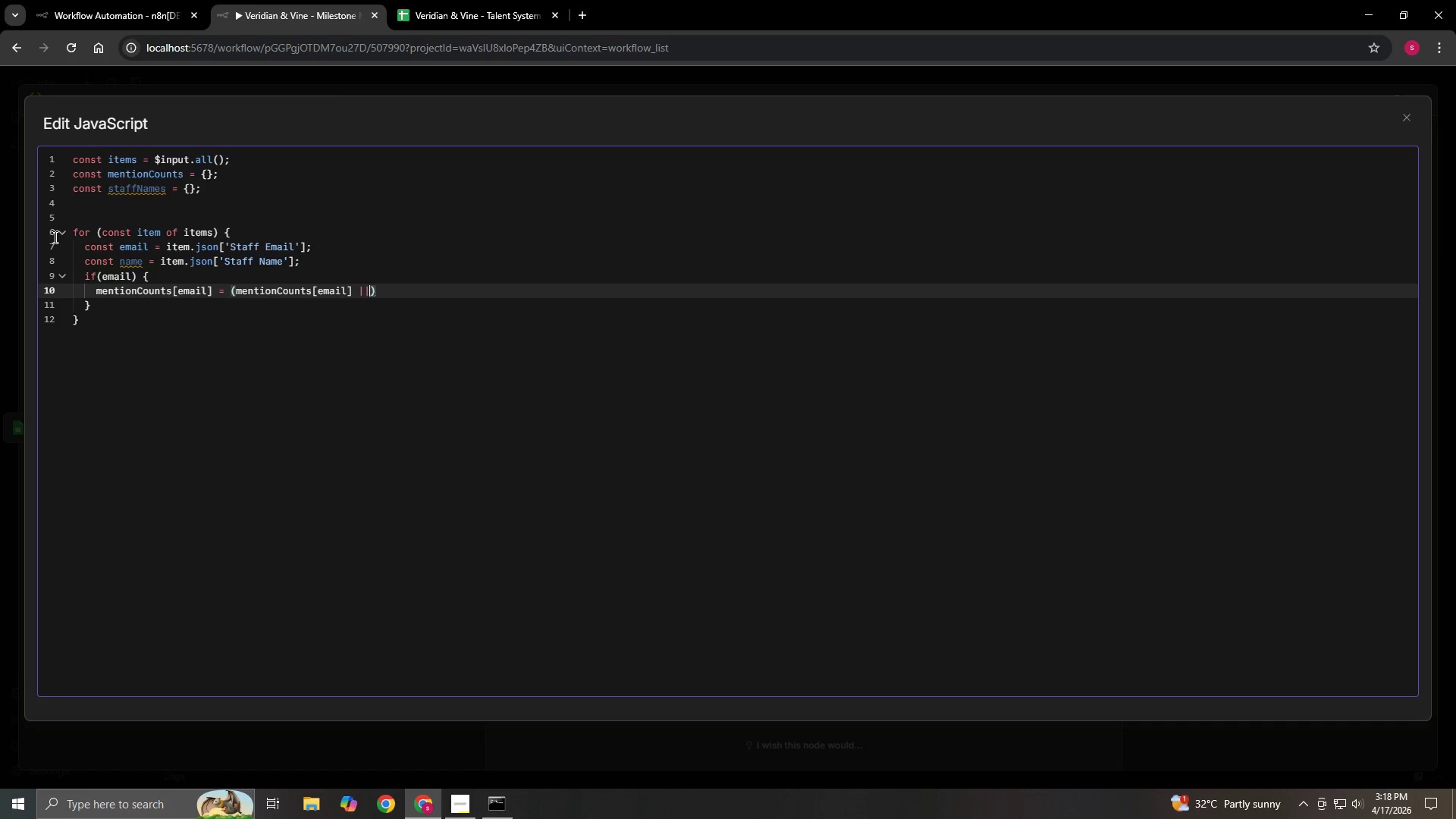 
key(Shift+Backslash)
 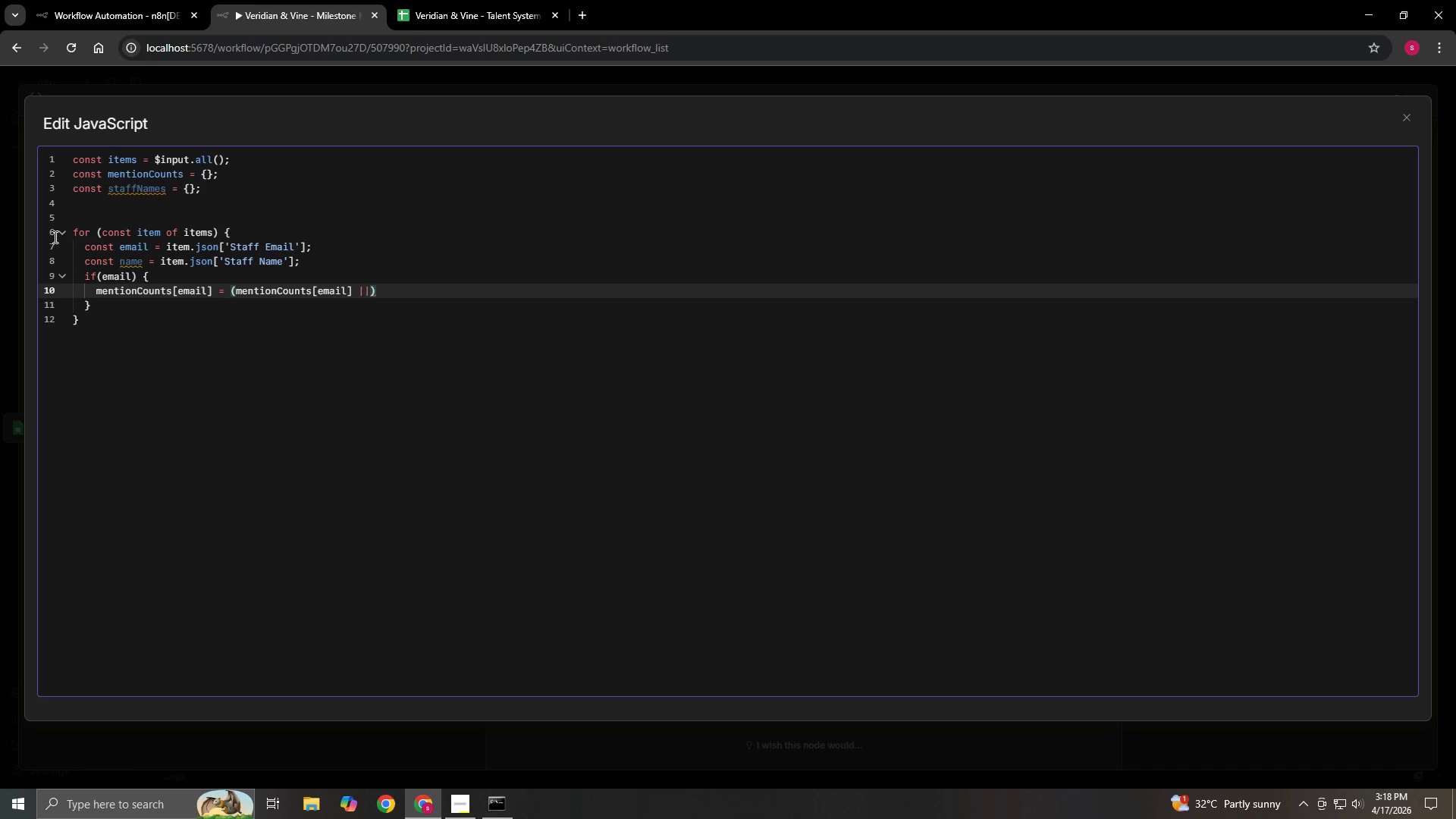 
key(Space)
 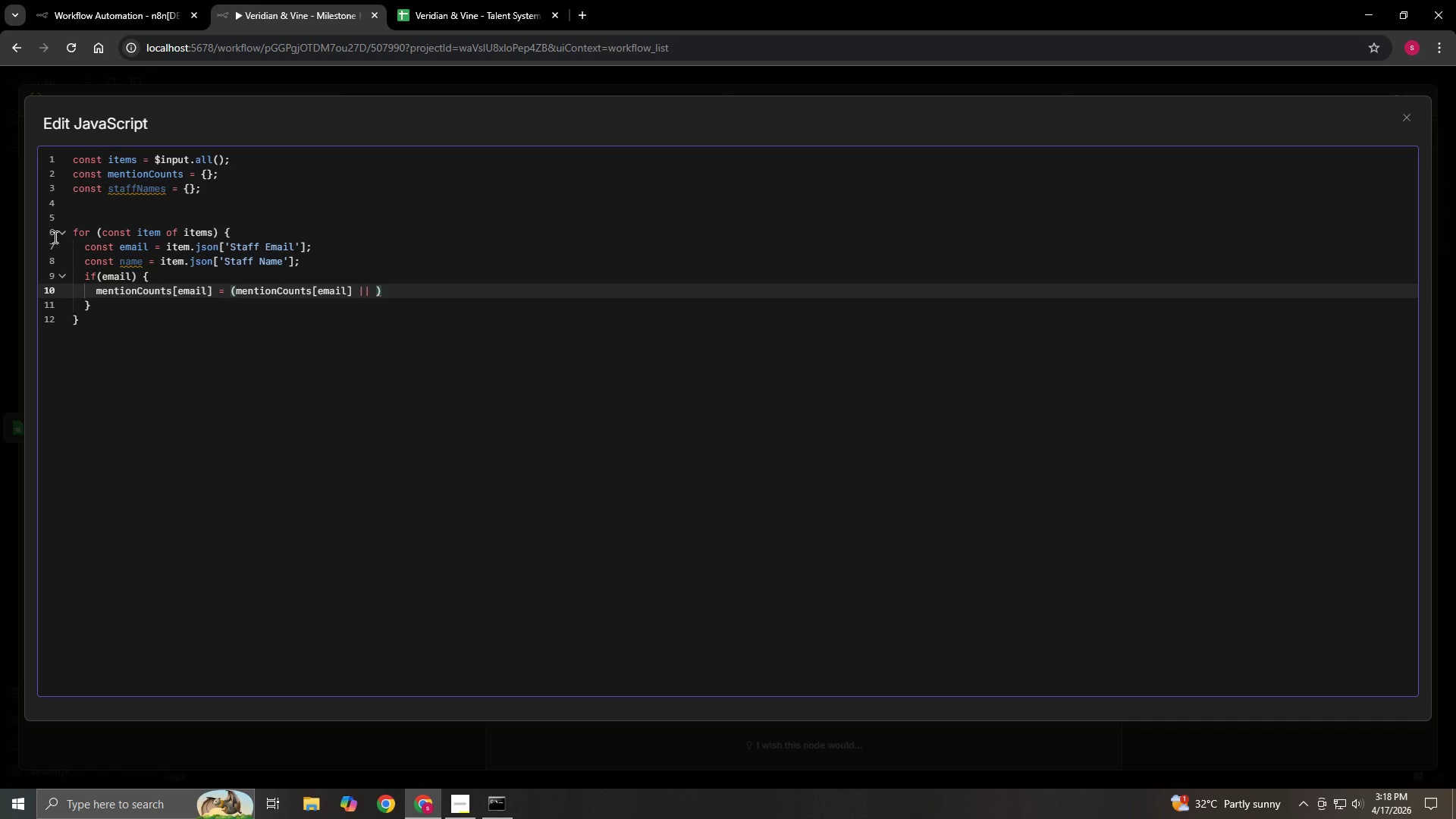 
key(0)
 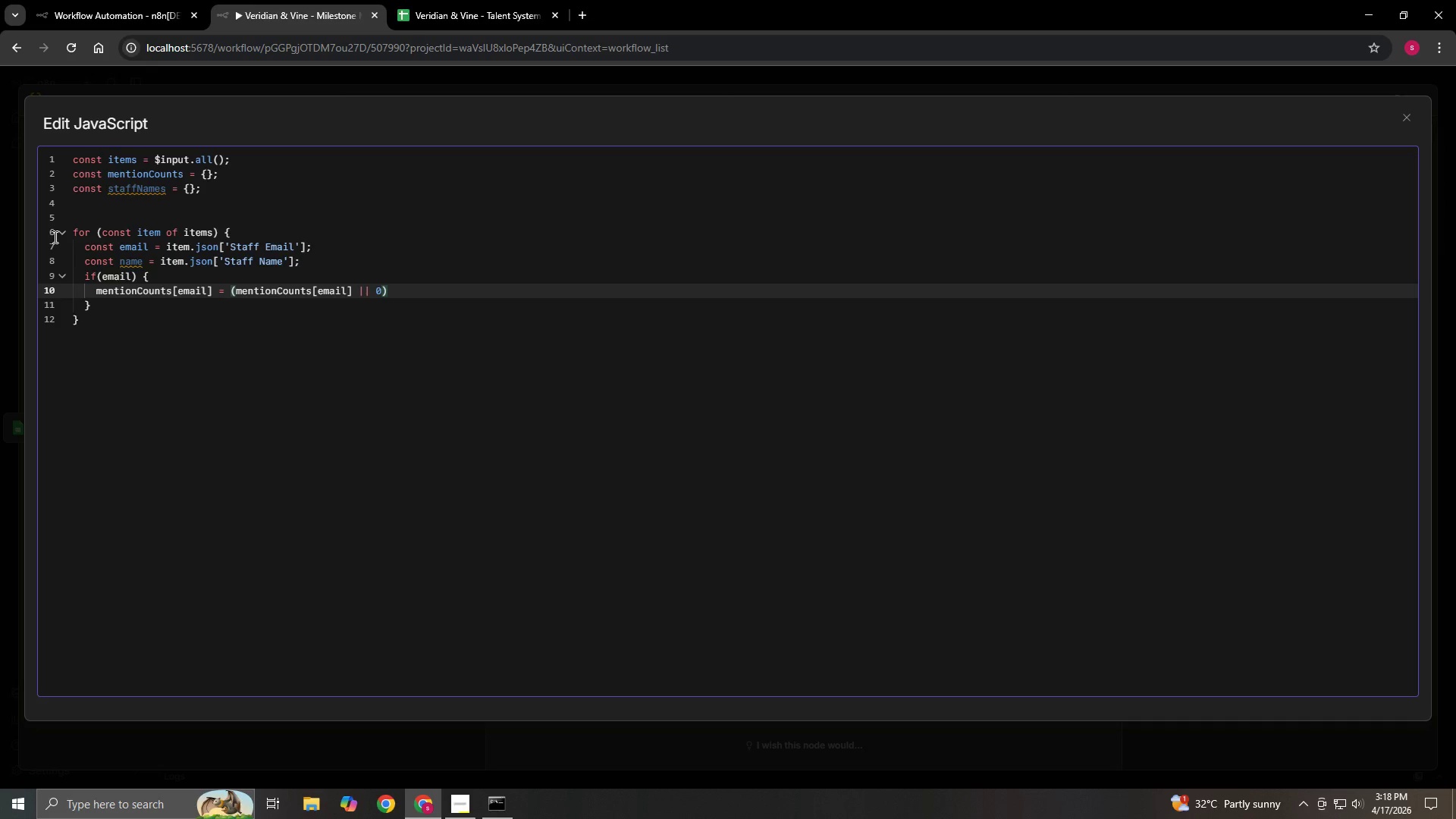 
key(ArrowRight)
 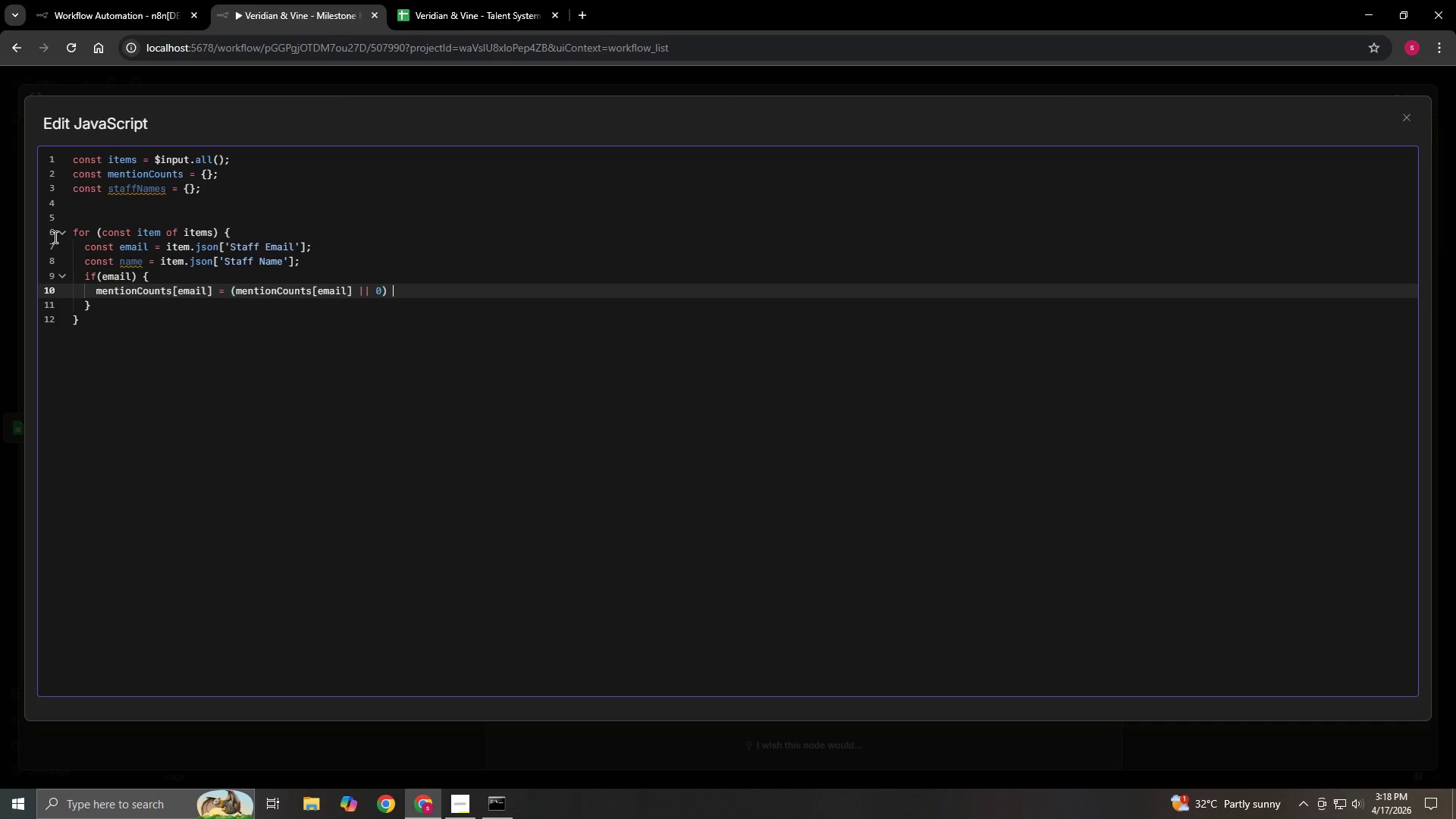 
key(Space)
 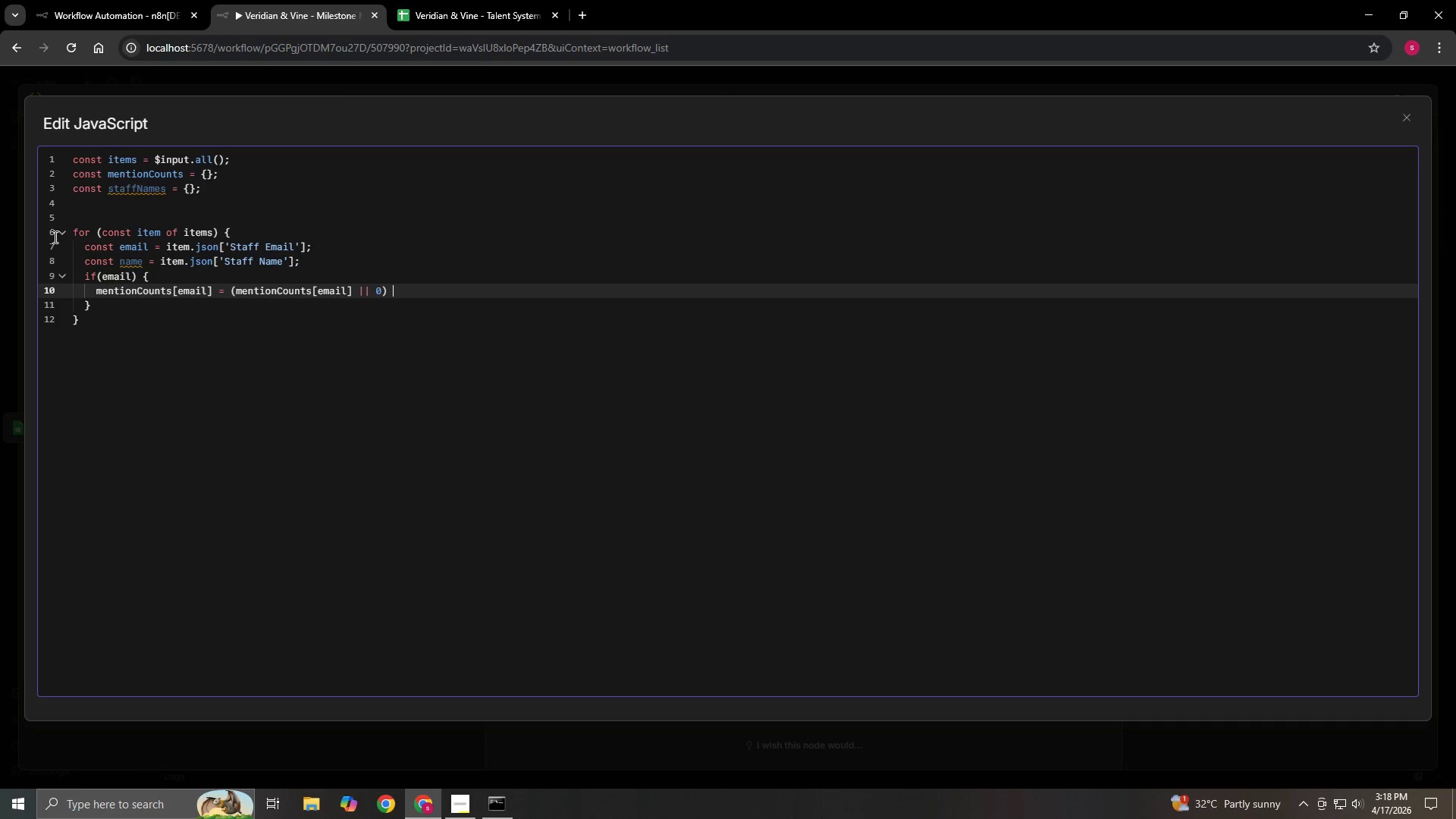 
key(NumpadAdd)
 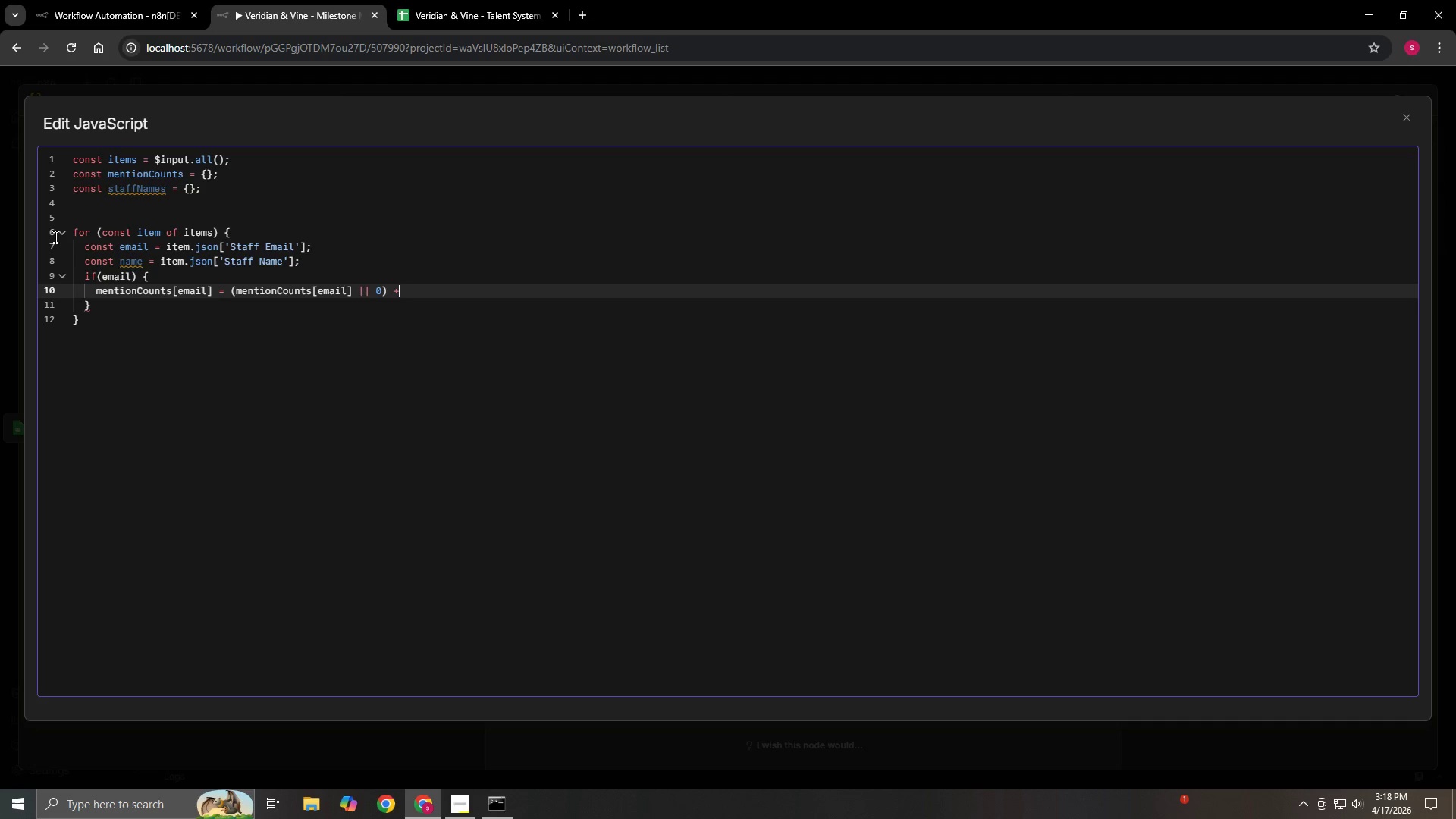 
key(Space)
 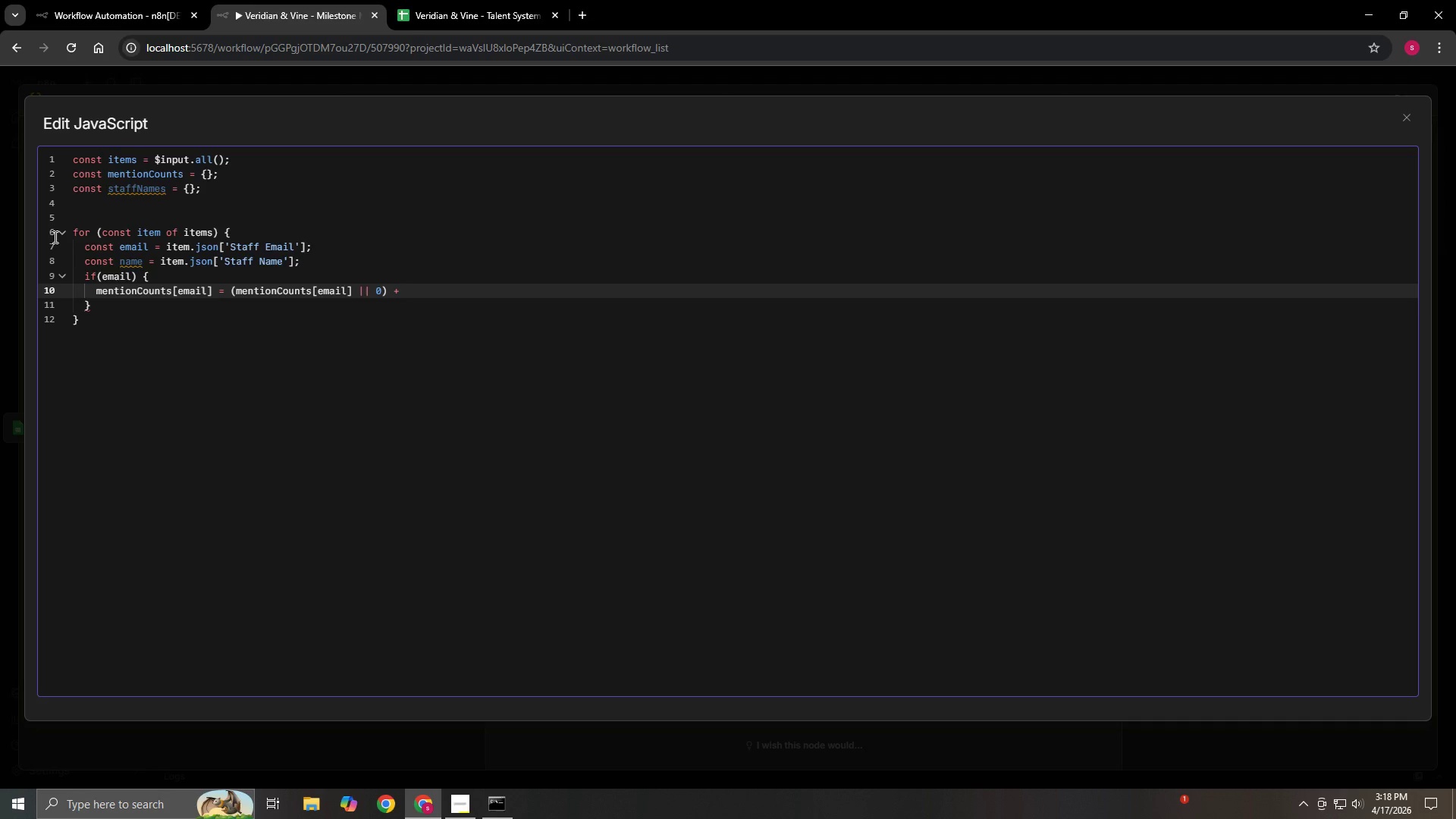 
key(Numpad1)
 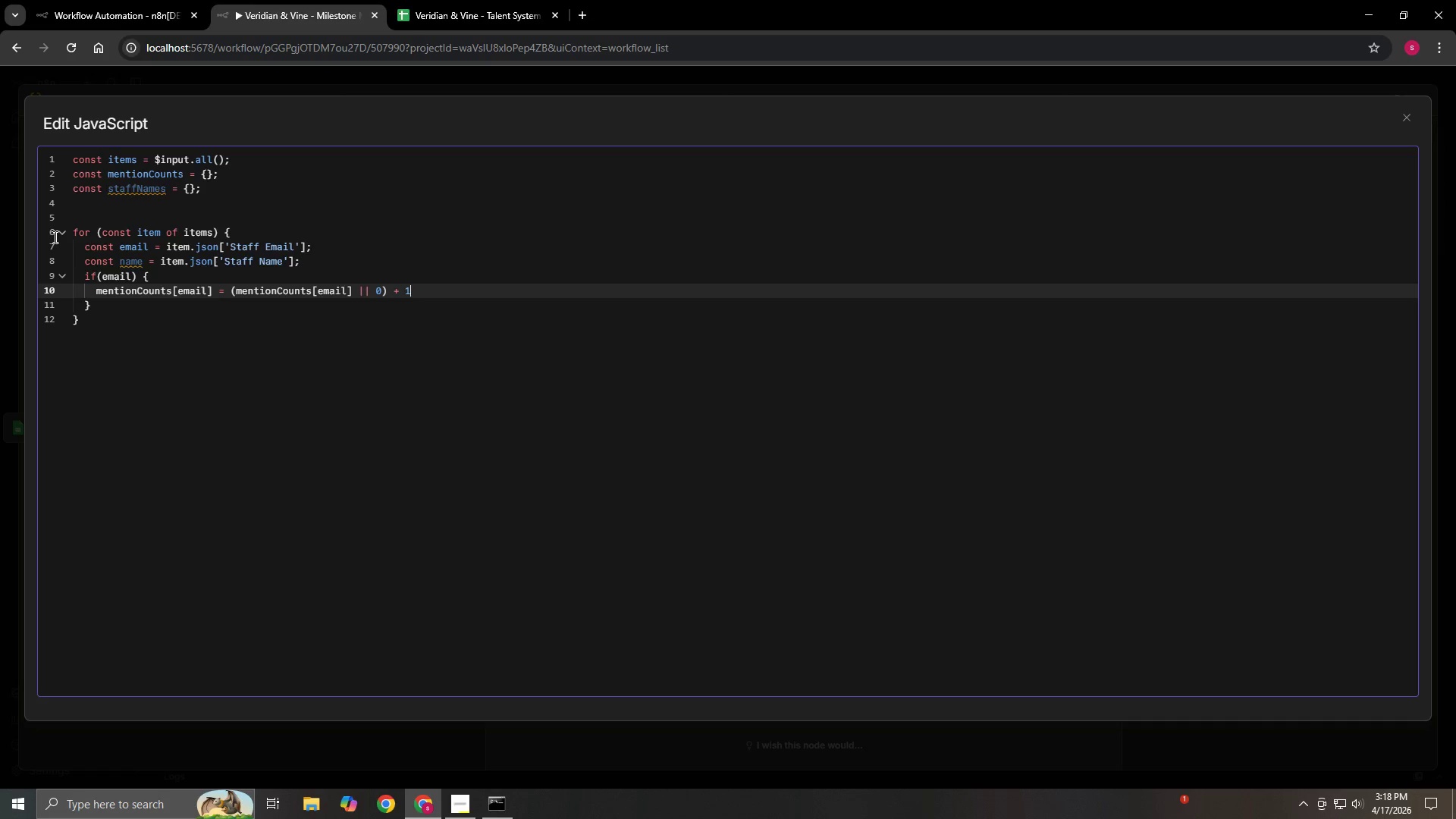 
key(Semicolon)
 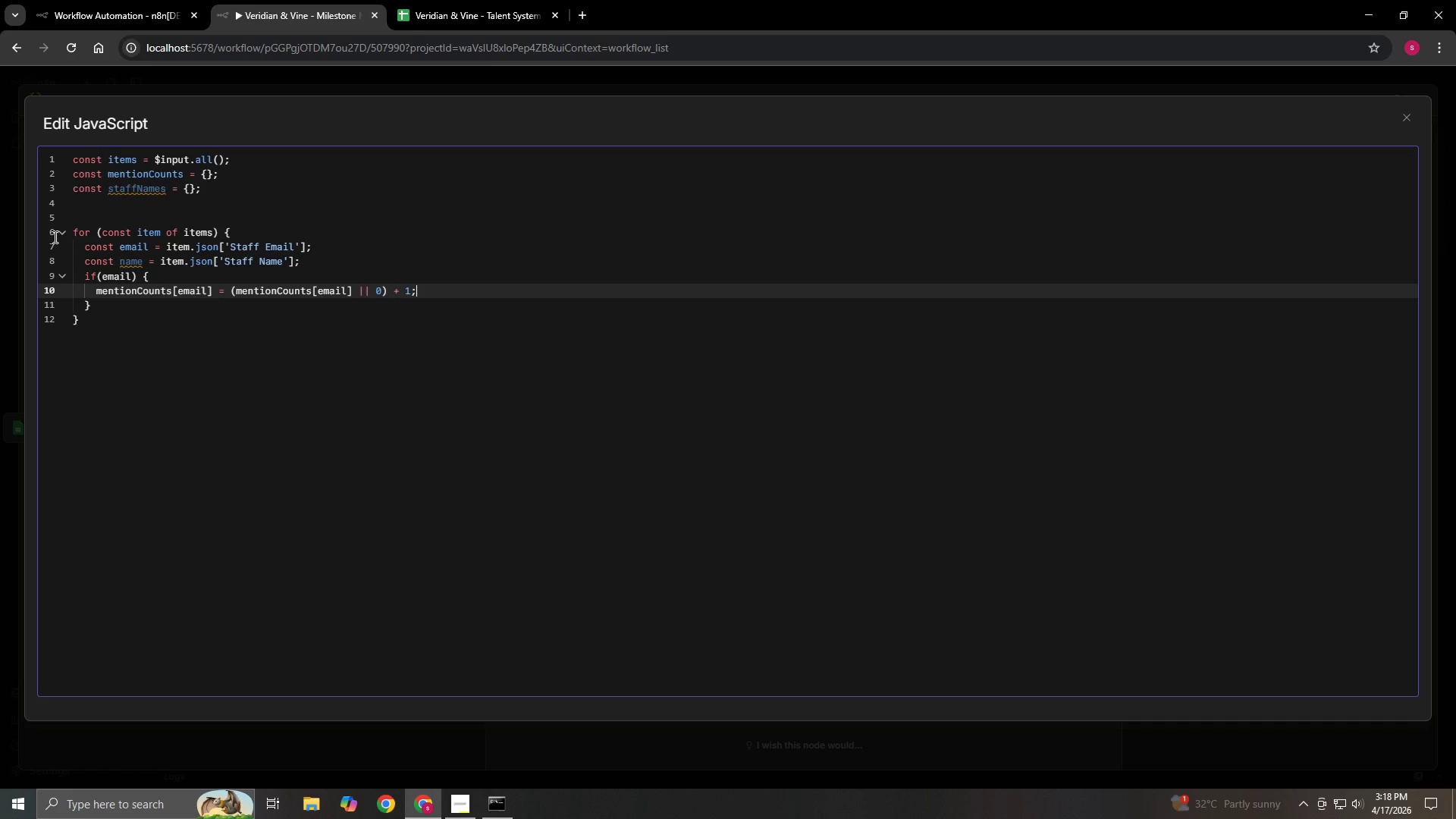 
key(Enter)
 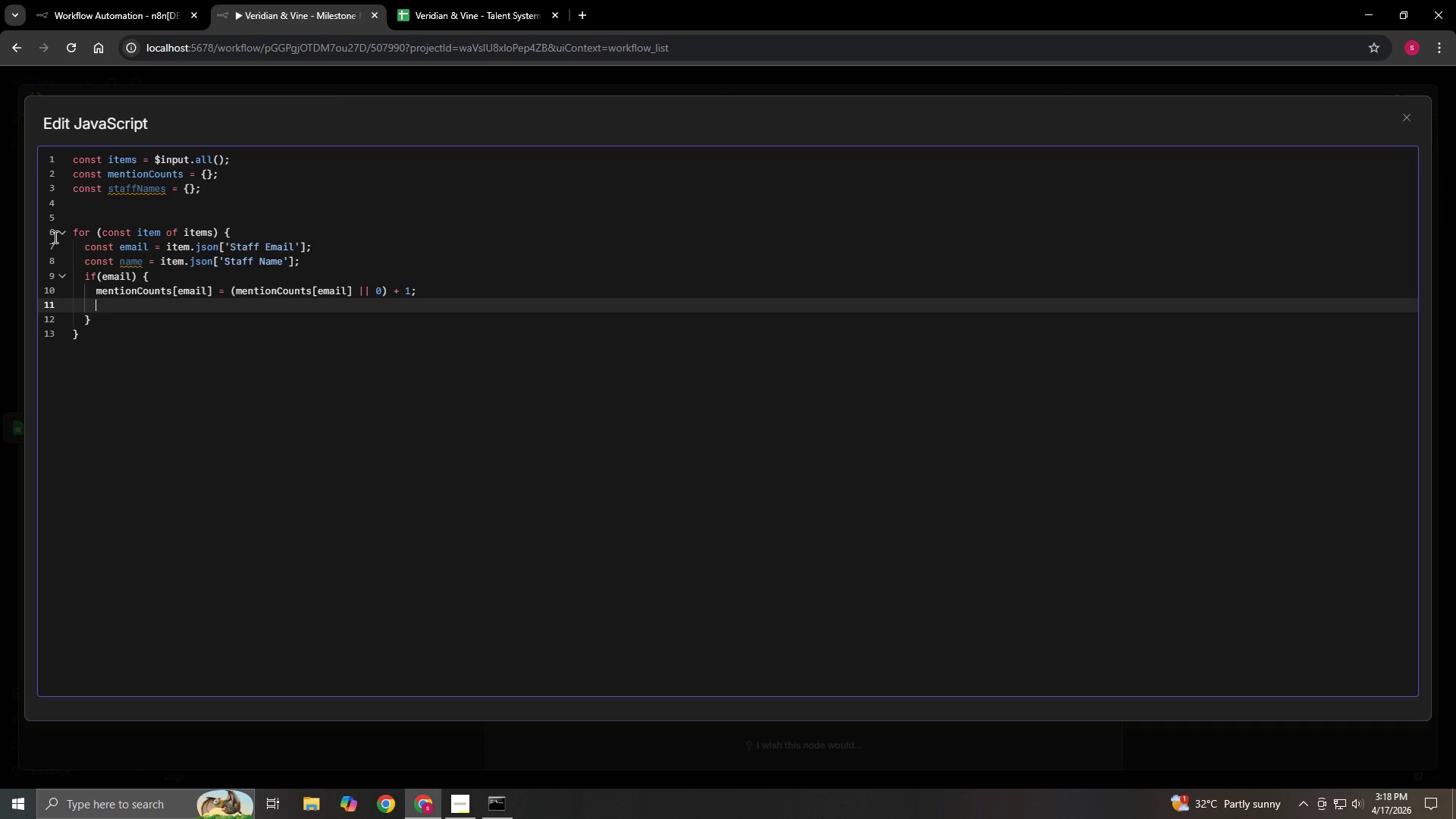 
type( )
key(Backspace)
type(Staff)
 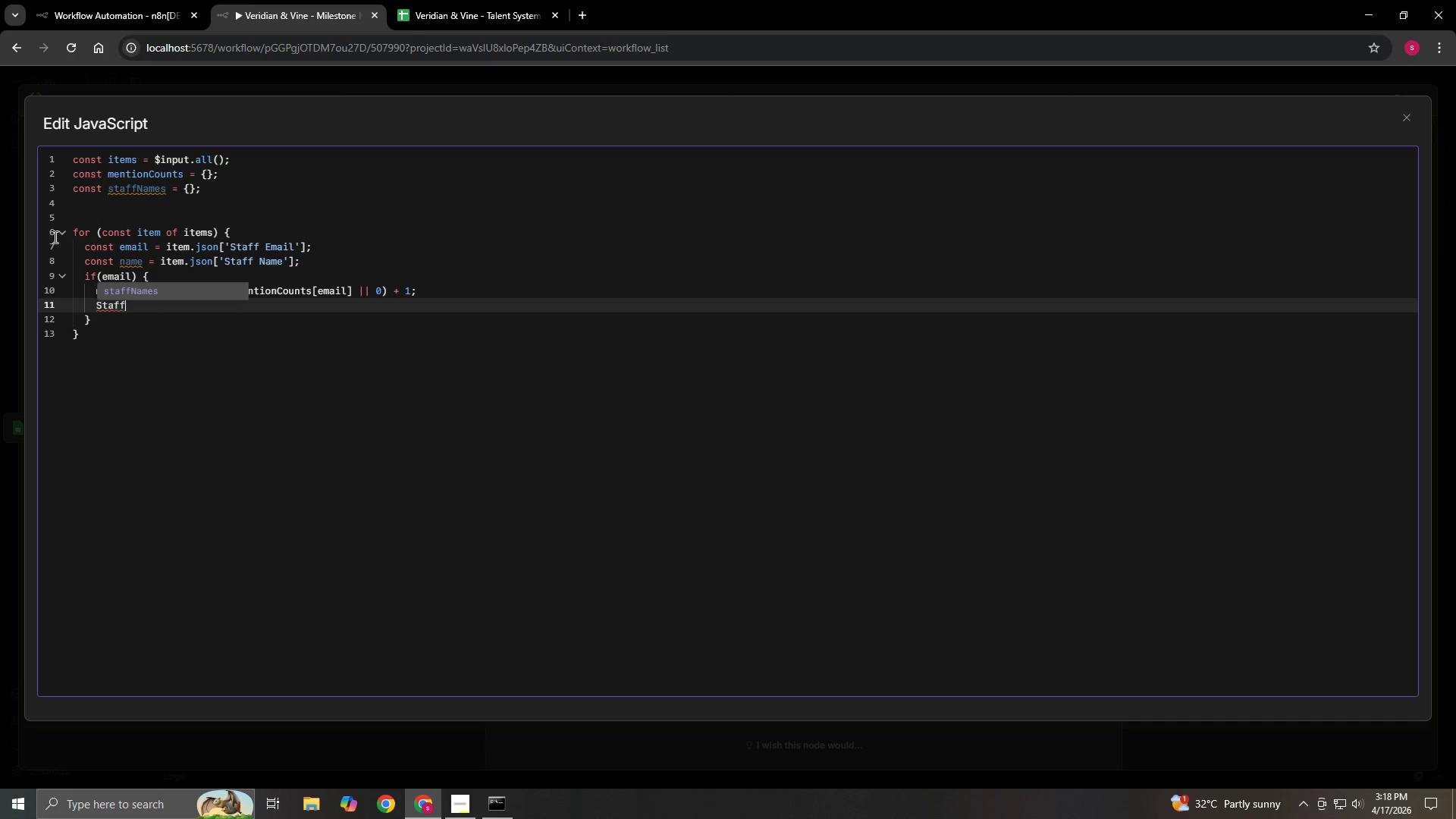 
key(Enter)
 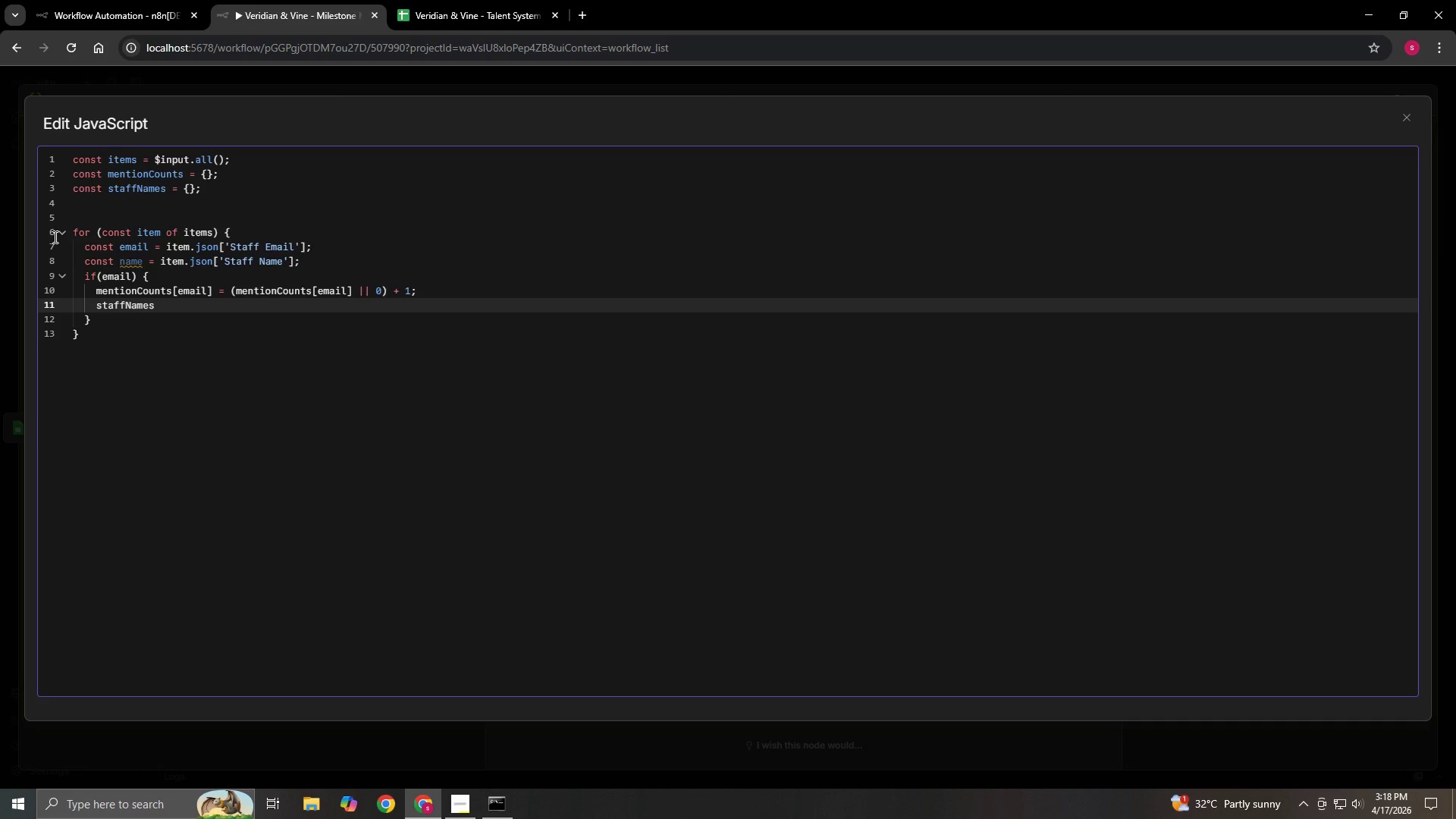 
type([email)
 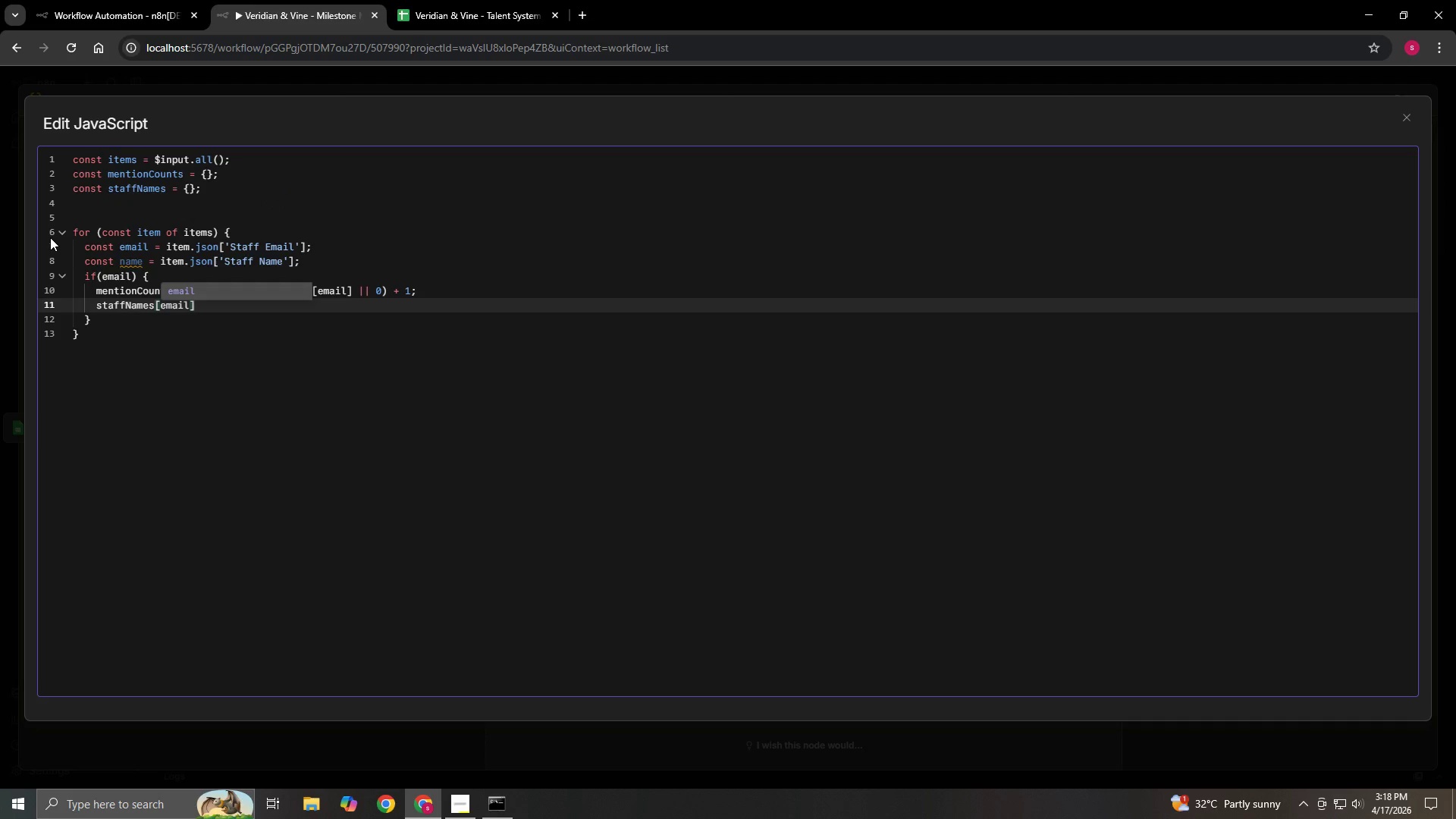 
key(ArrowRight)
 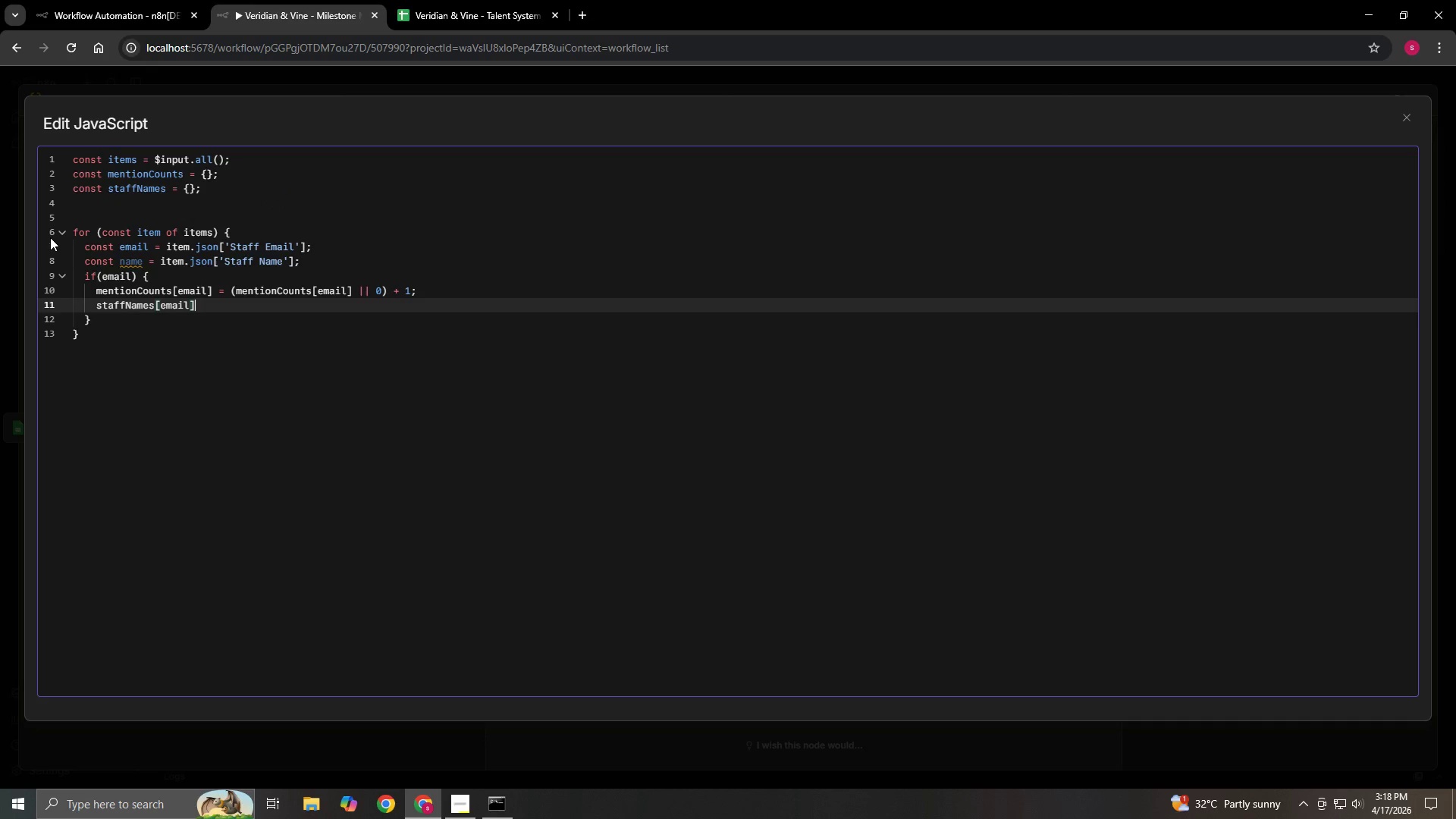 
key(ArrowRight)
 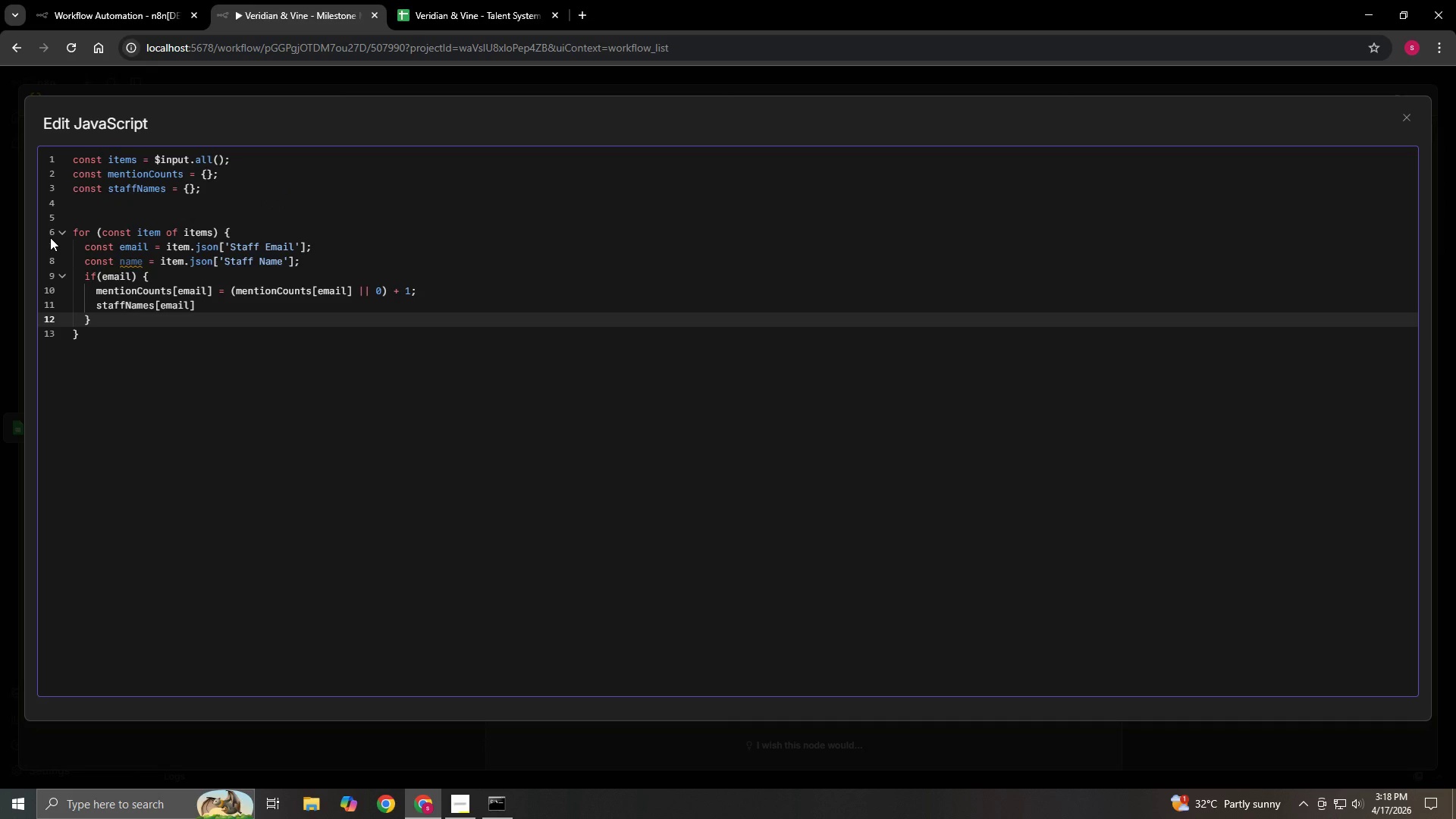 
key(ArrowLeft)
 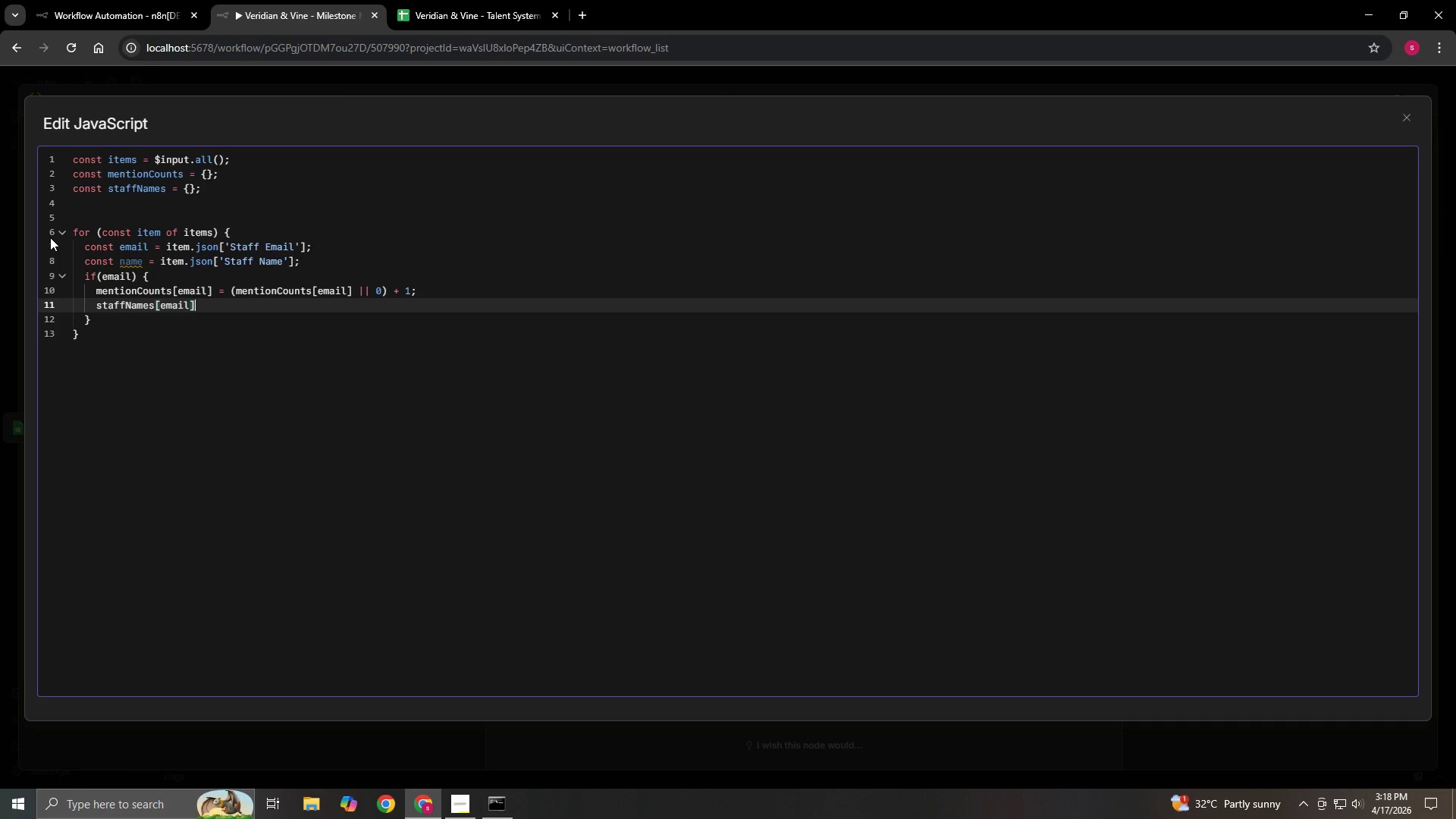 
type( = Name)
 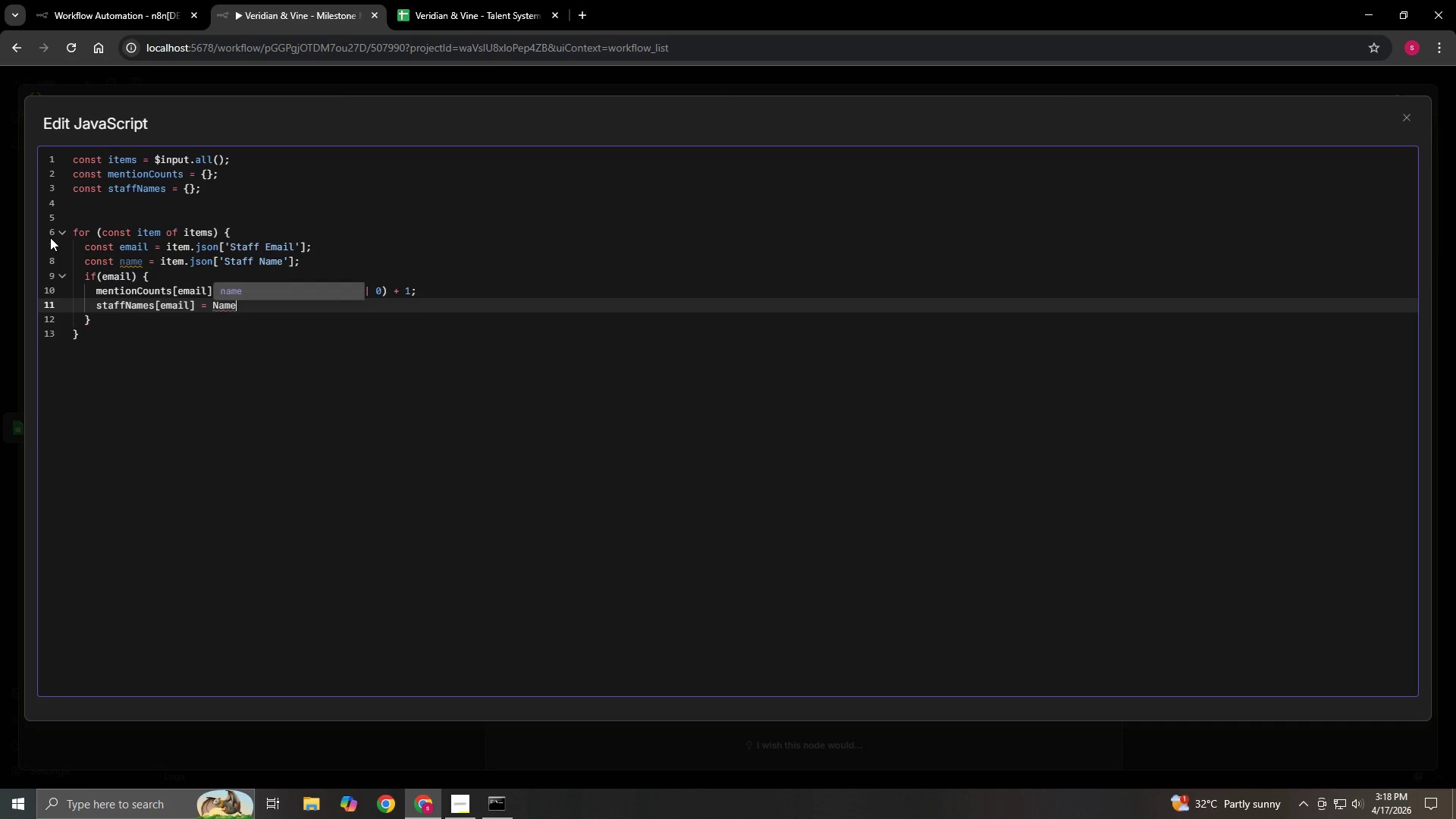 
key(Enter)
 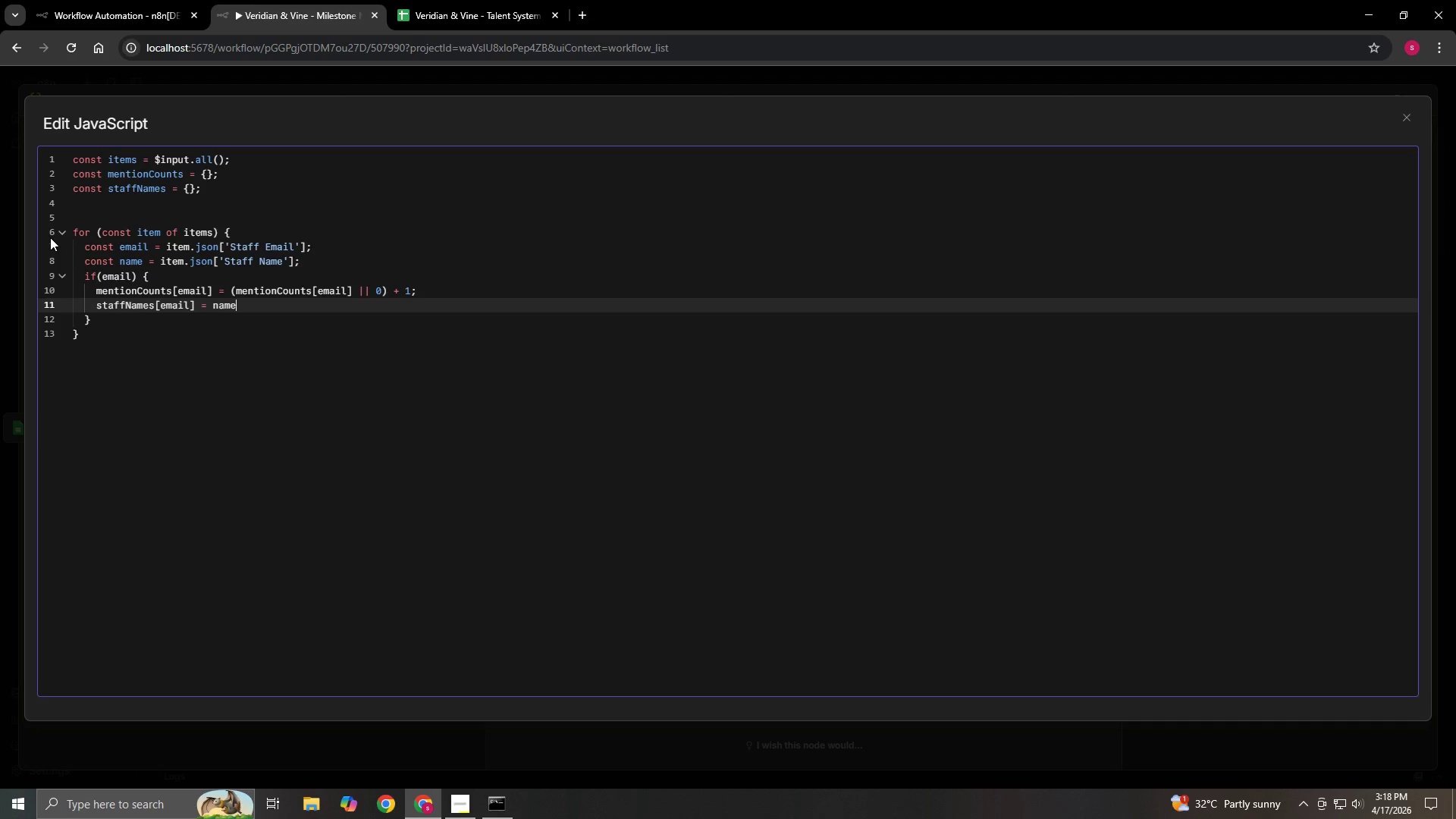 
key(Semicolon)
 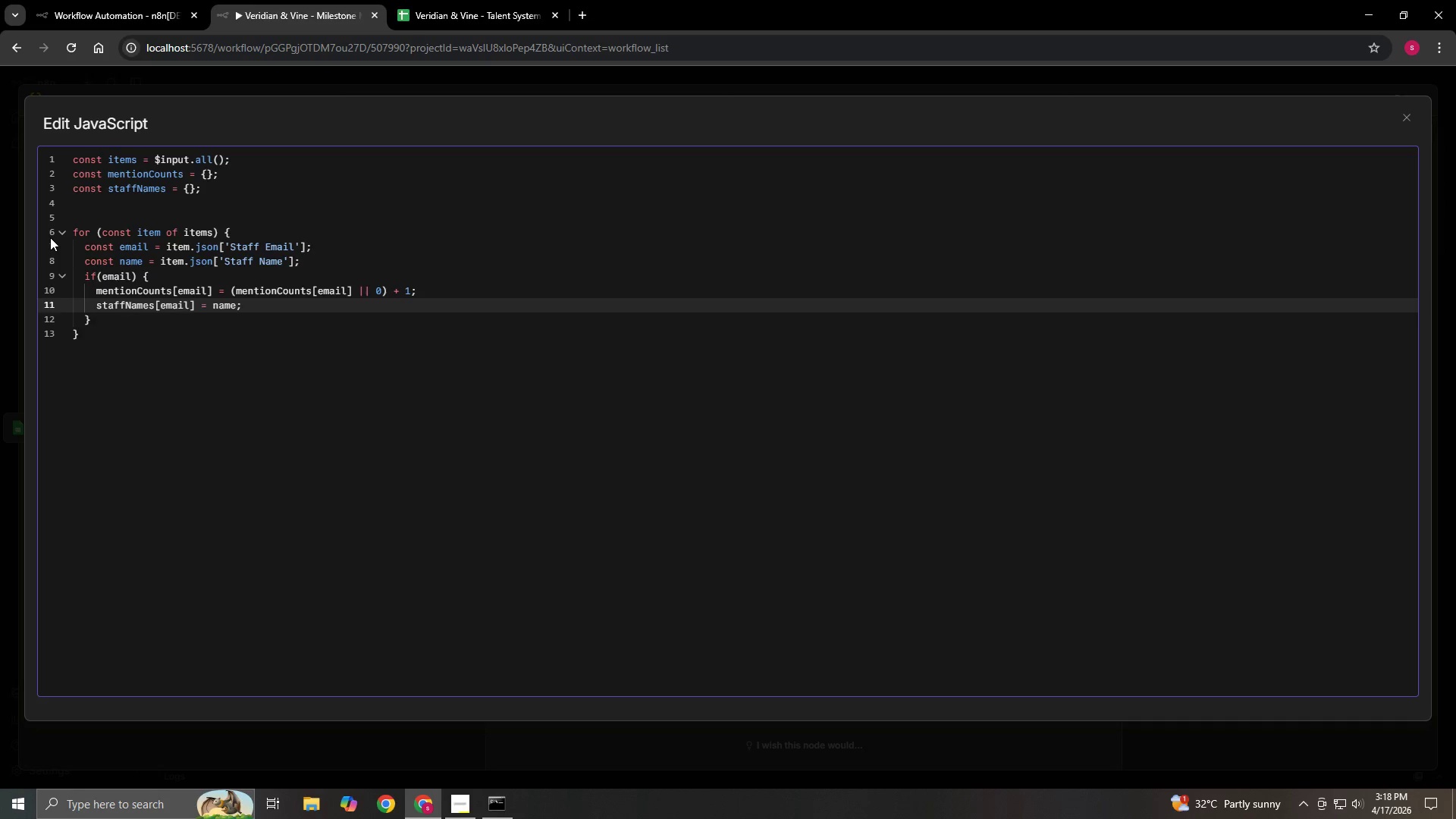 
key(Enter)
 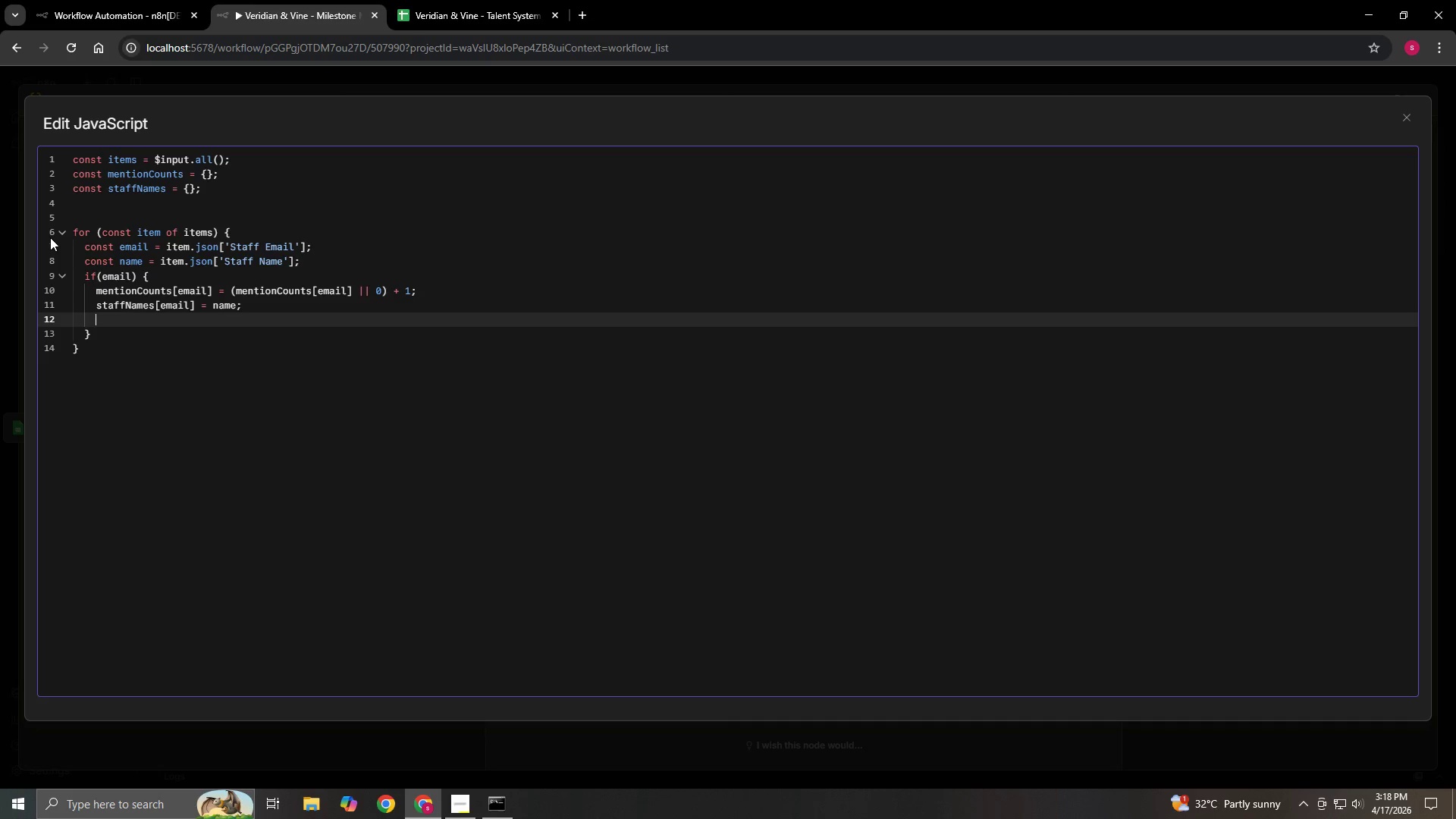 
key(Backspace)
 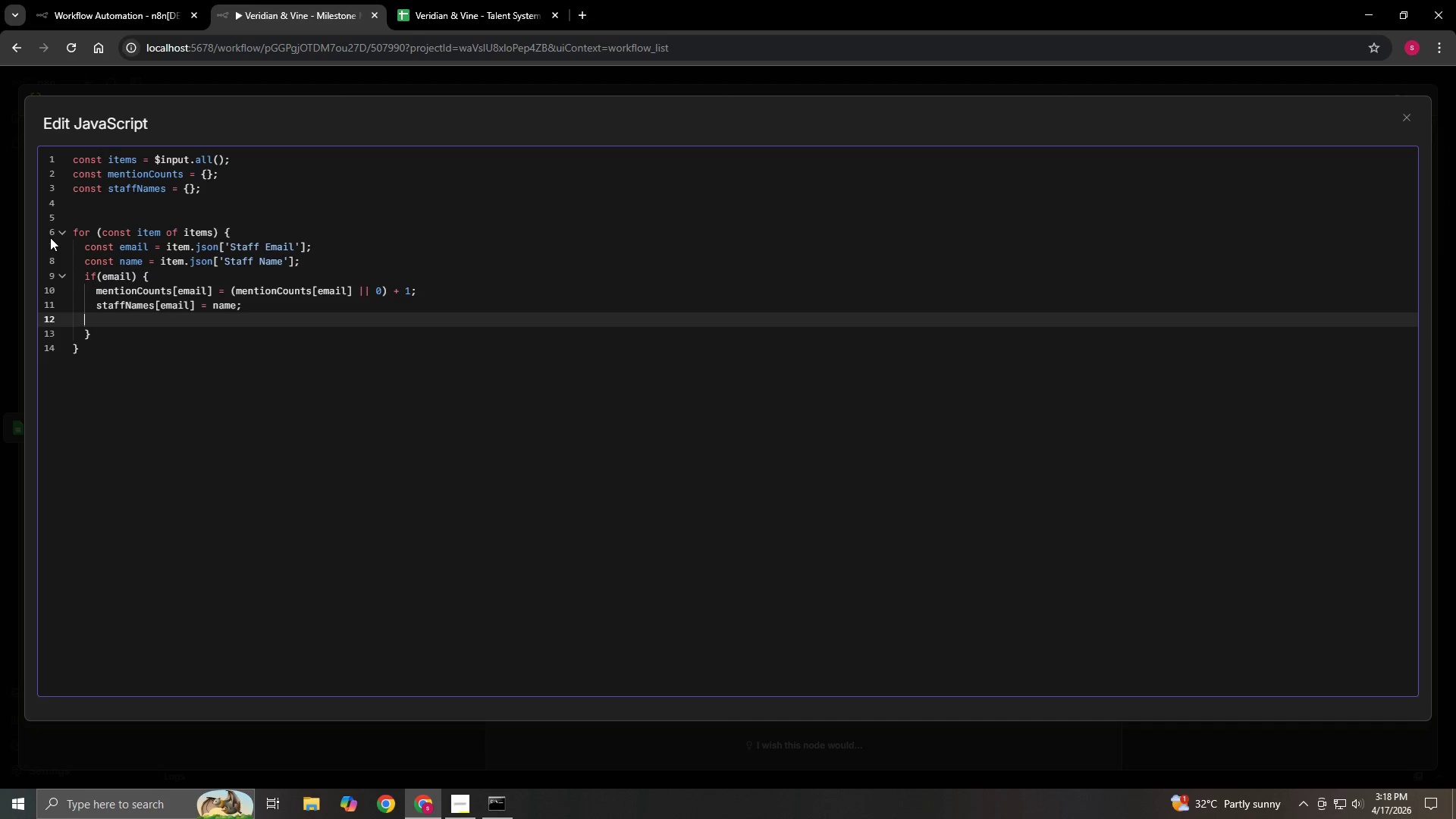 
key(Backspace)
 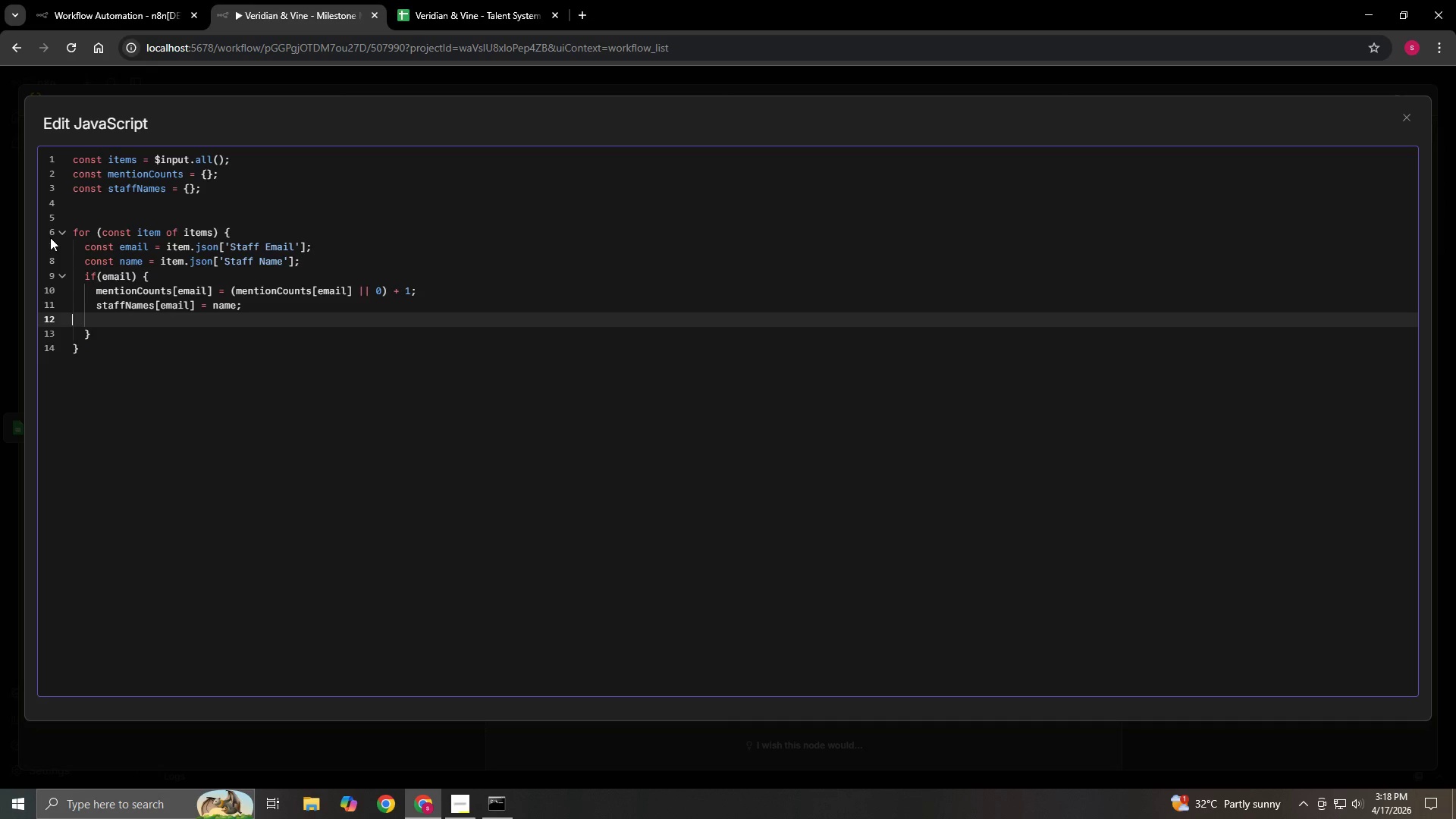 
key(Backspace)
 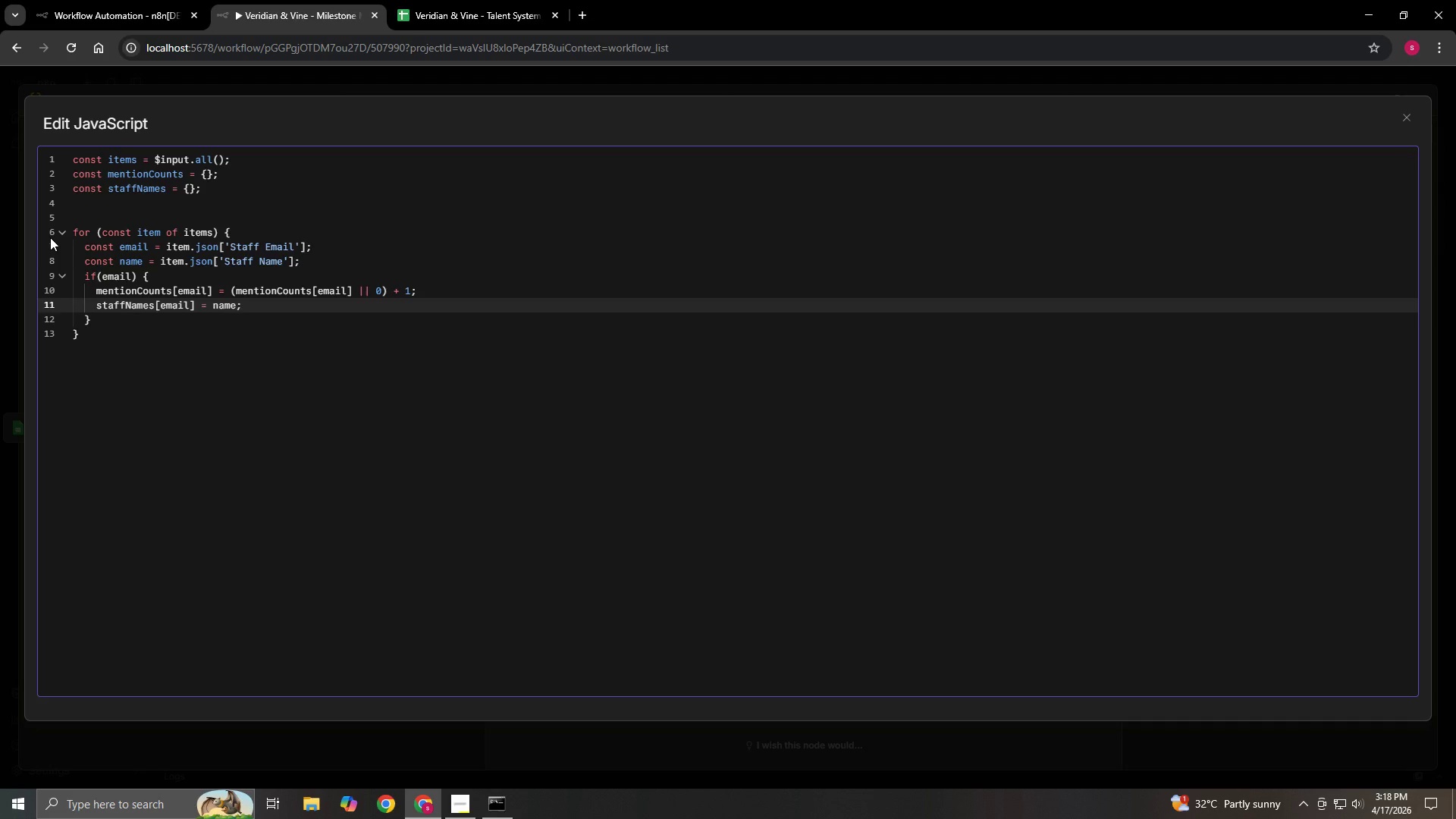 
key(ArrowRight)
 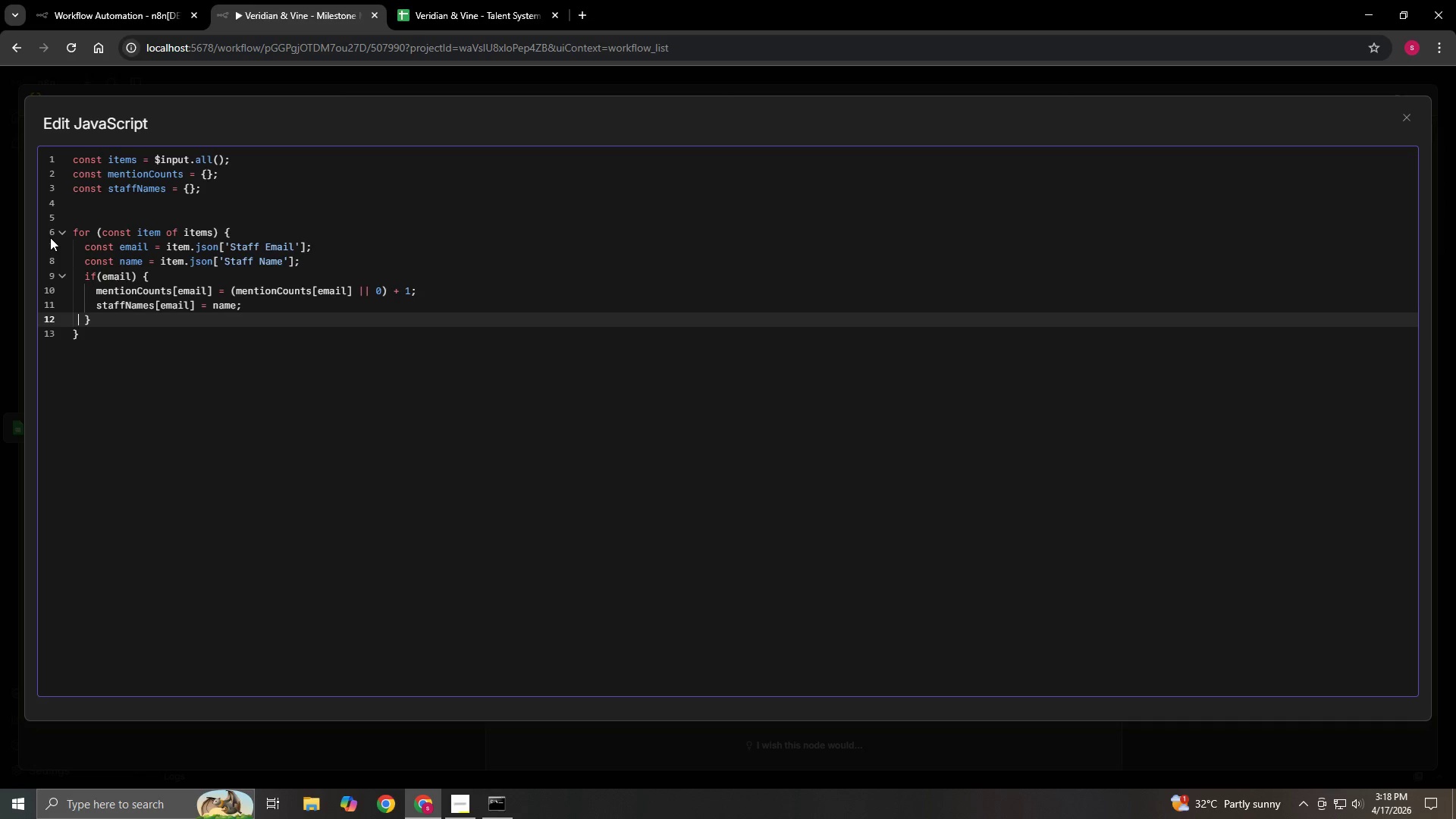 
key(ArrowRight)
 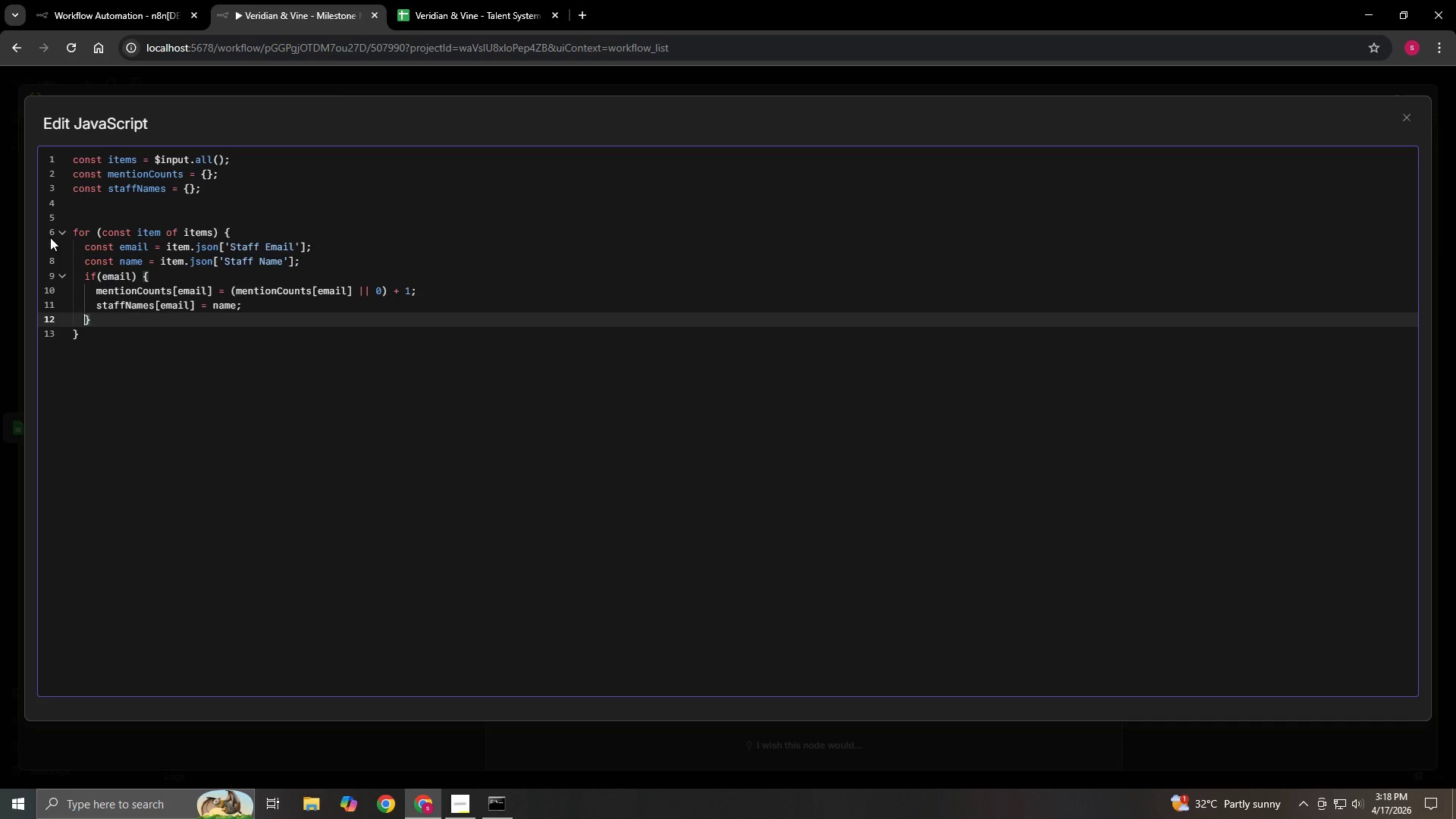 
key(ArrowRight)
 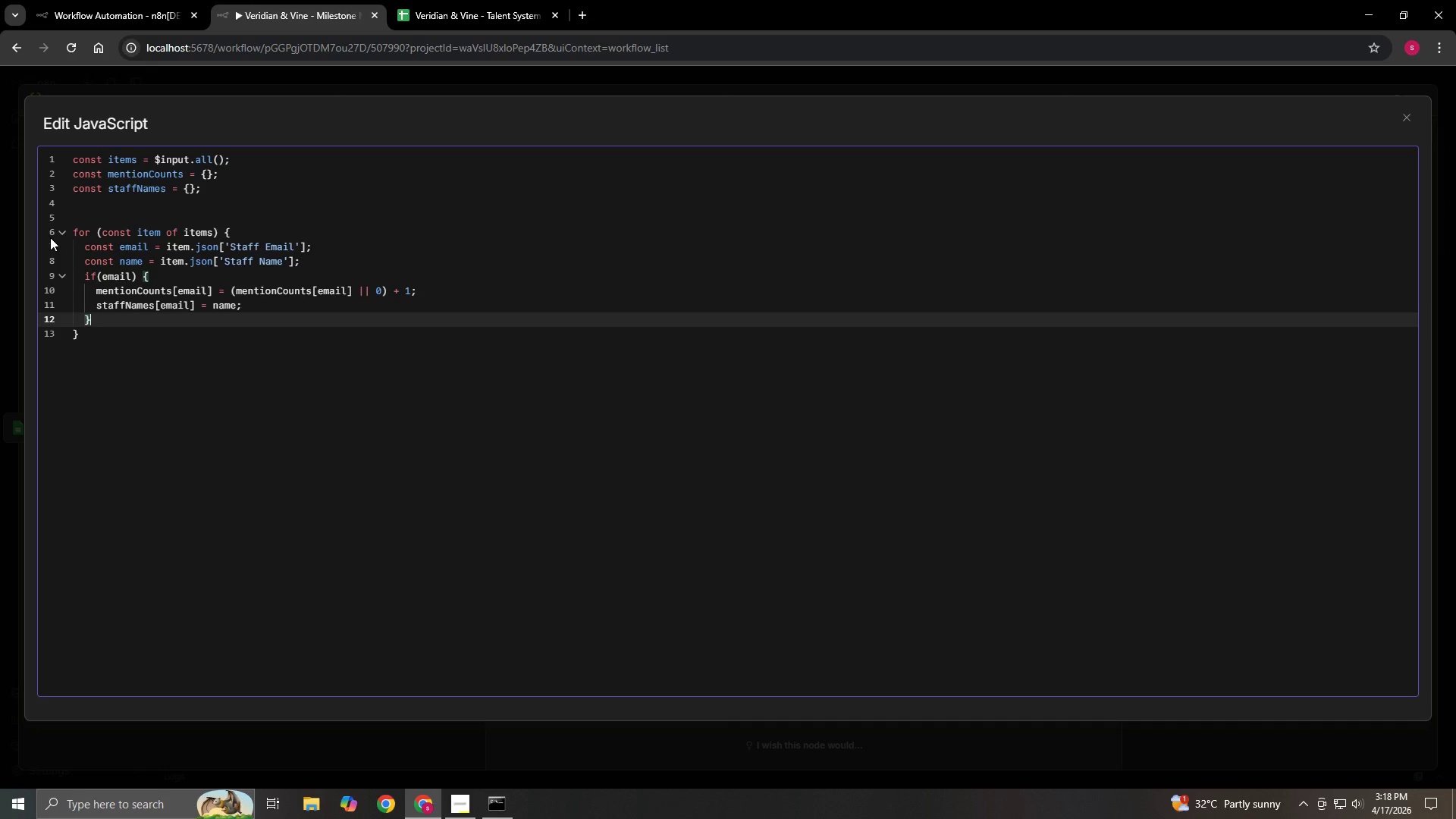 
key(ArrowRight)
 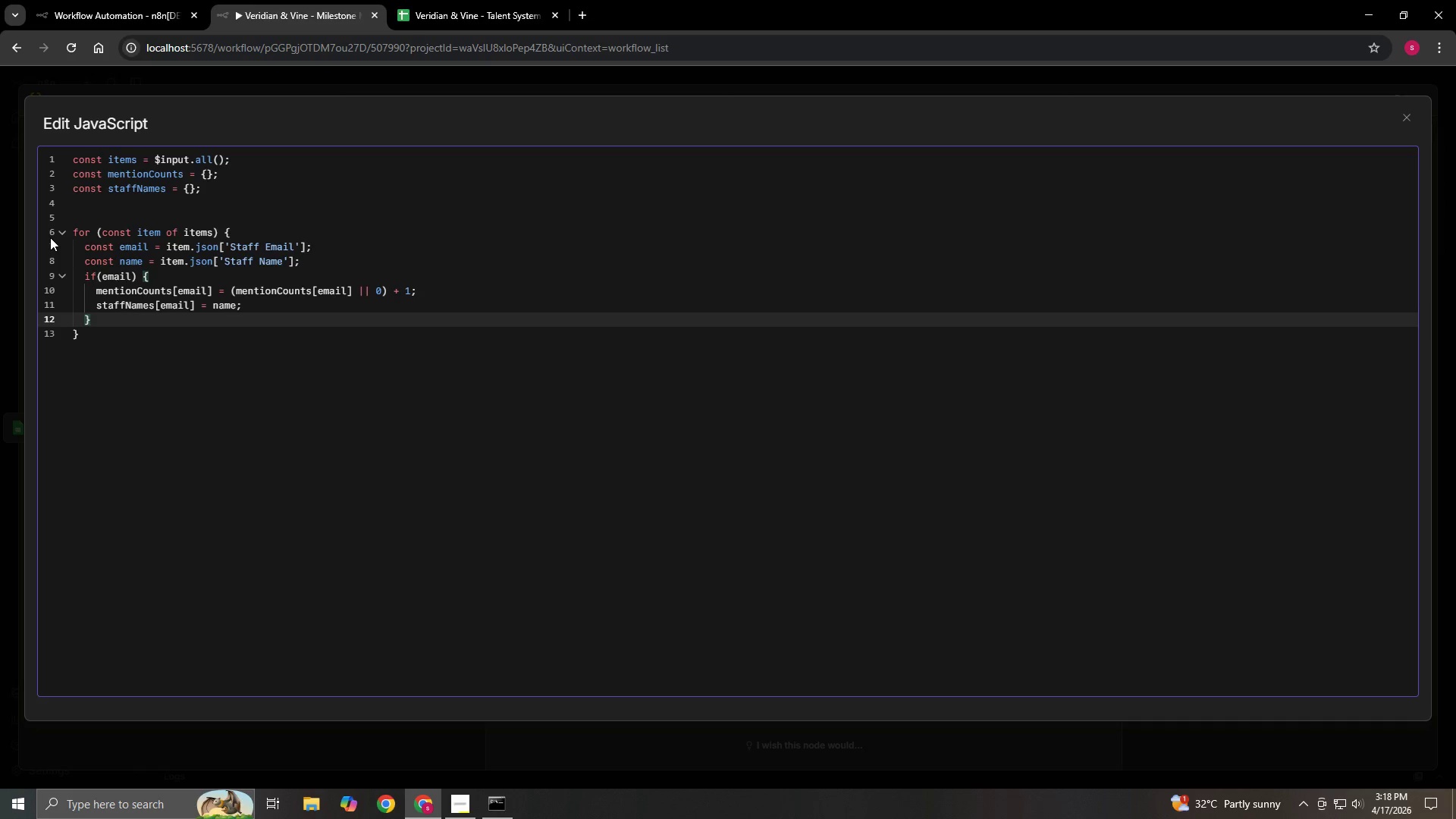 
key(ArrowDown)
 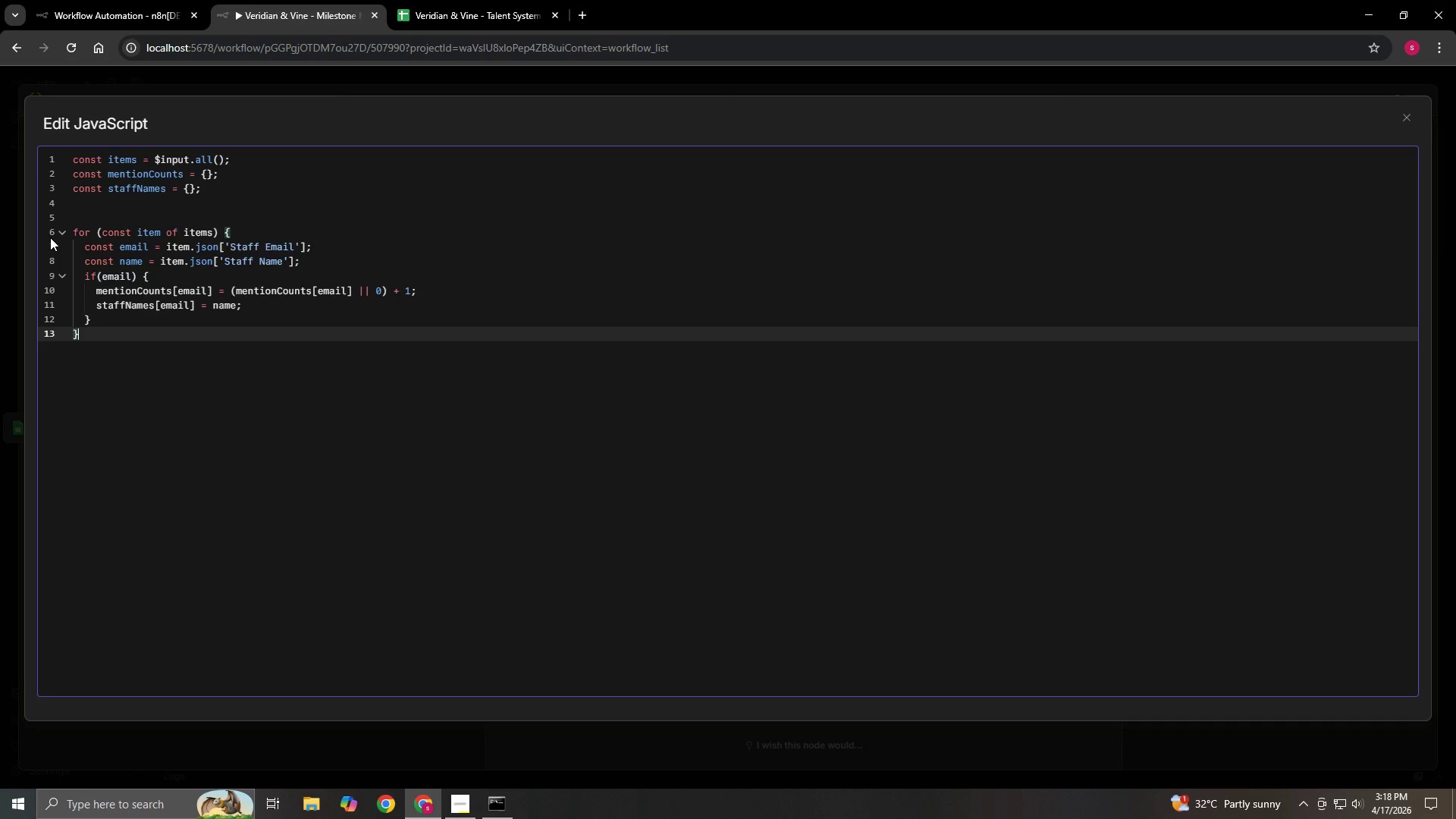 
key(ArrowDown)
 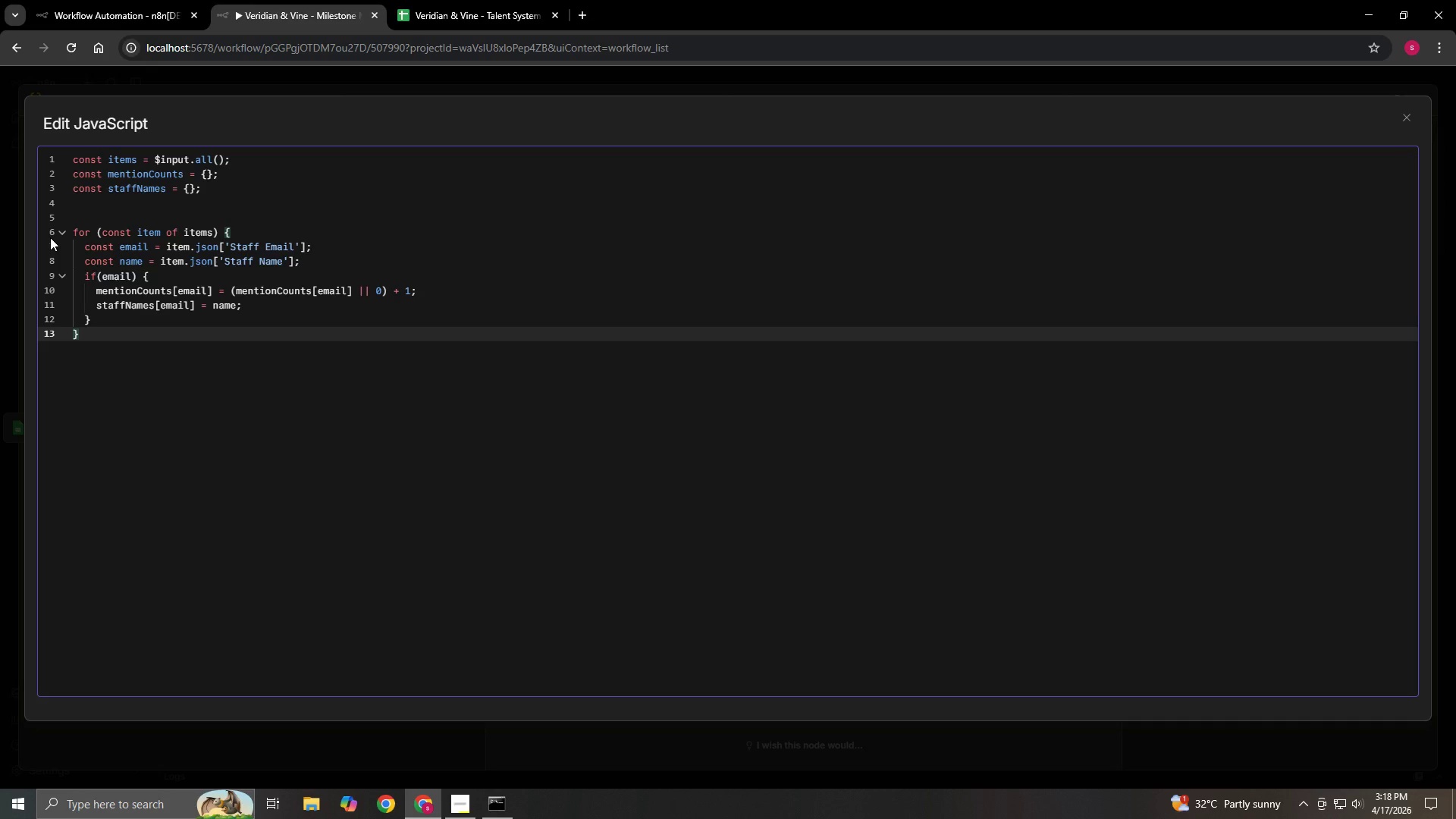 
key(Enter)
 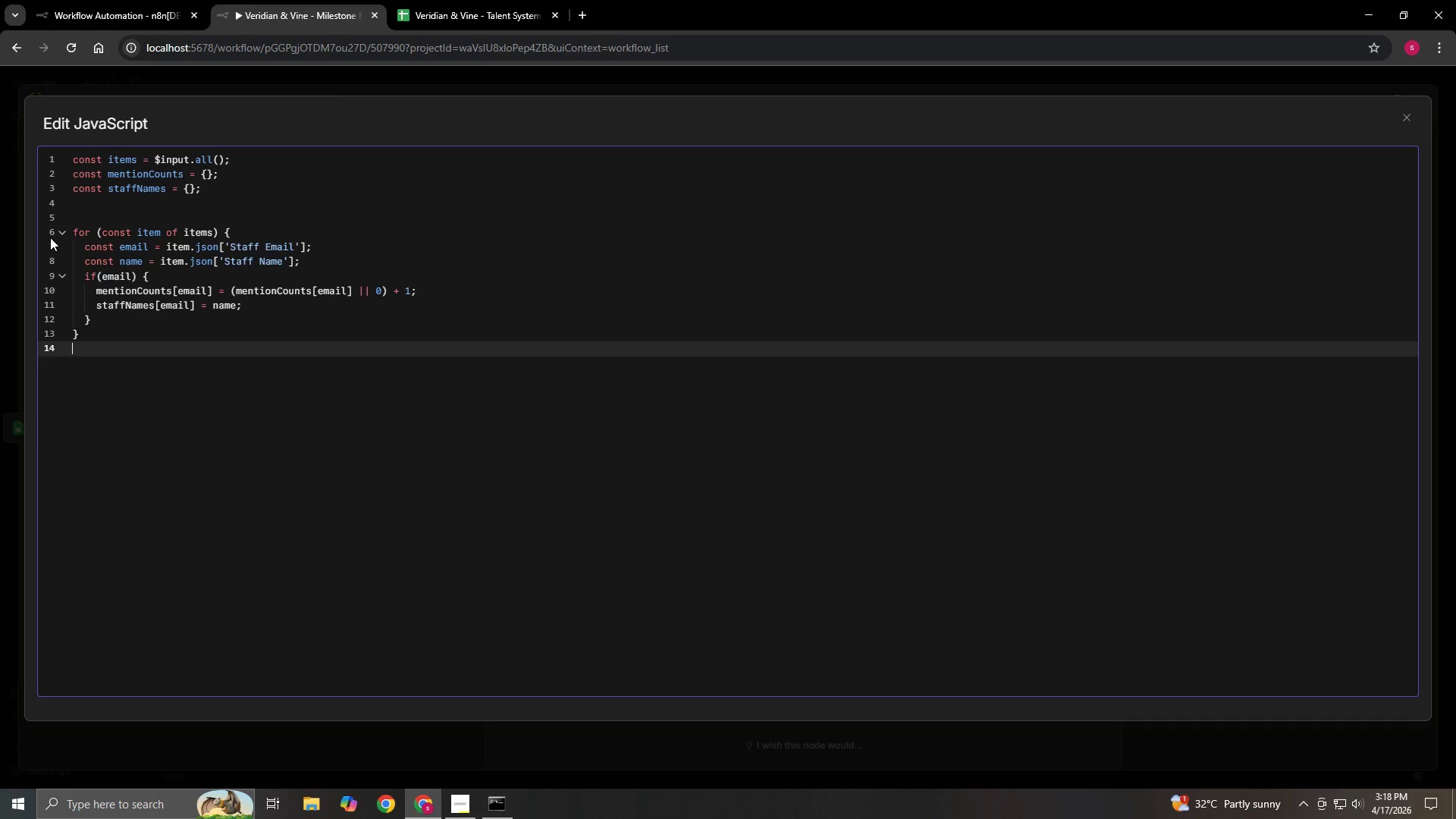 
key(Enter)
 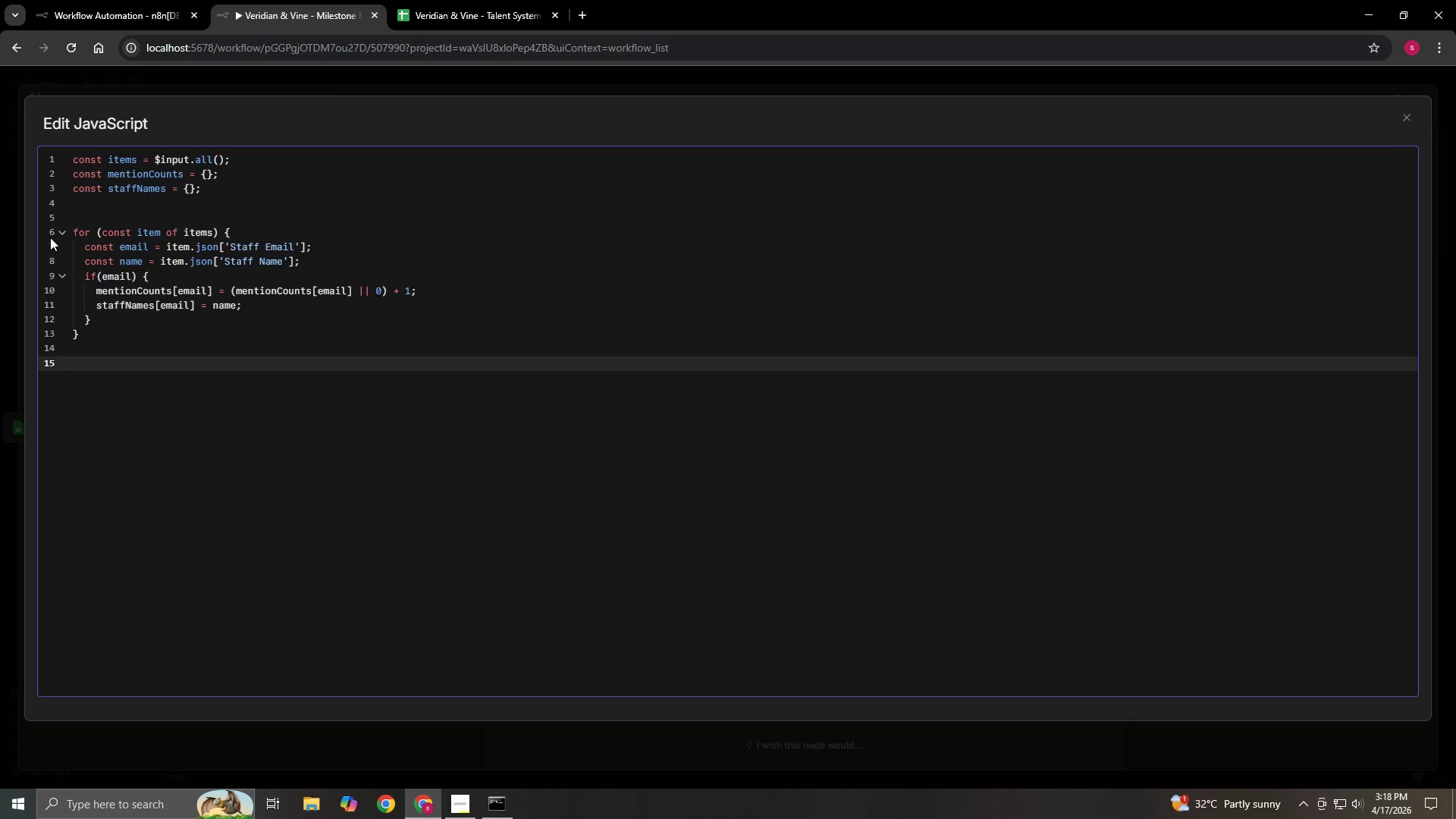 
key(Enter)
 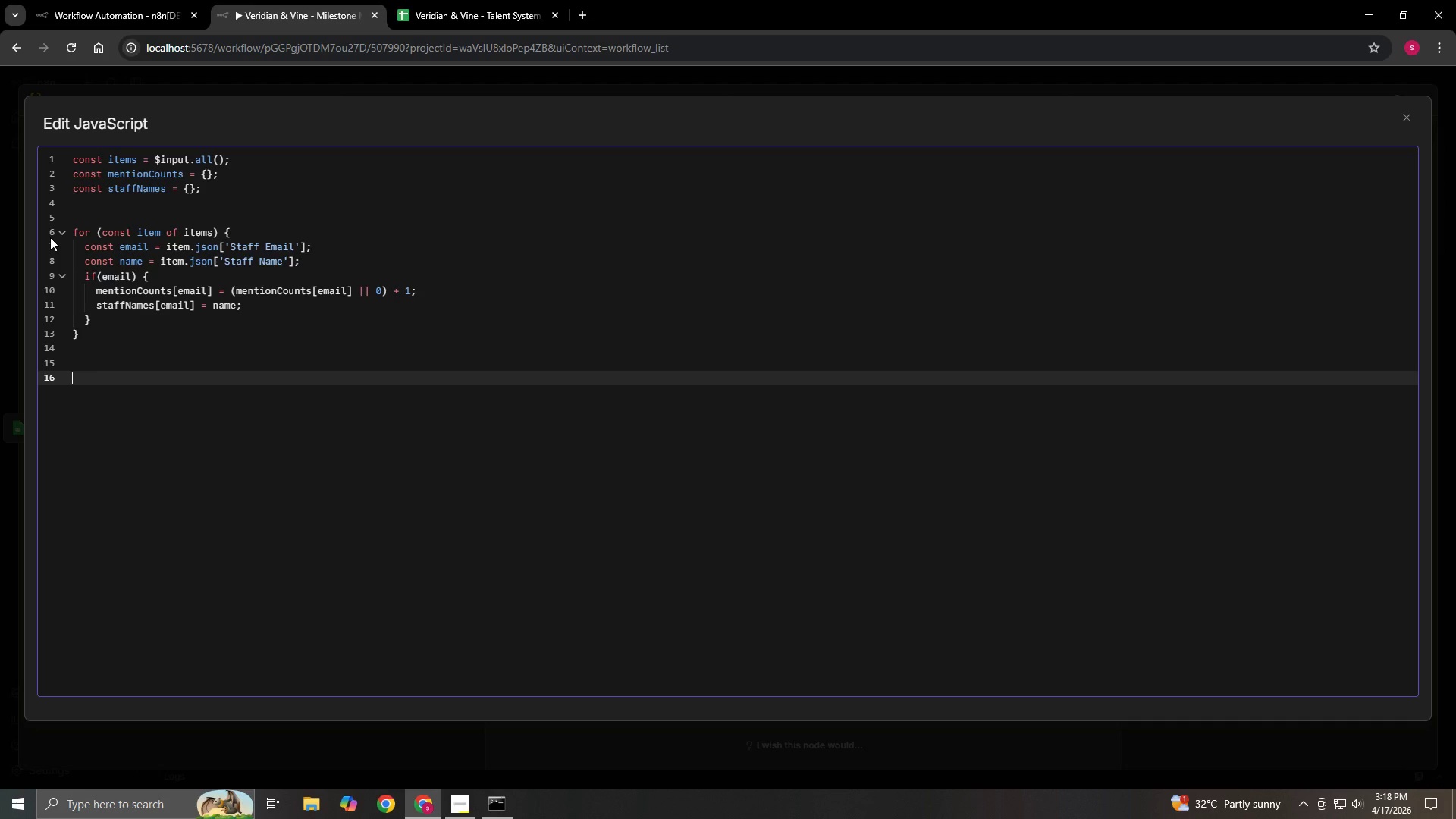 
type(const results = {)
key(Backspace)
type([];)
 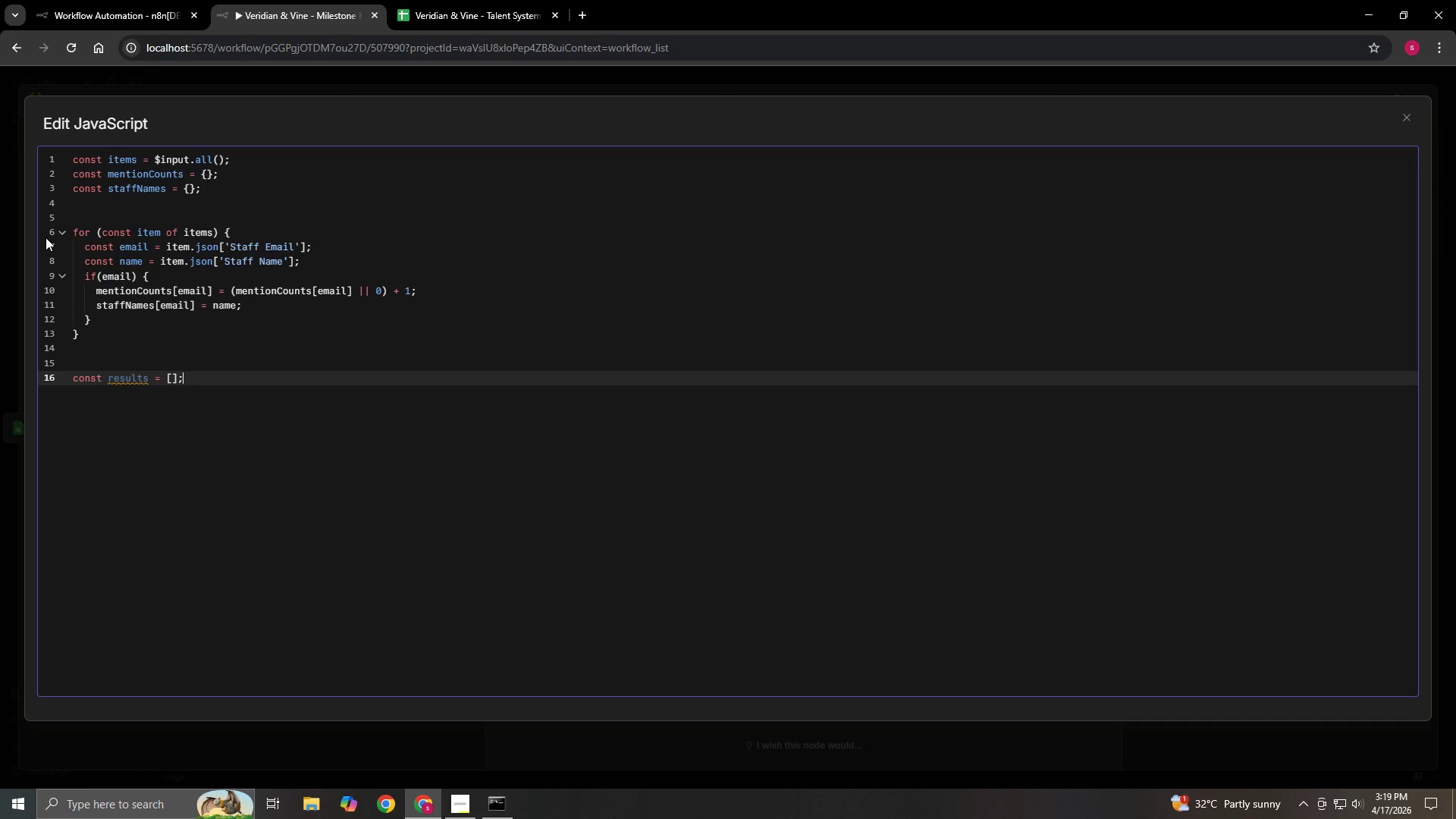 
key(Enter)
 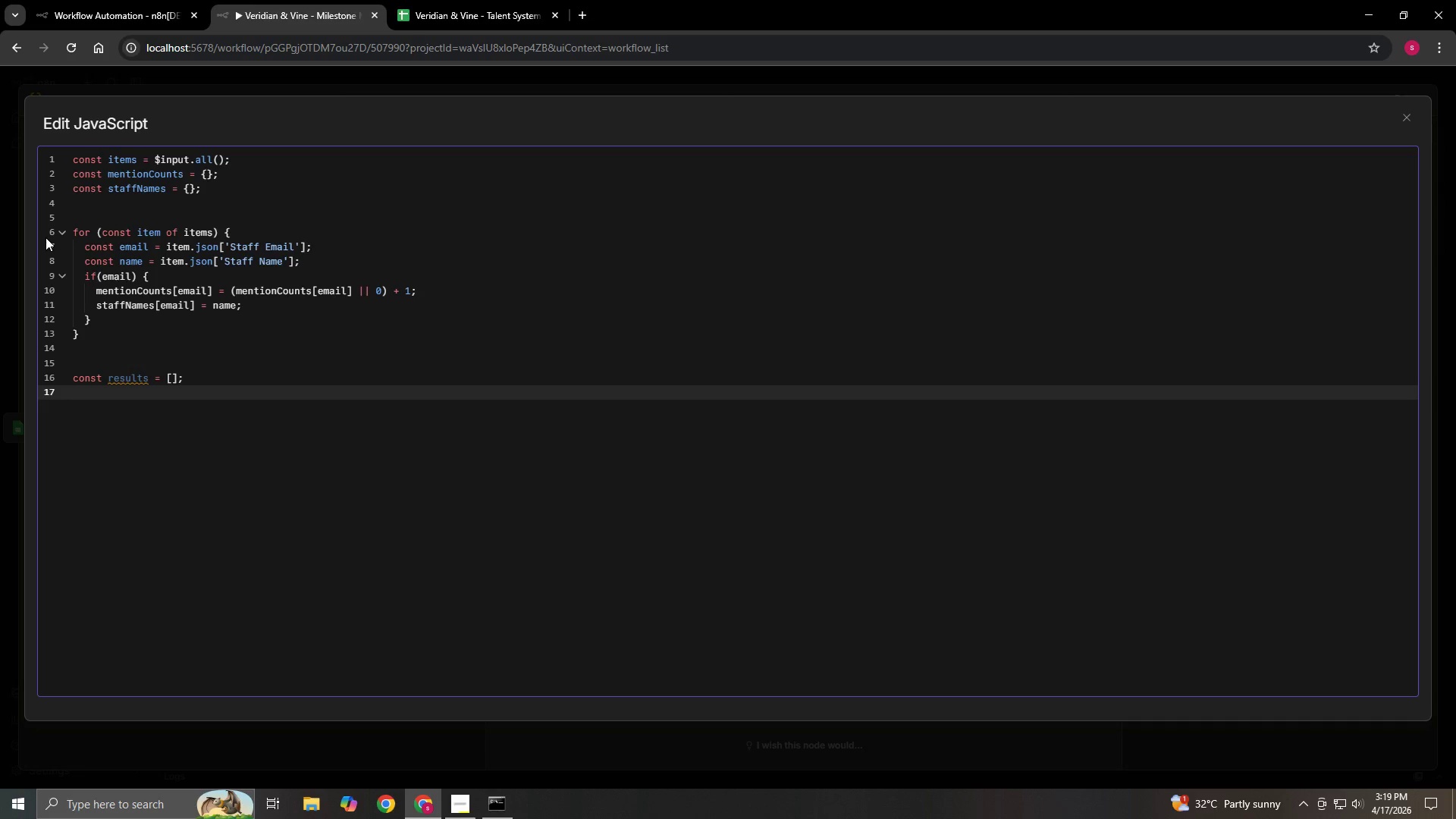 
type(for (const [email)
 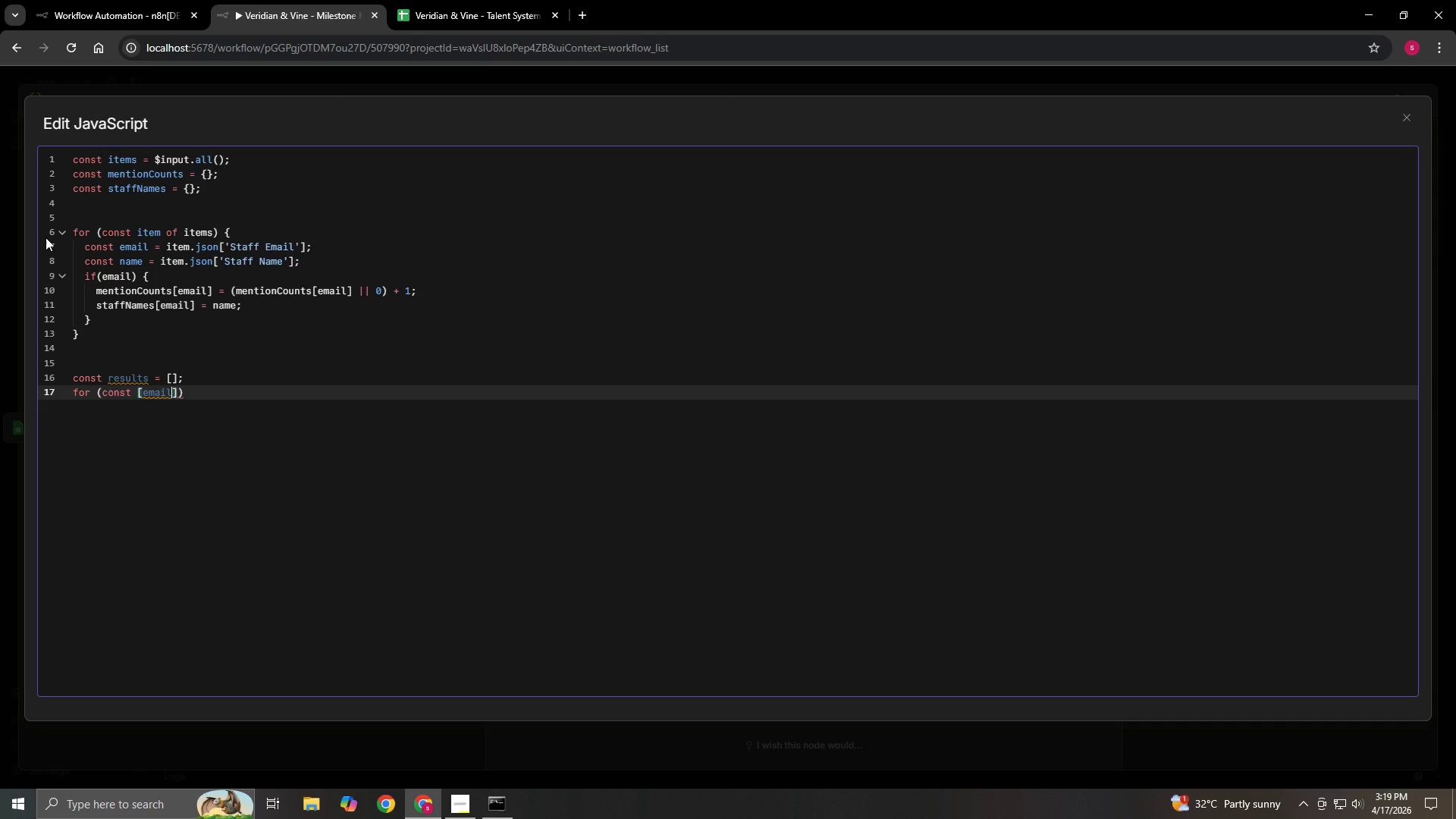 
type(, count)
 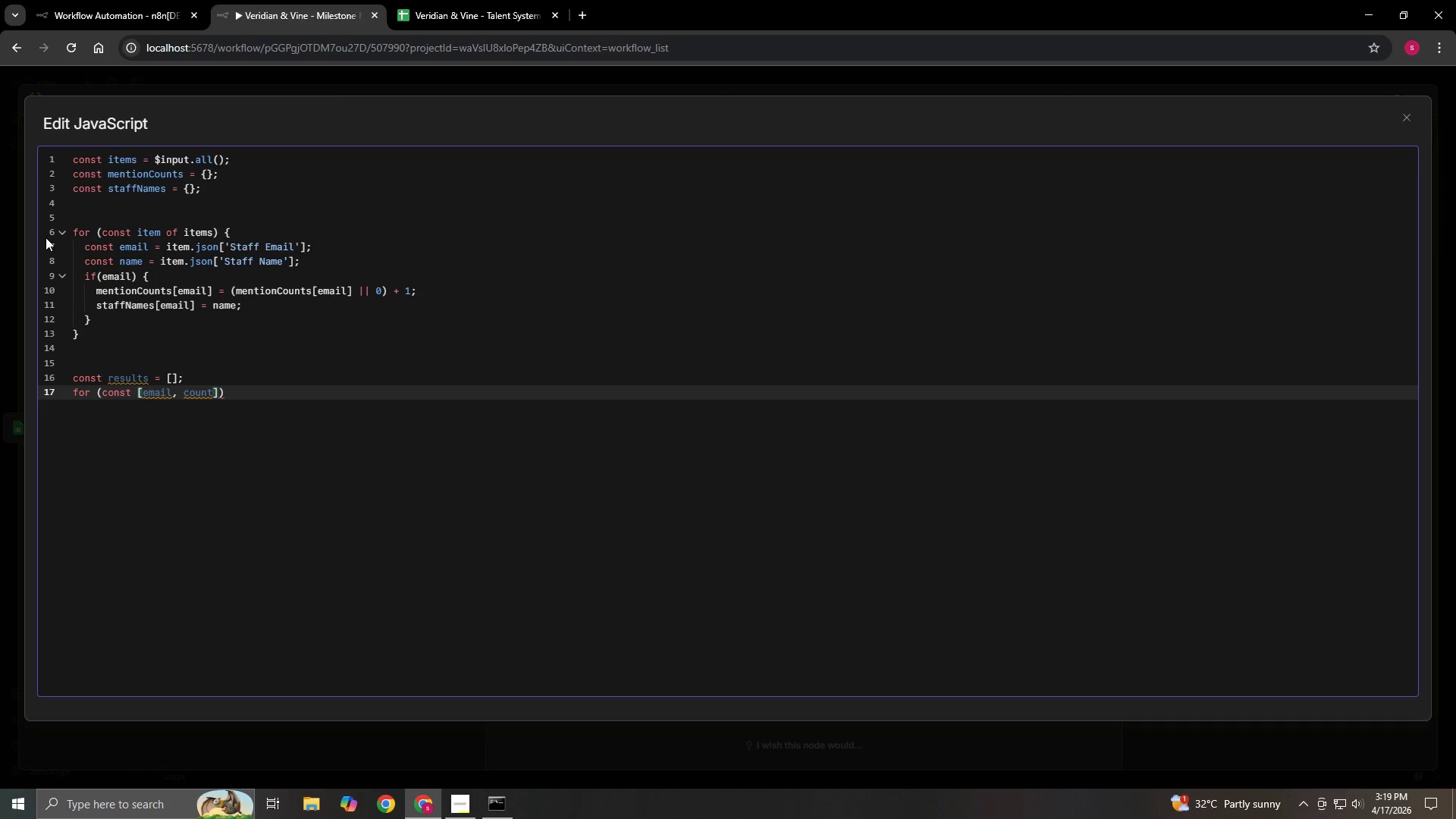 
key(ArrowRight)
 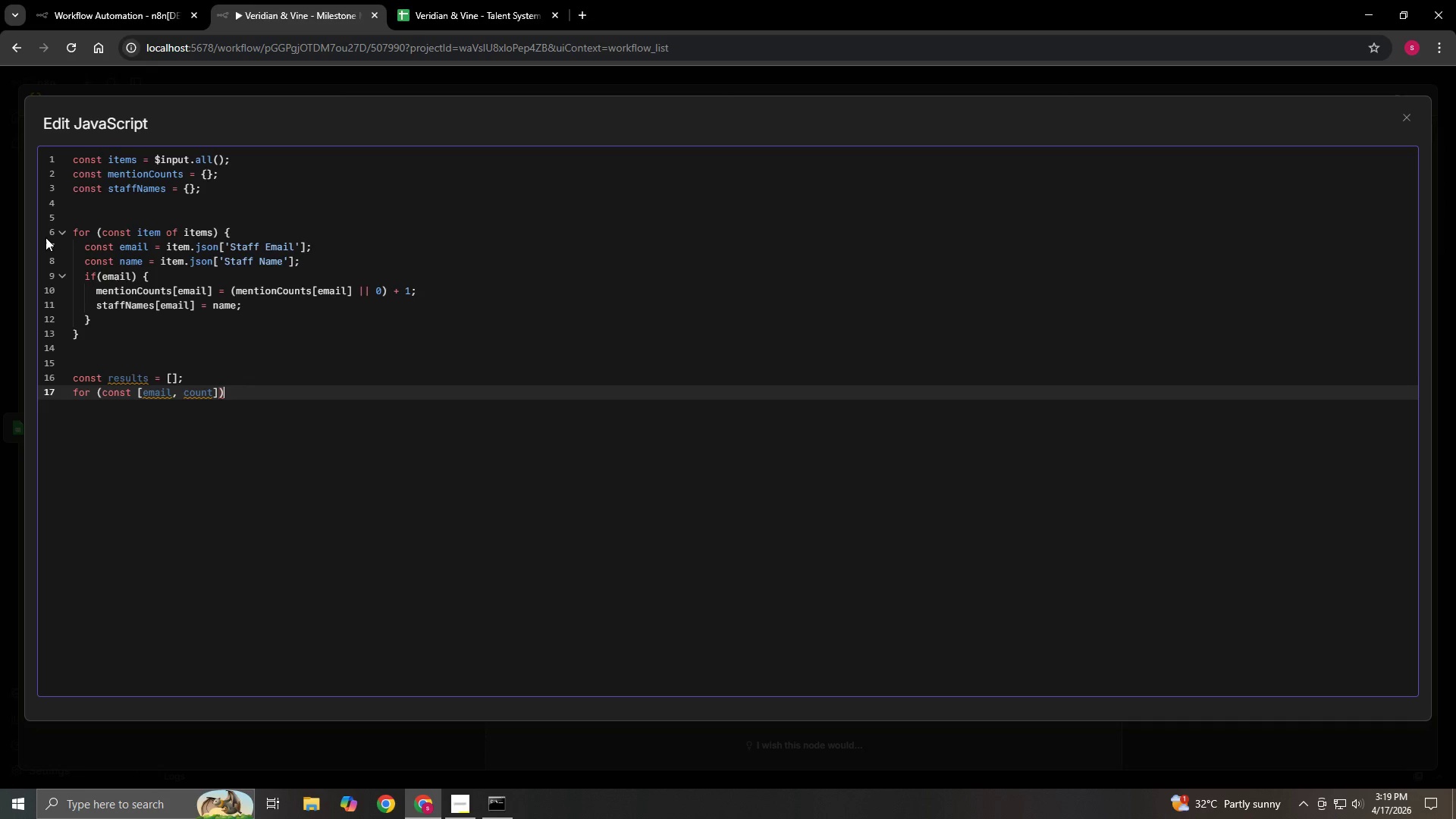 
key(ArrowRight)
 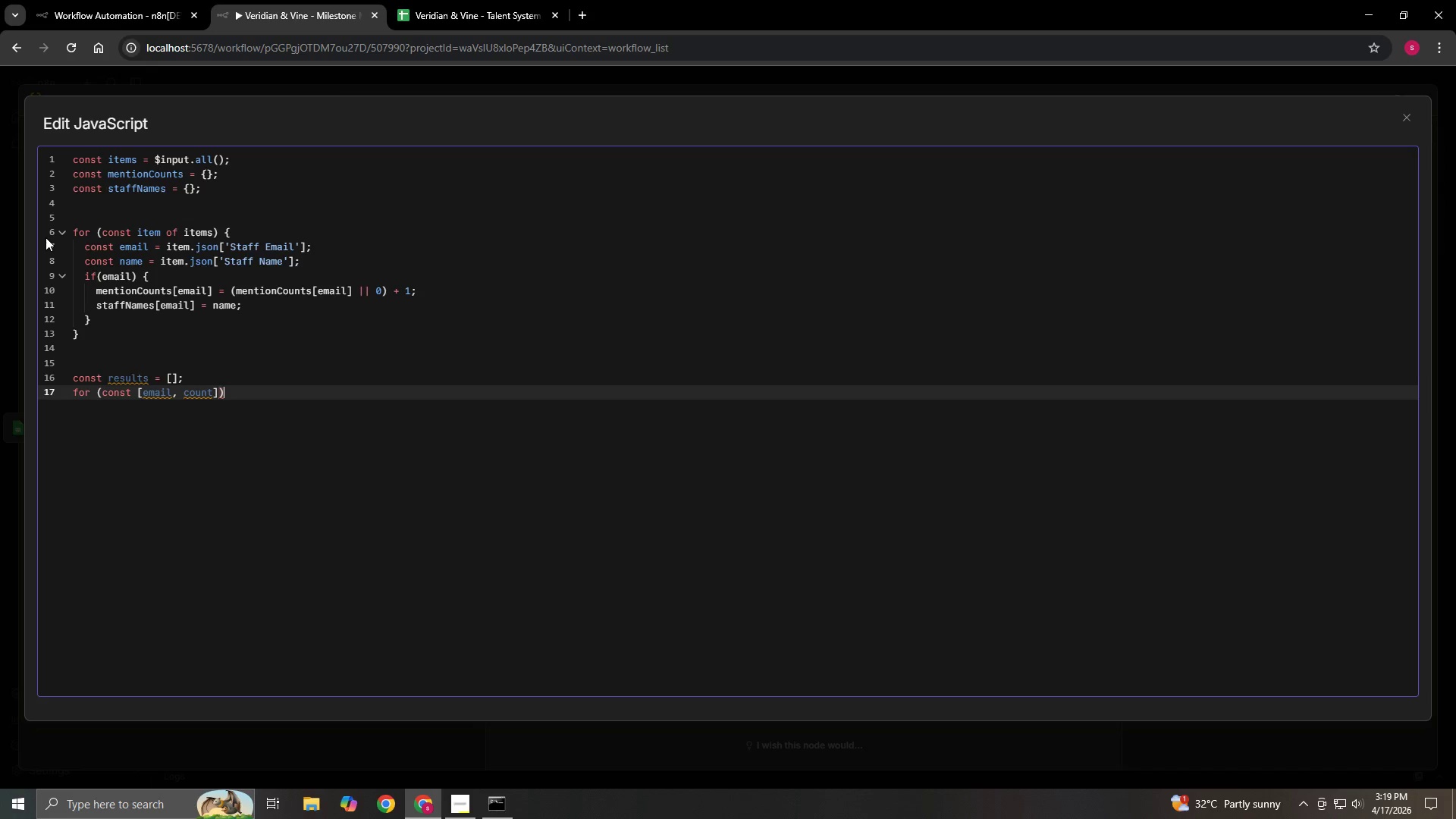 
key(ArrowLeft)
 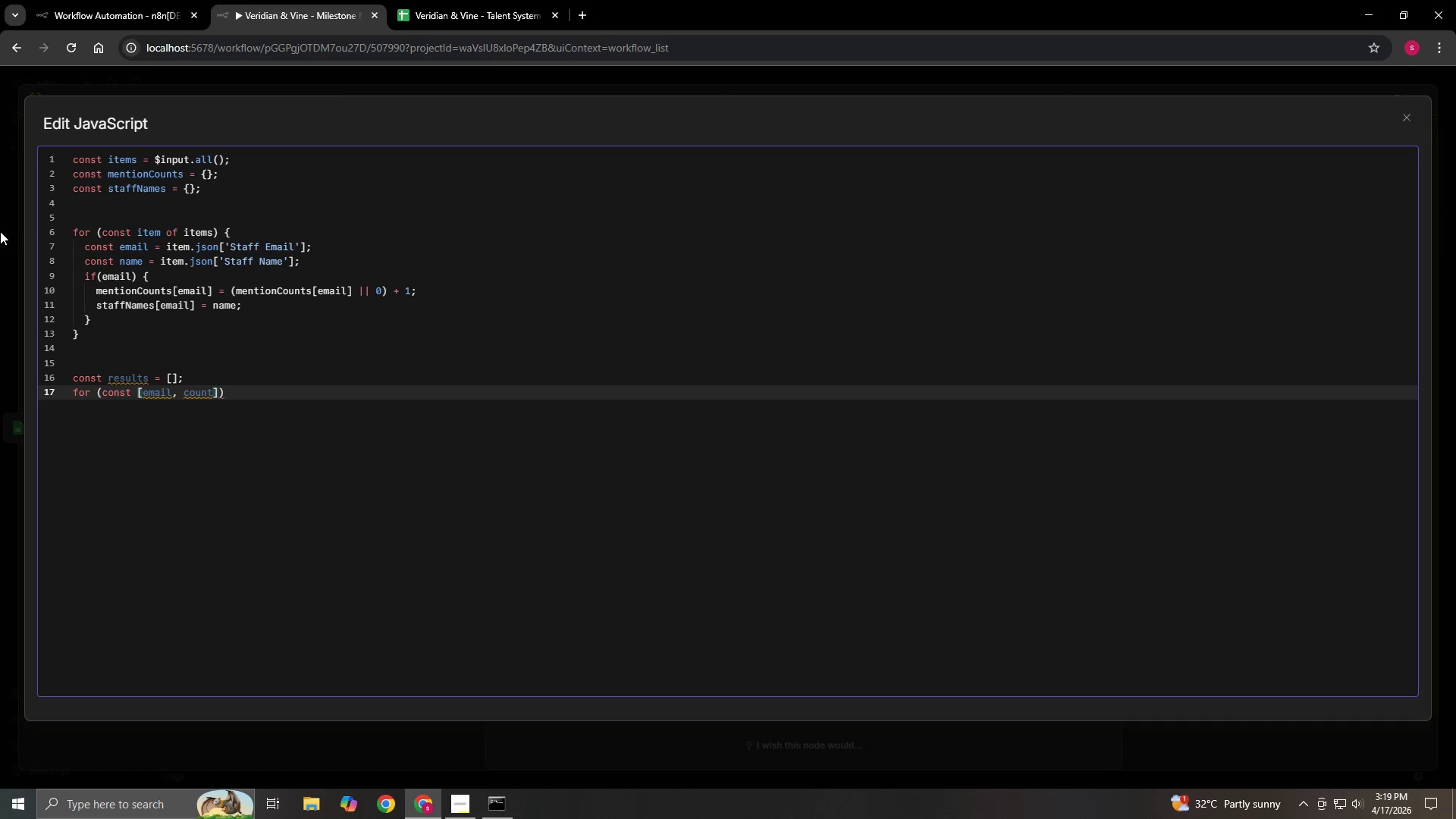 
type( of )
 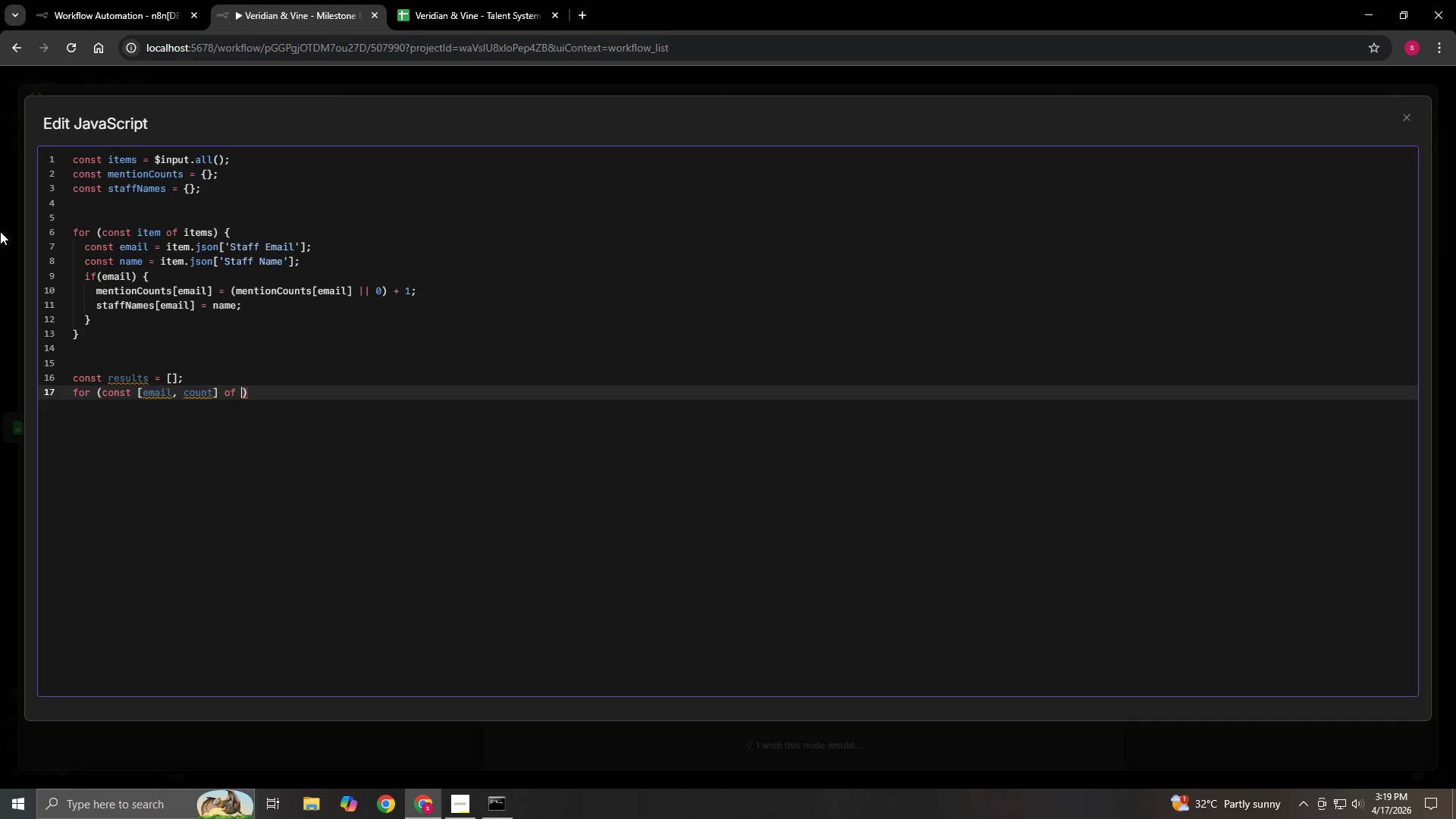 
type(Object.entries(mention)
 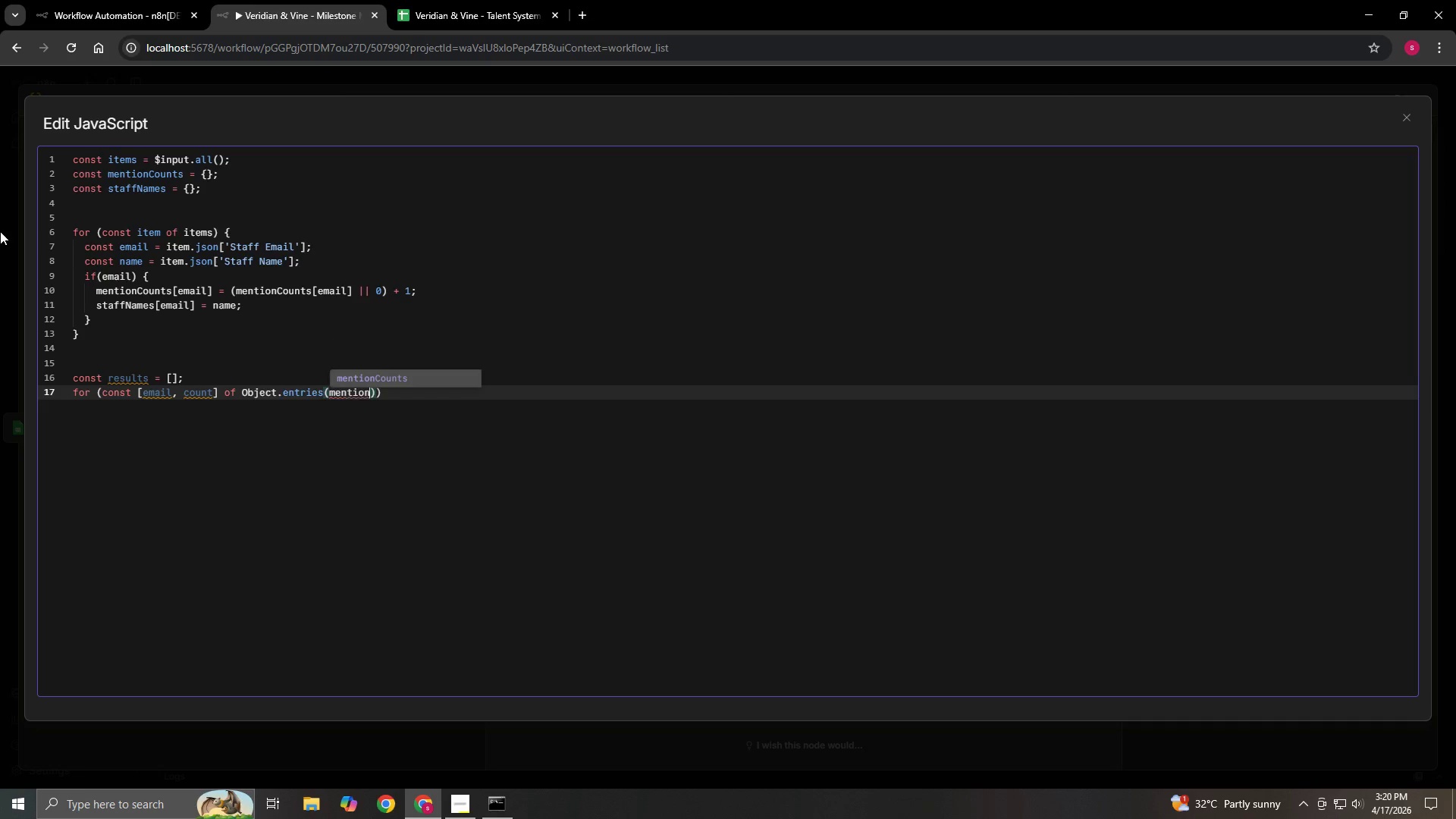 
type(Counts)
 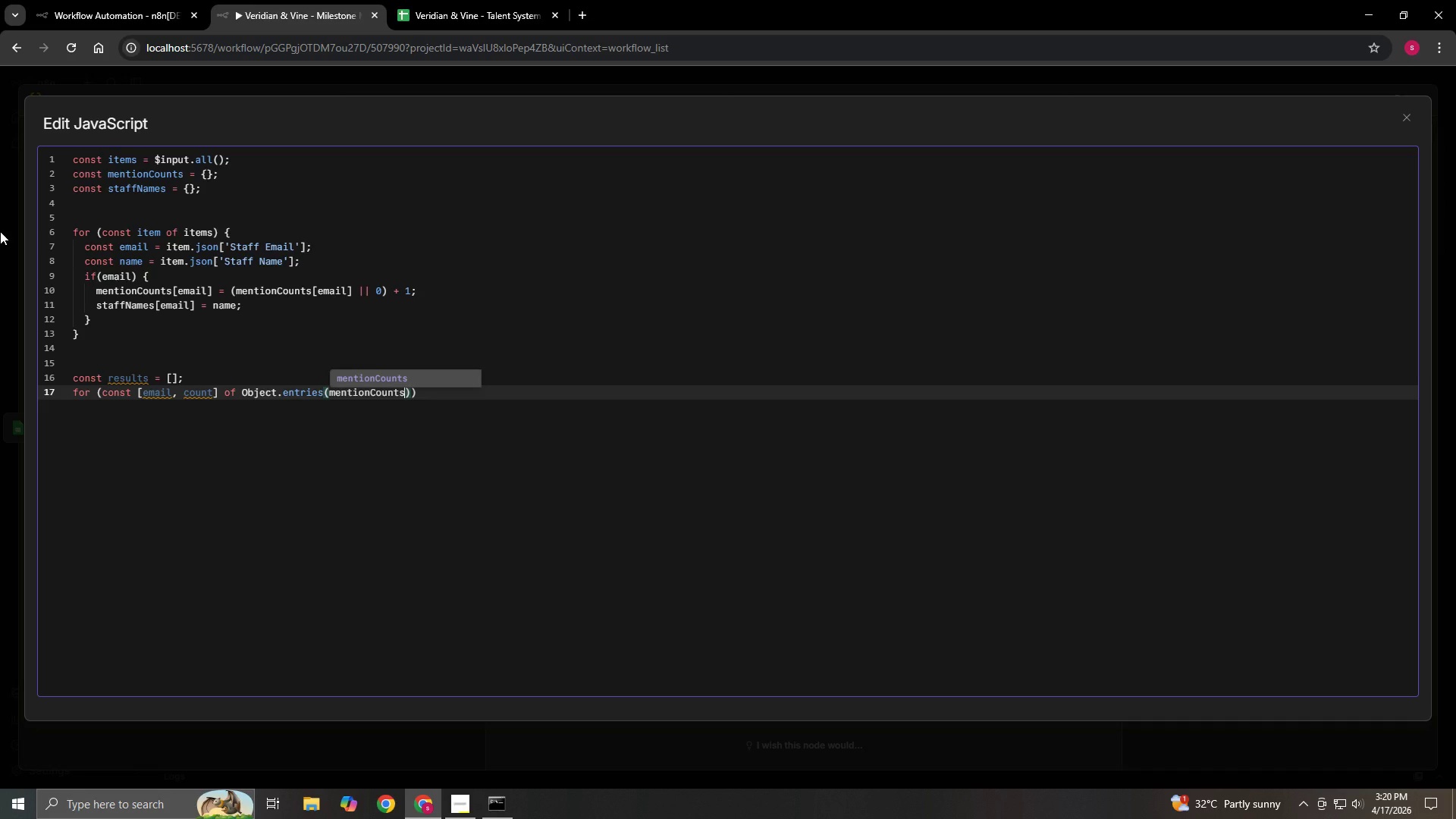 
key(ArrowRight)
 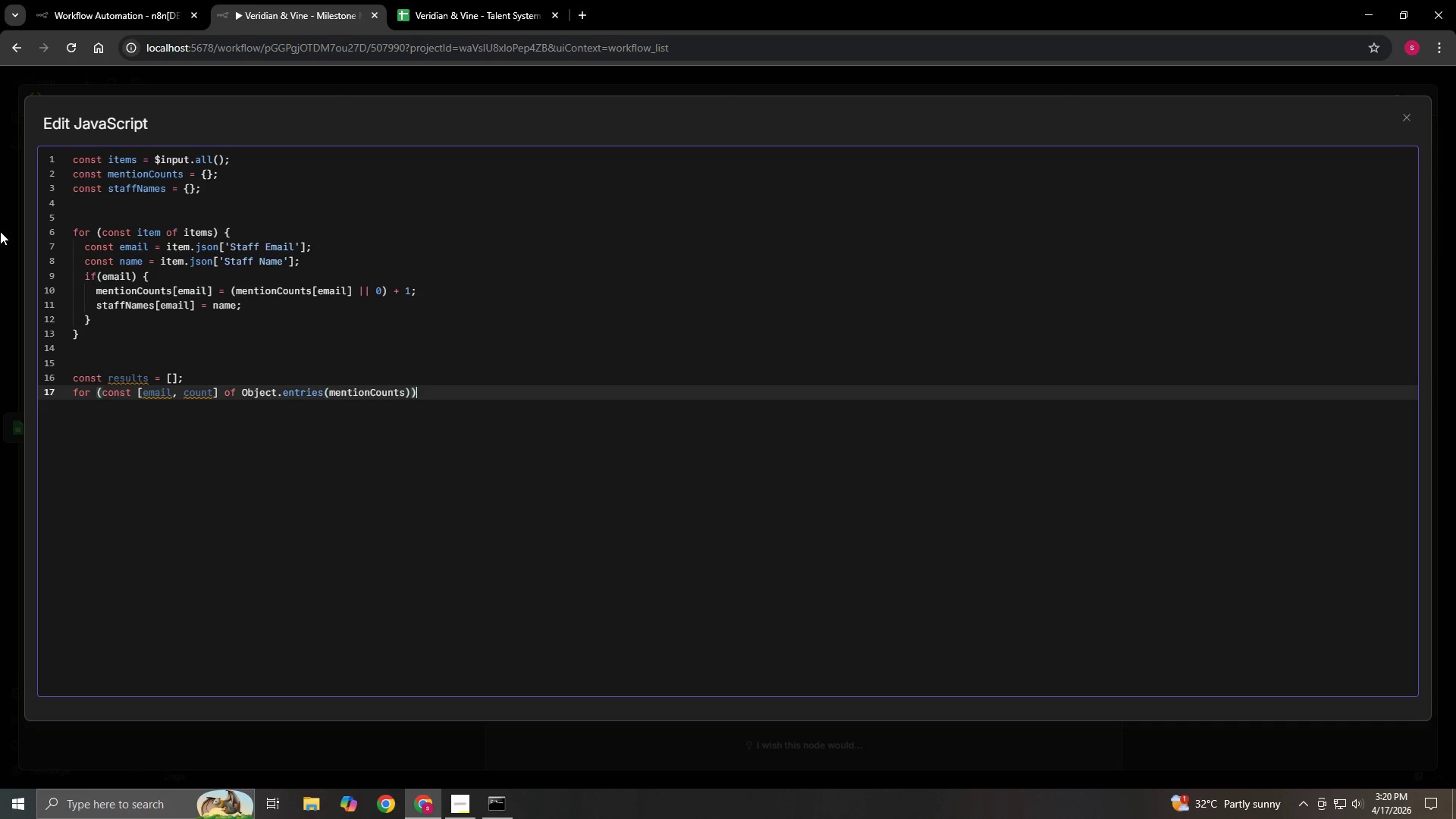 
key(ArrowRight)
 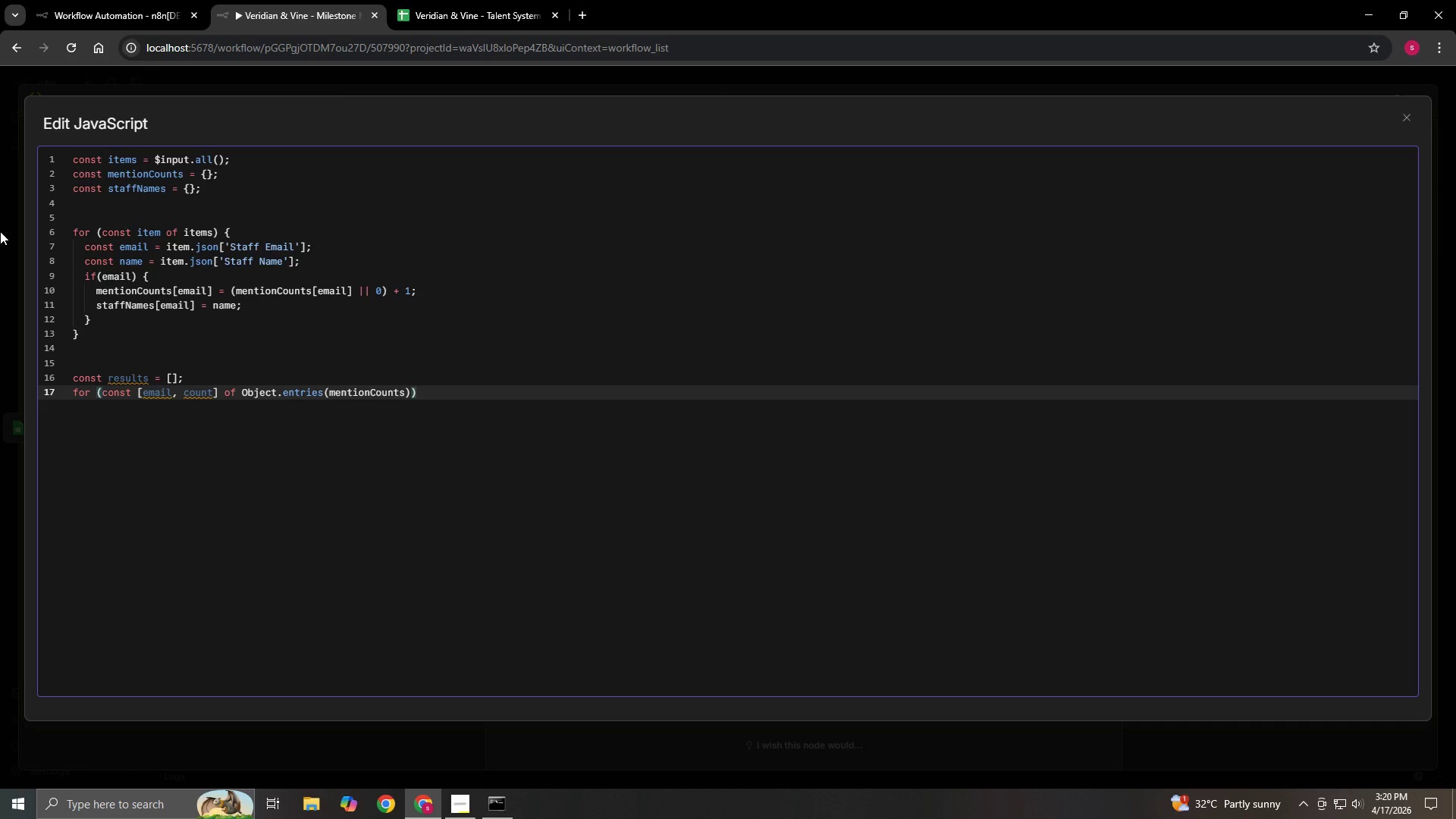 
hold_key(key=ShiftLeft, duration=0.56)
 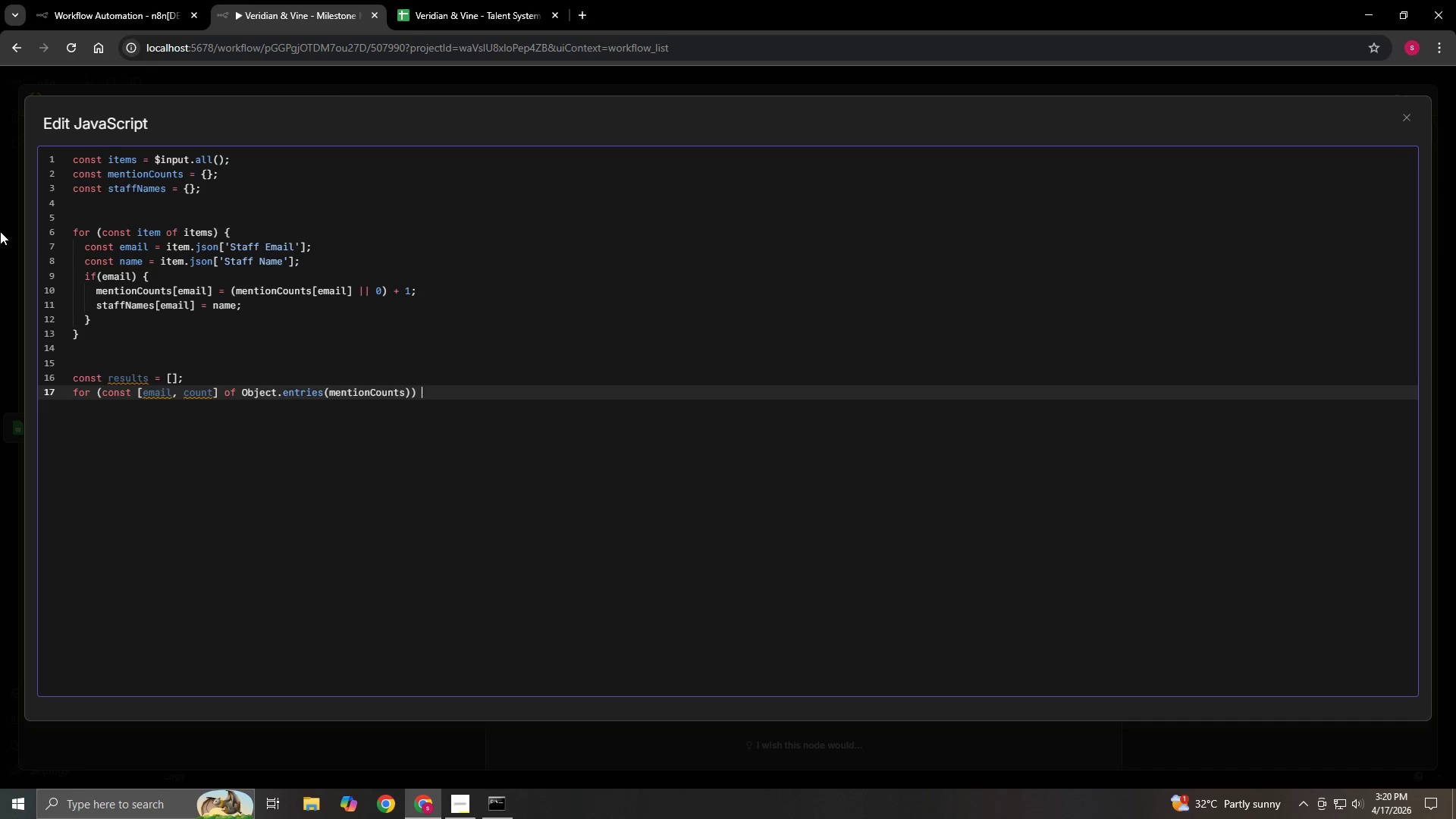 
key(Space)
 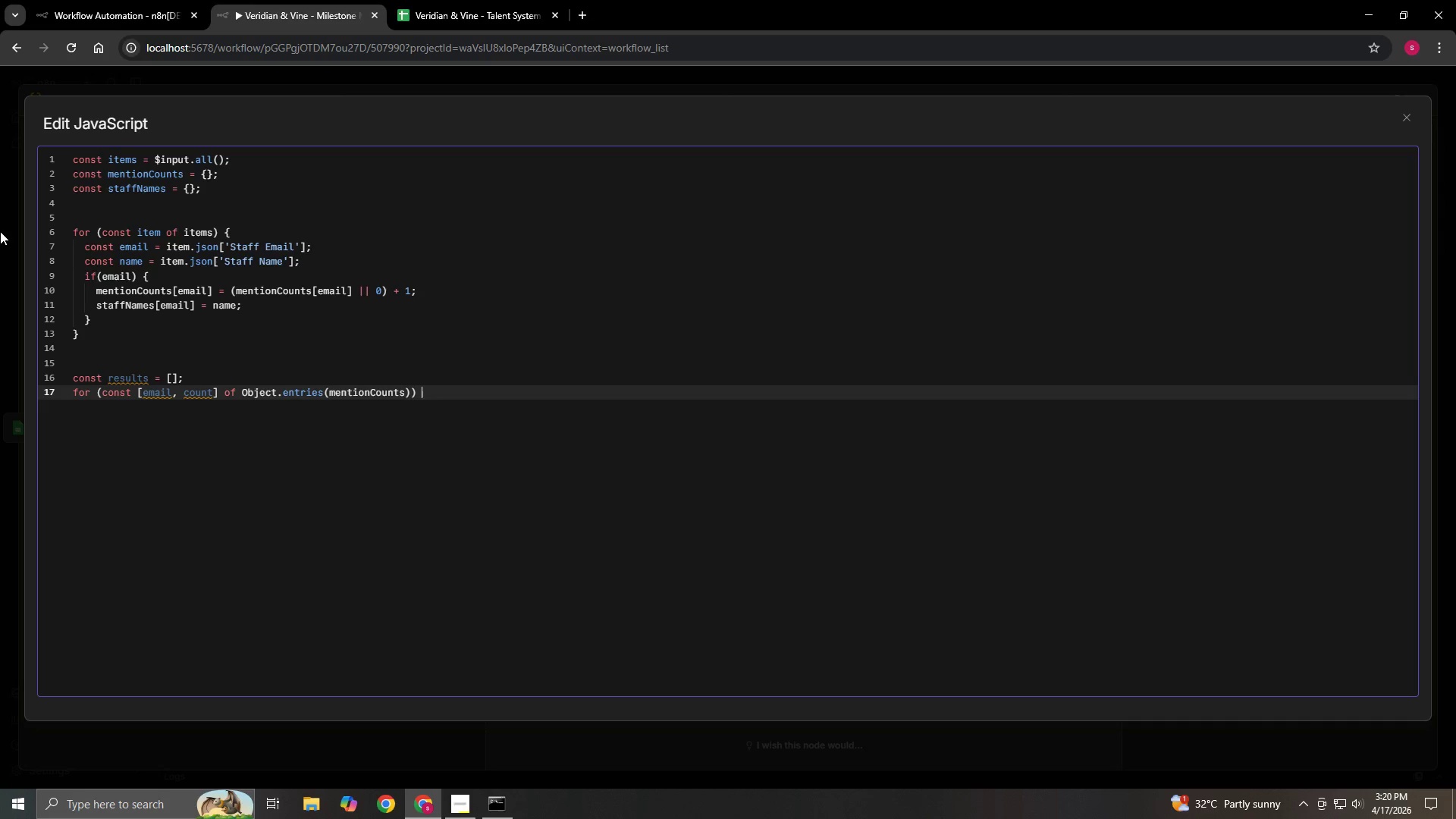 
key(Shift+BracketLeft)
 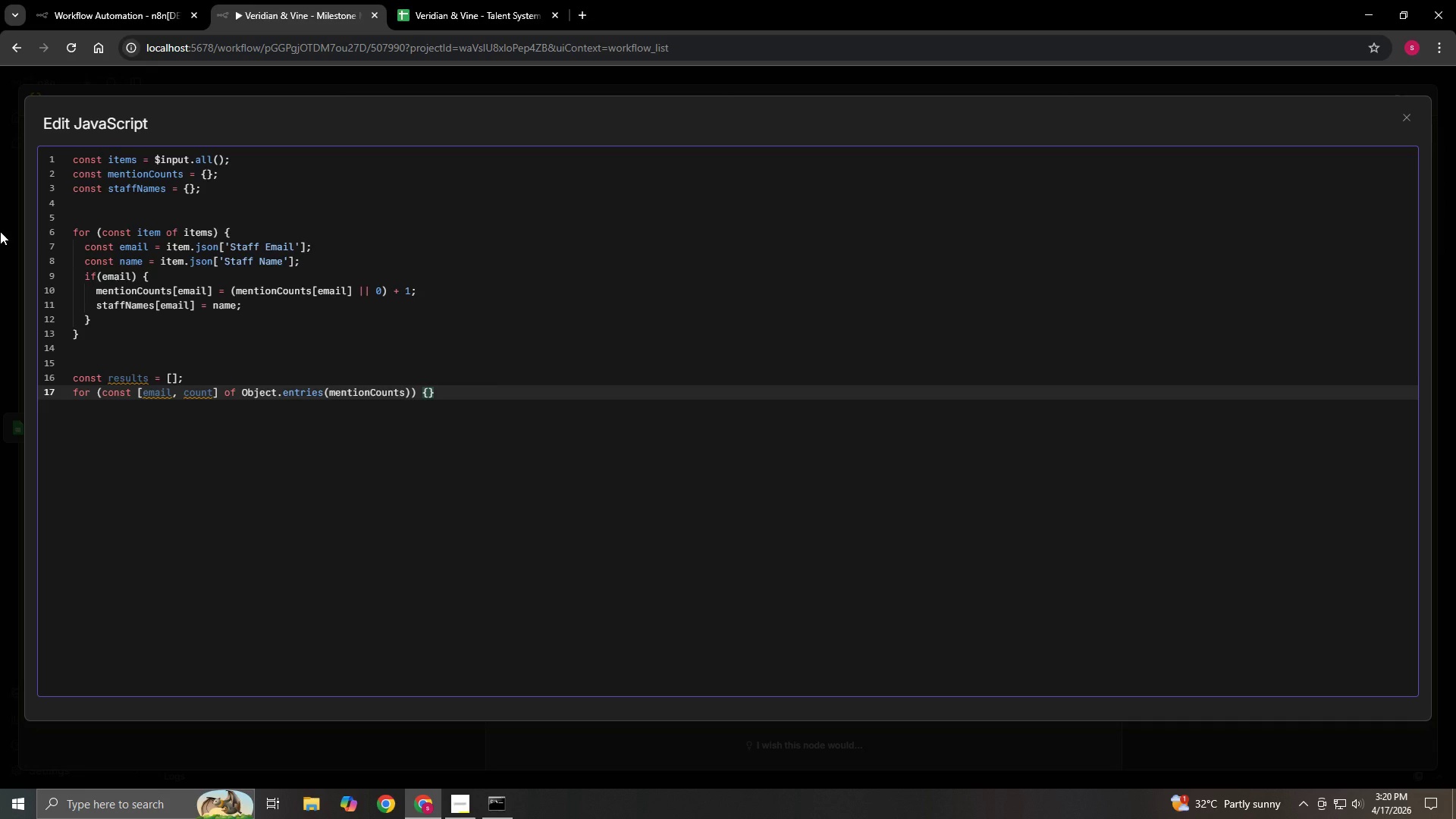 
key(Enter)
 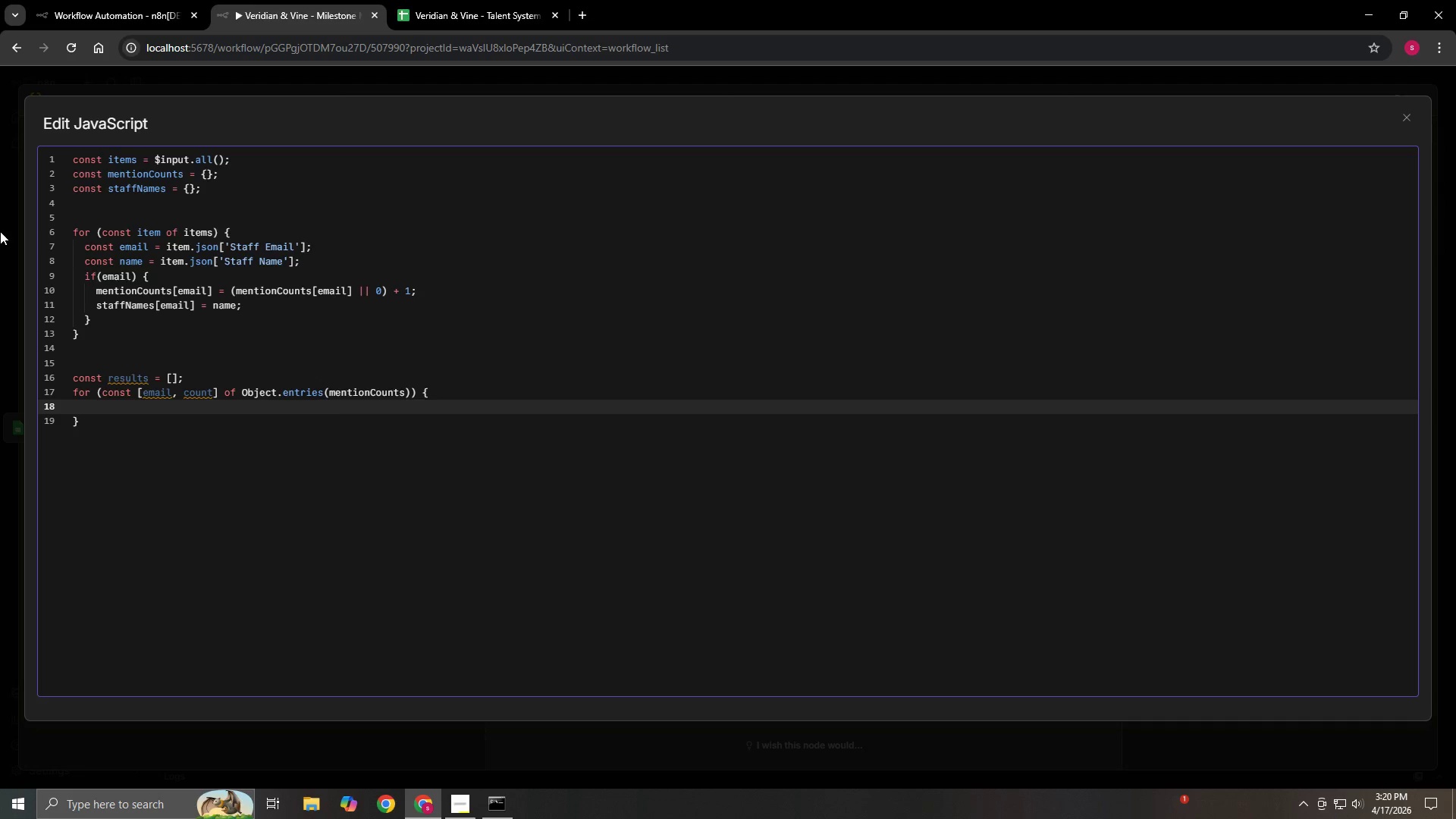 
type(if)
 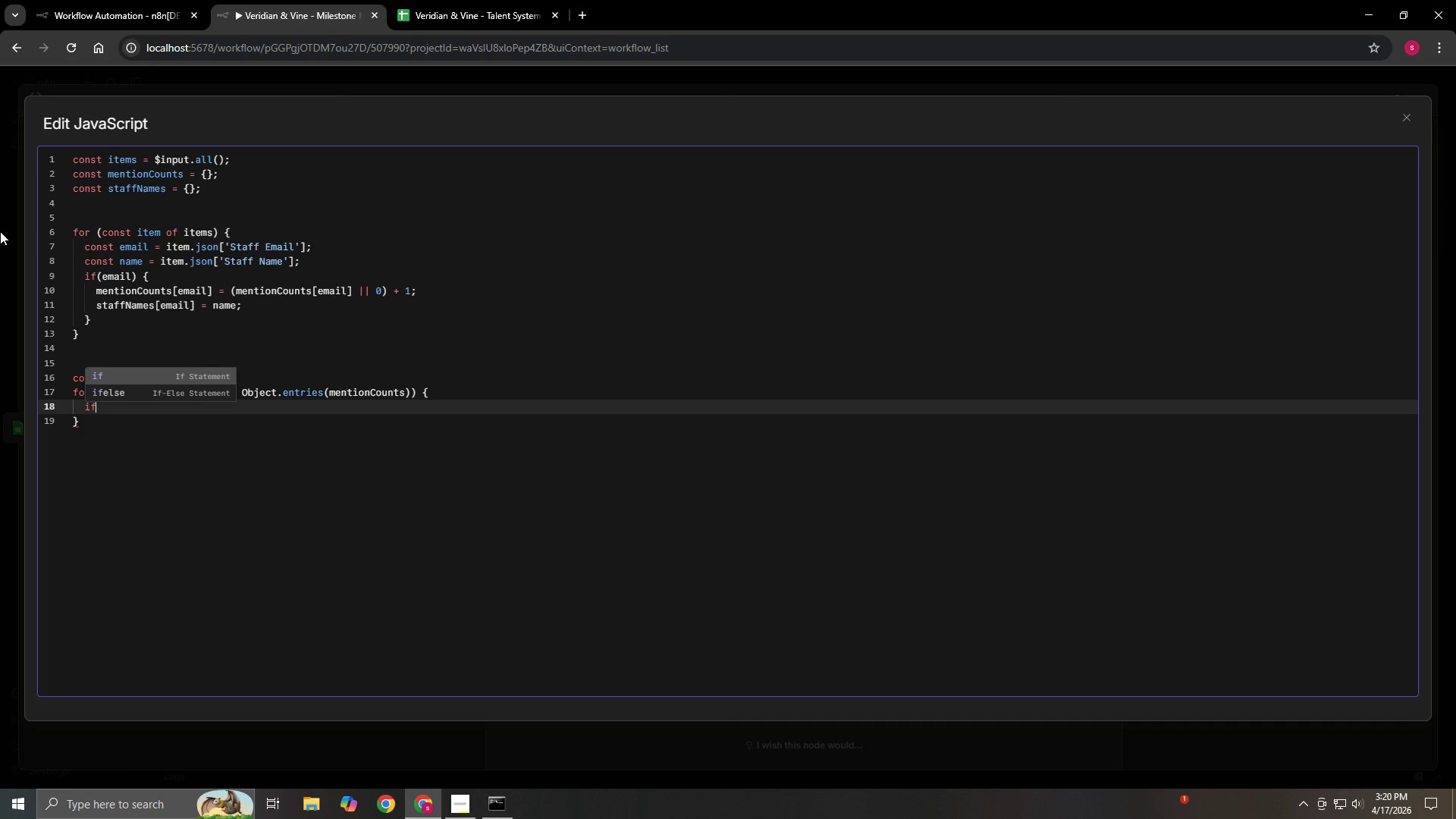 
type((count >= 5)
 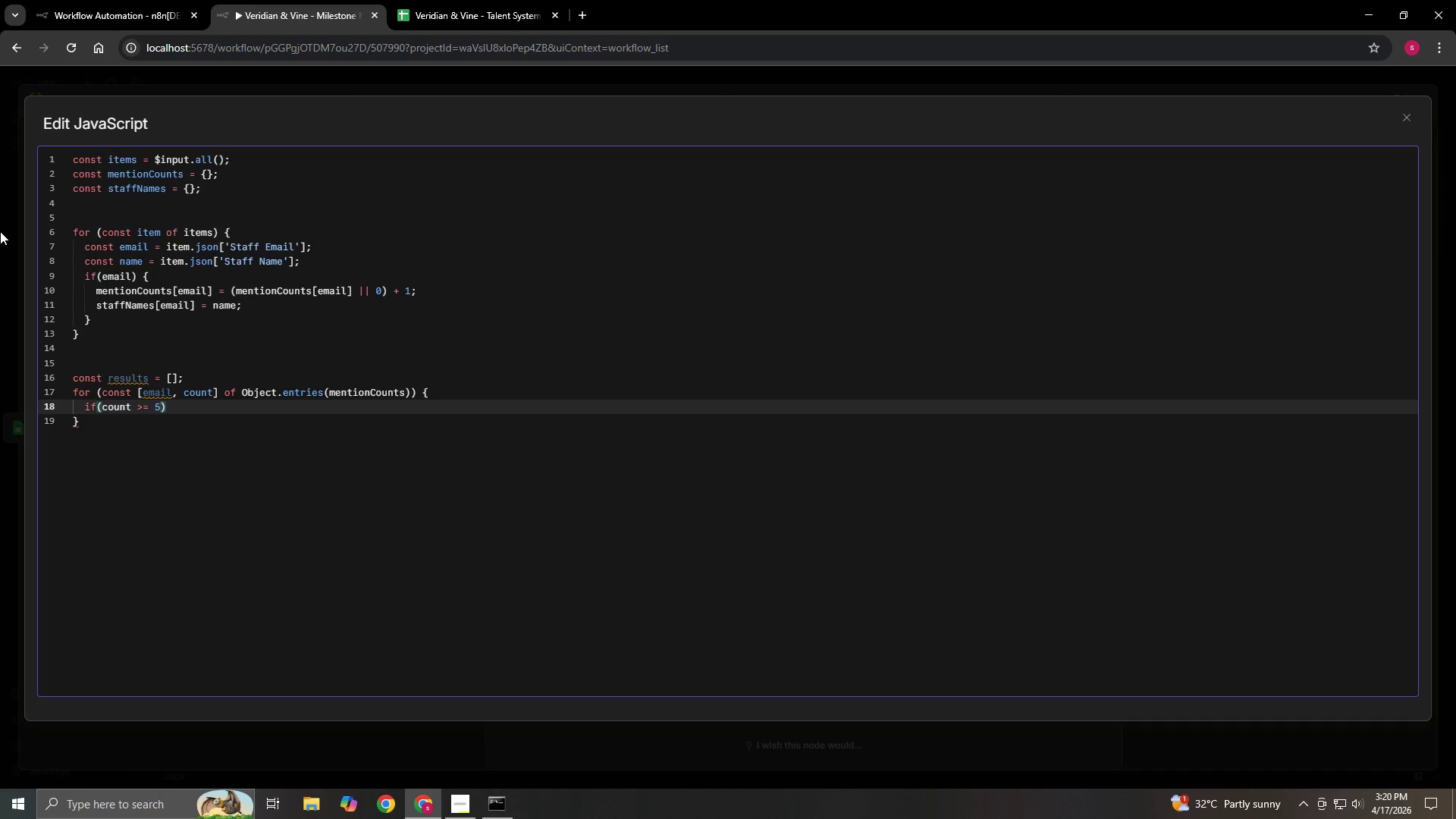 
key(ArrowRight)
 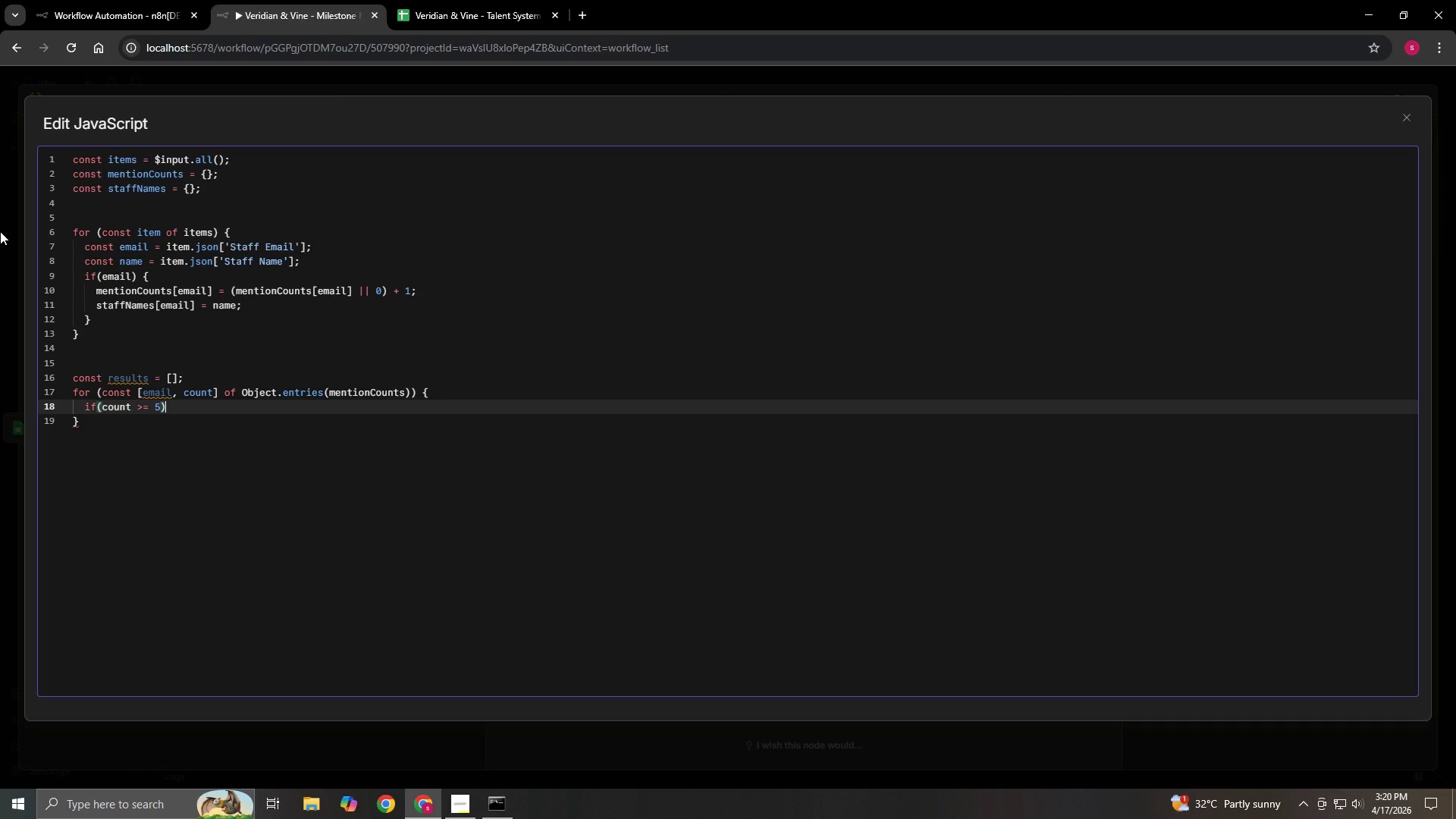 
wait(5.14)
 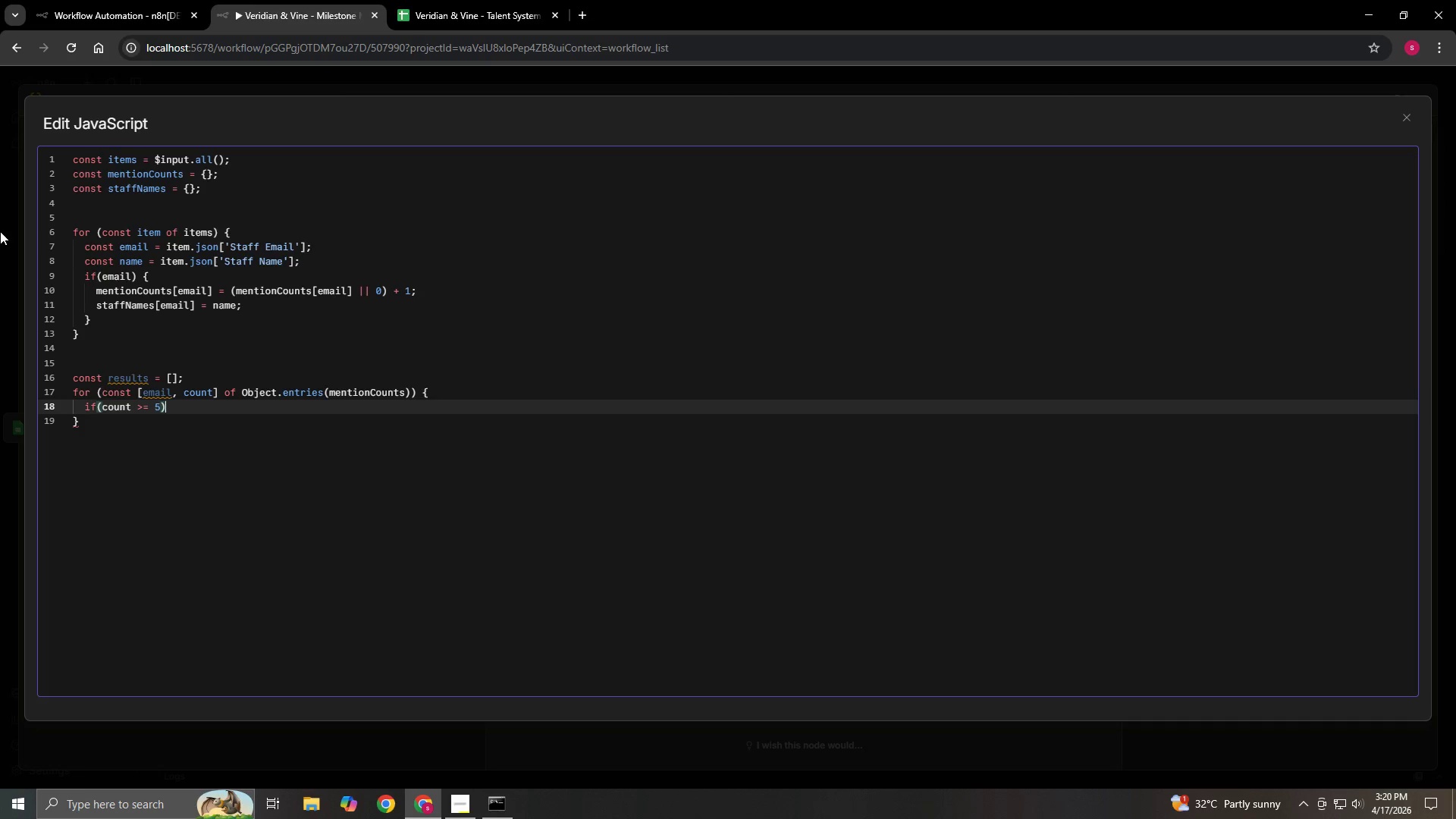 
key(Shift+BracketLeft)
 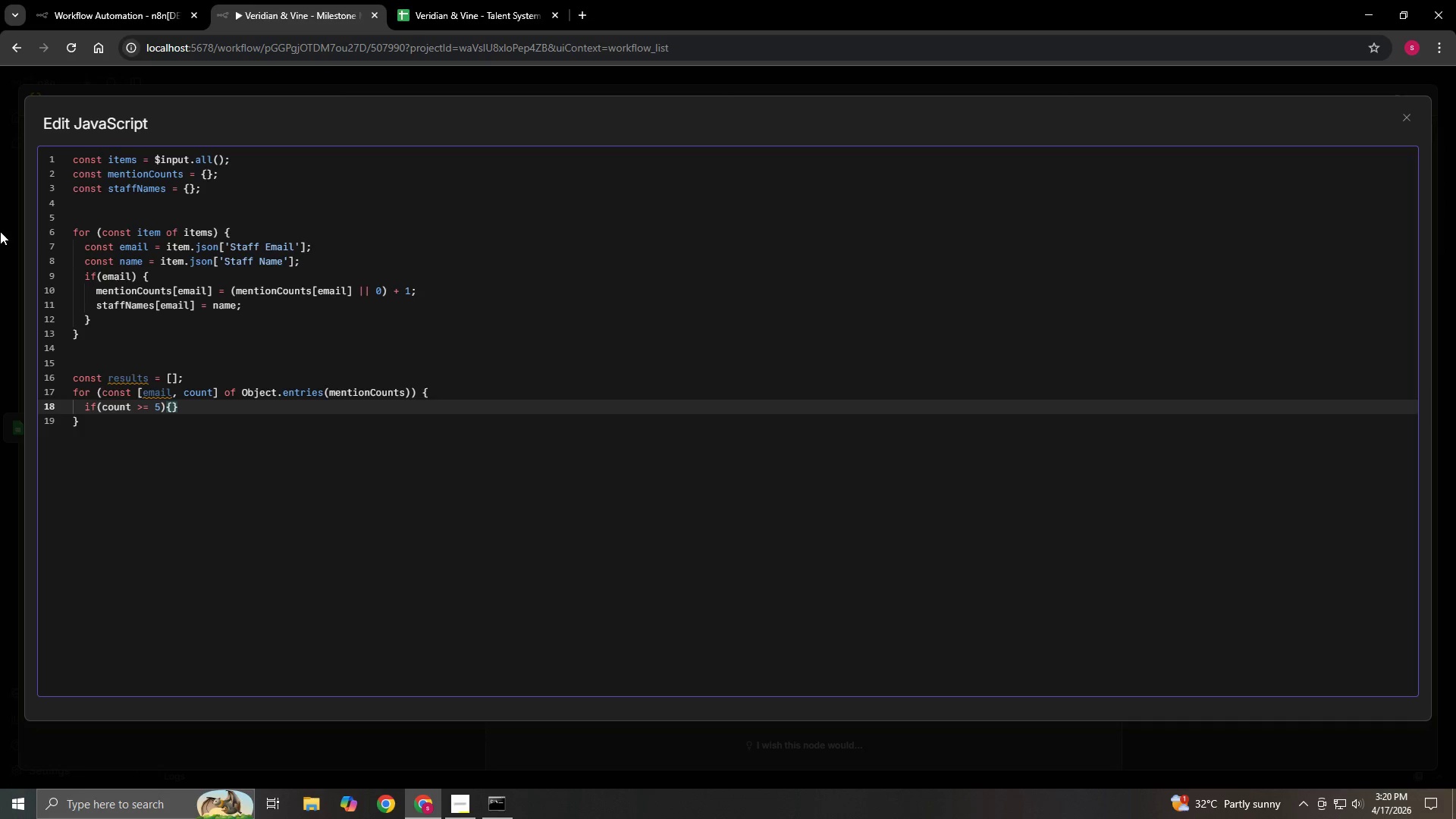 
key(Enter)
 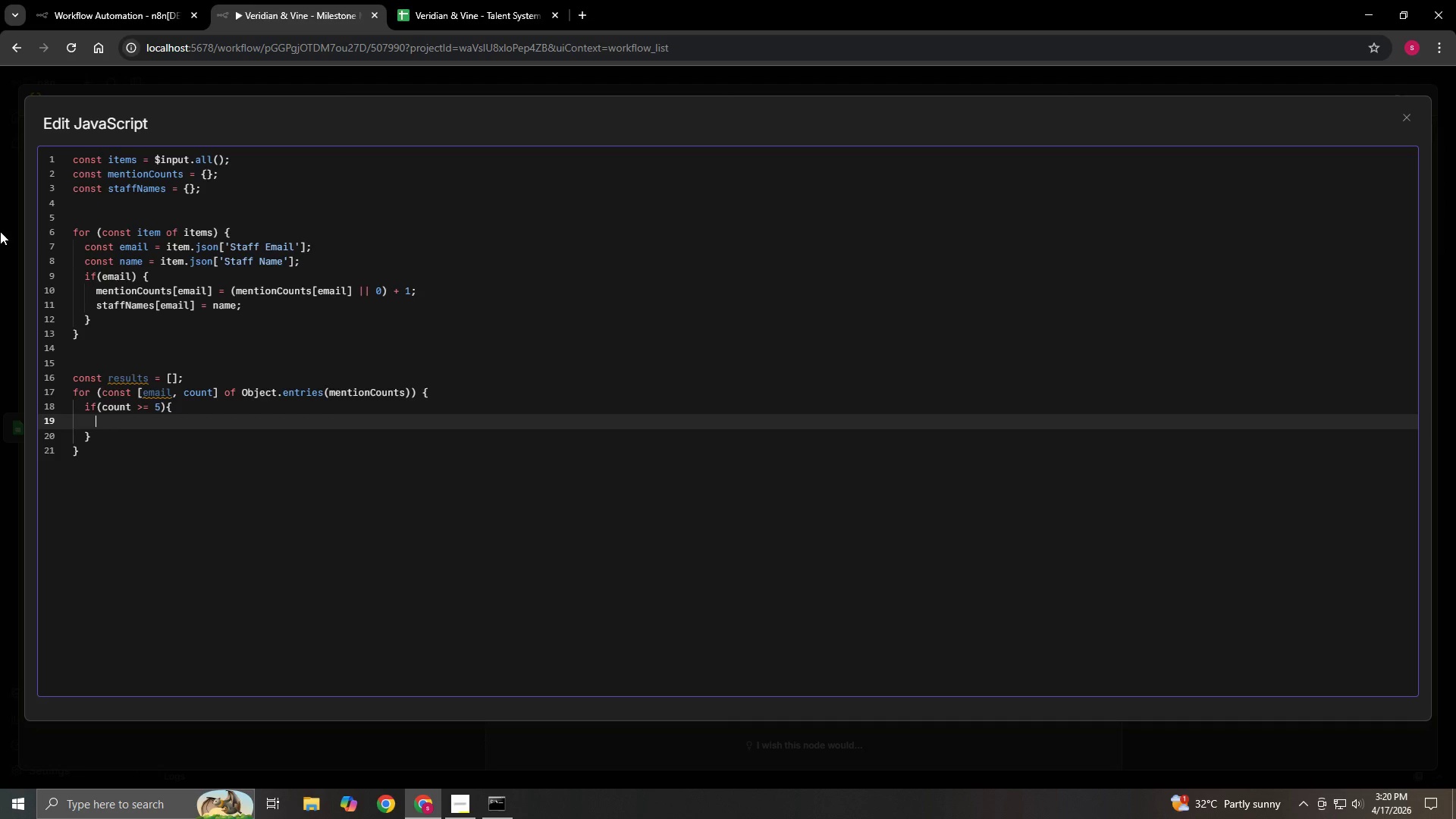 
type(results.push)
 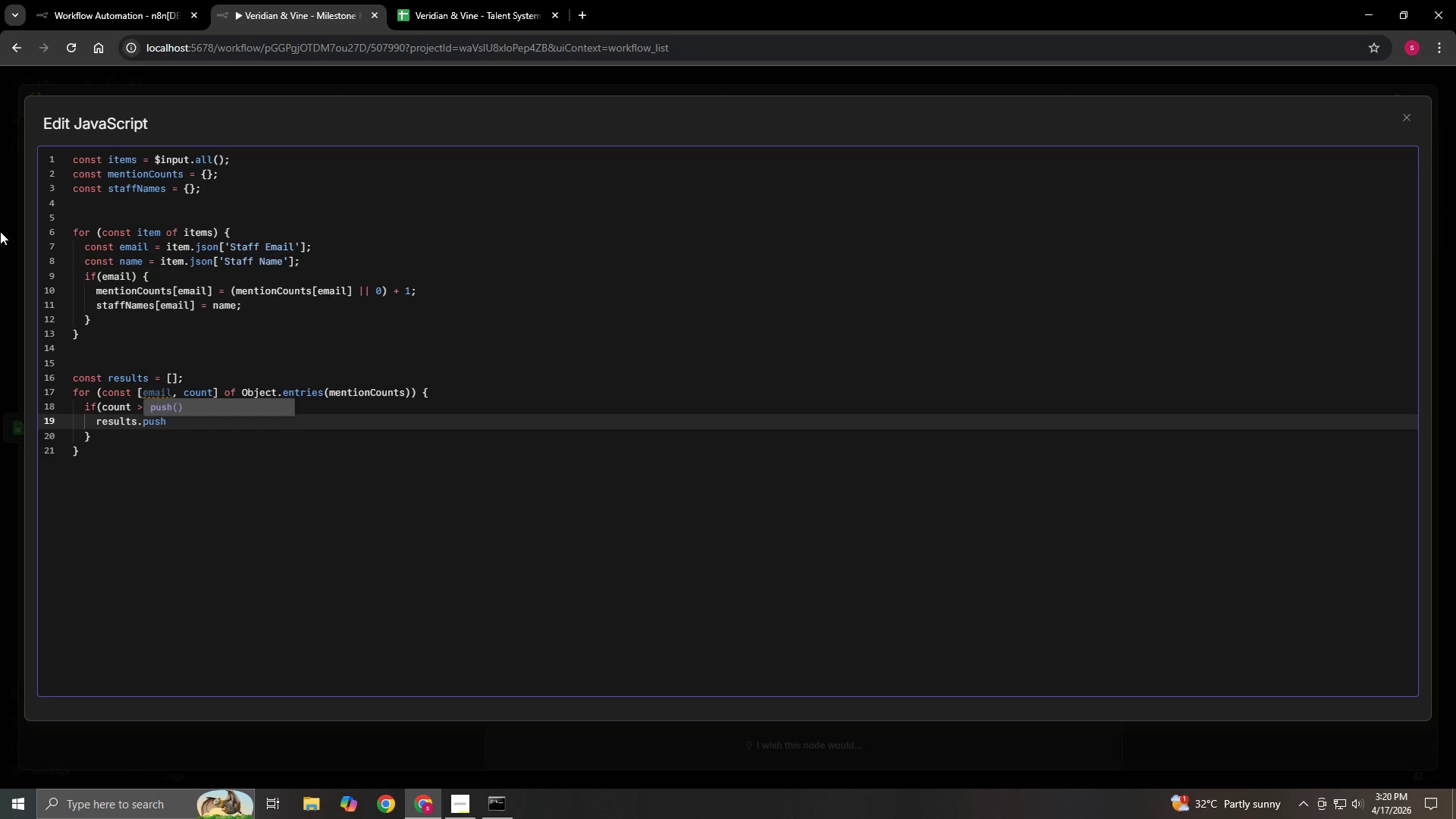 
key(Shift+9)
 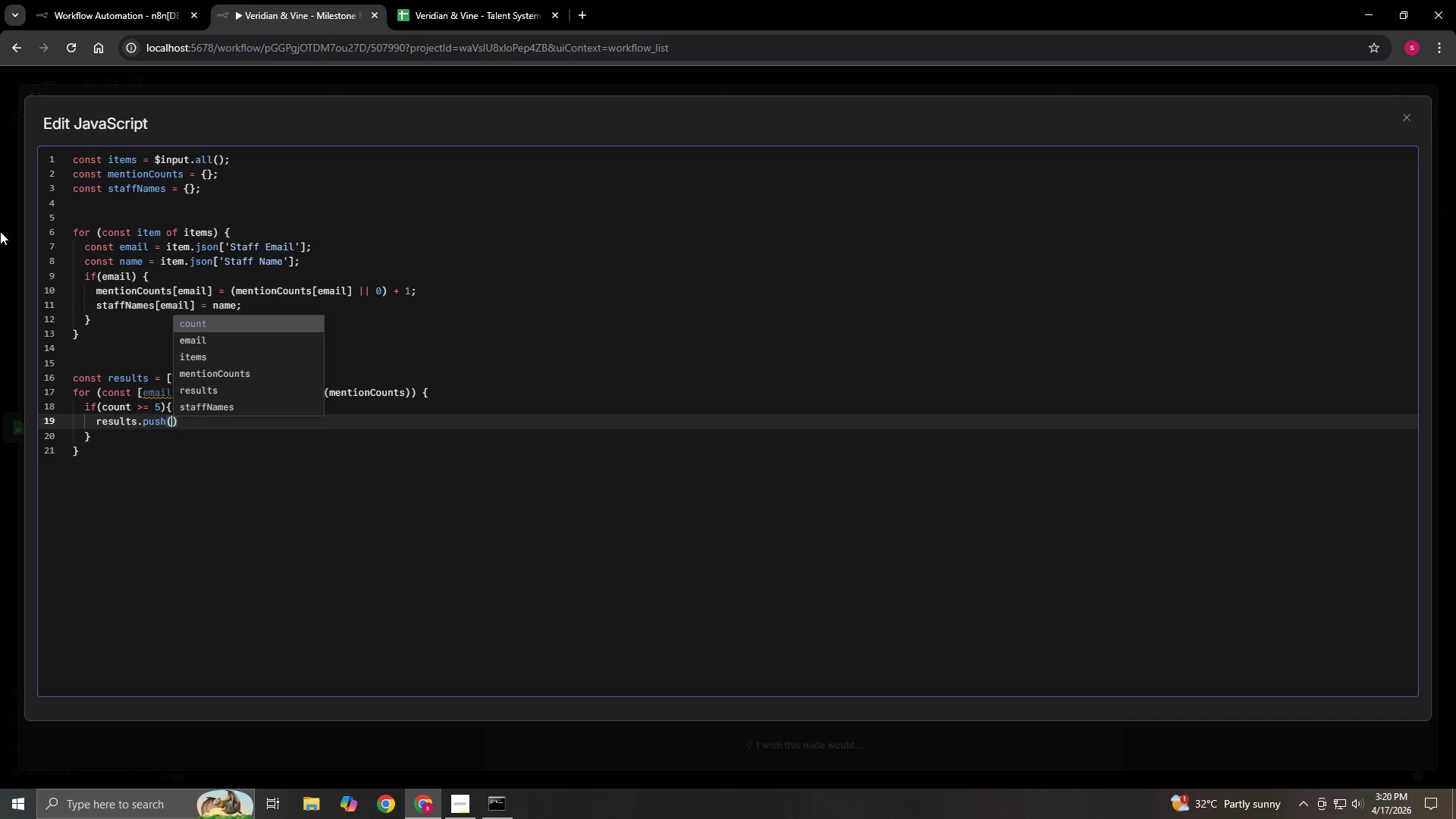 
key(Shift+BracketLeft)
 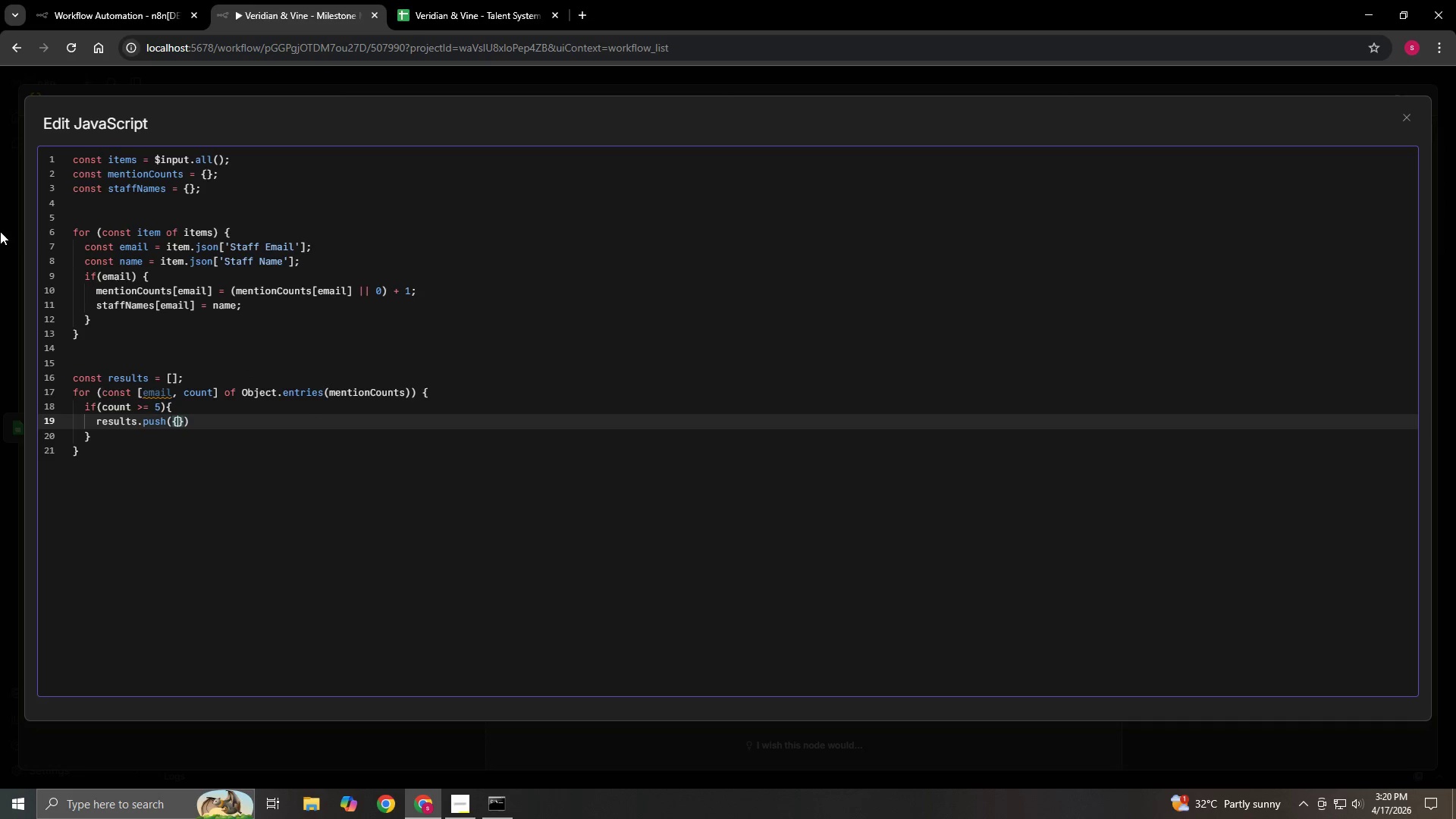 
key(Enter)
 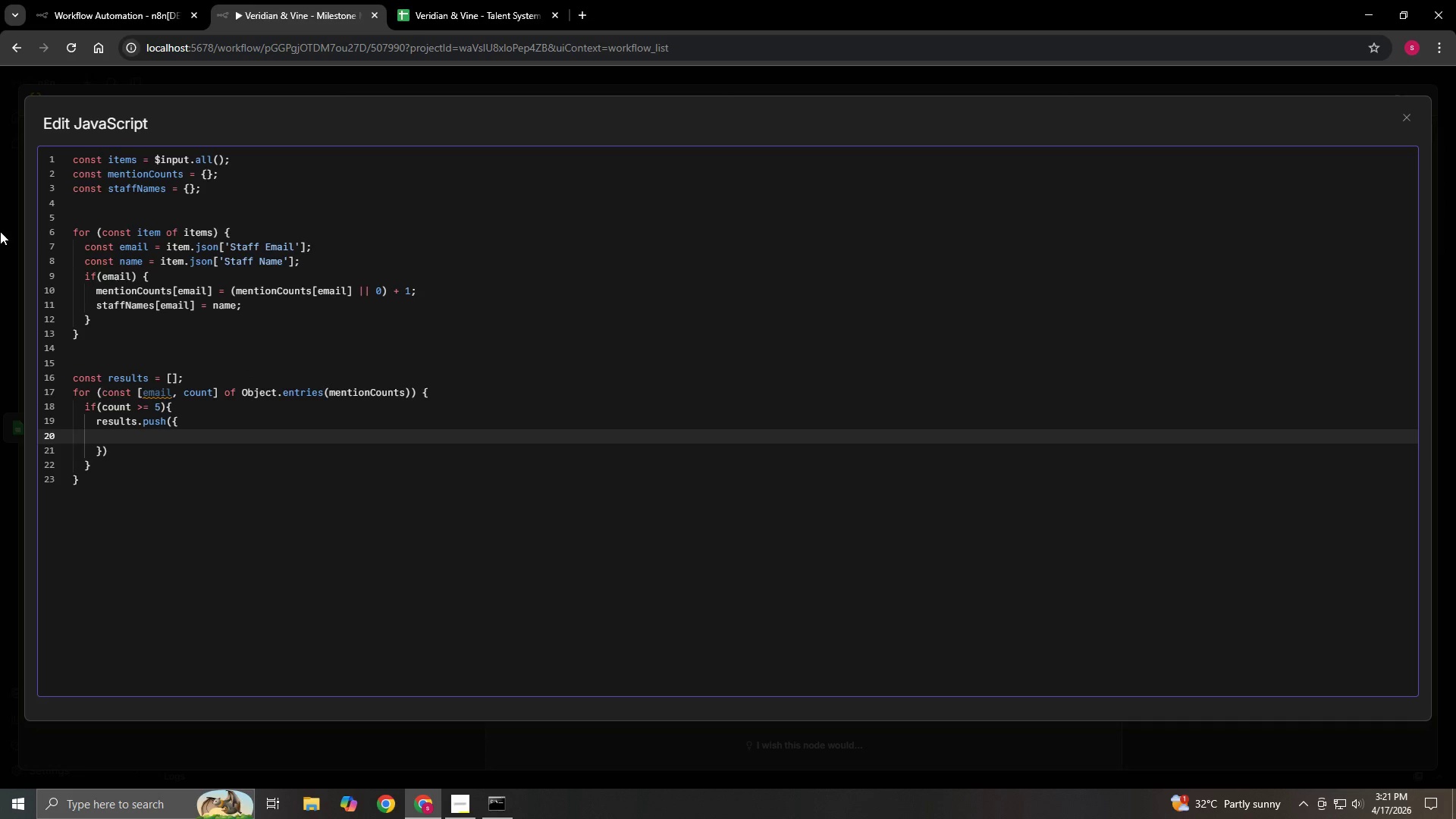 
type(json: {)
 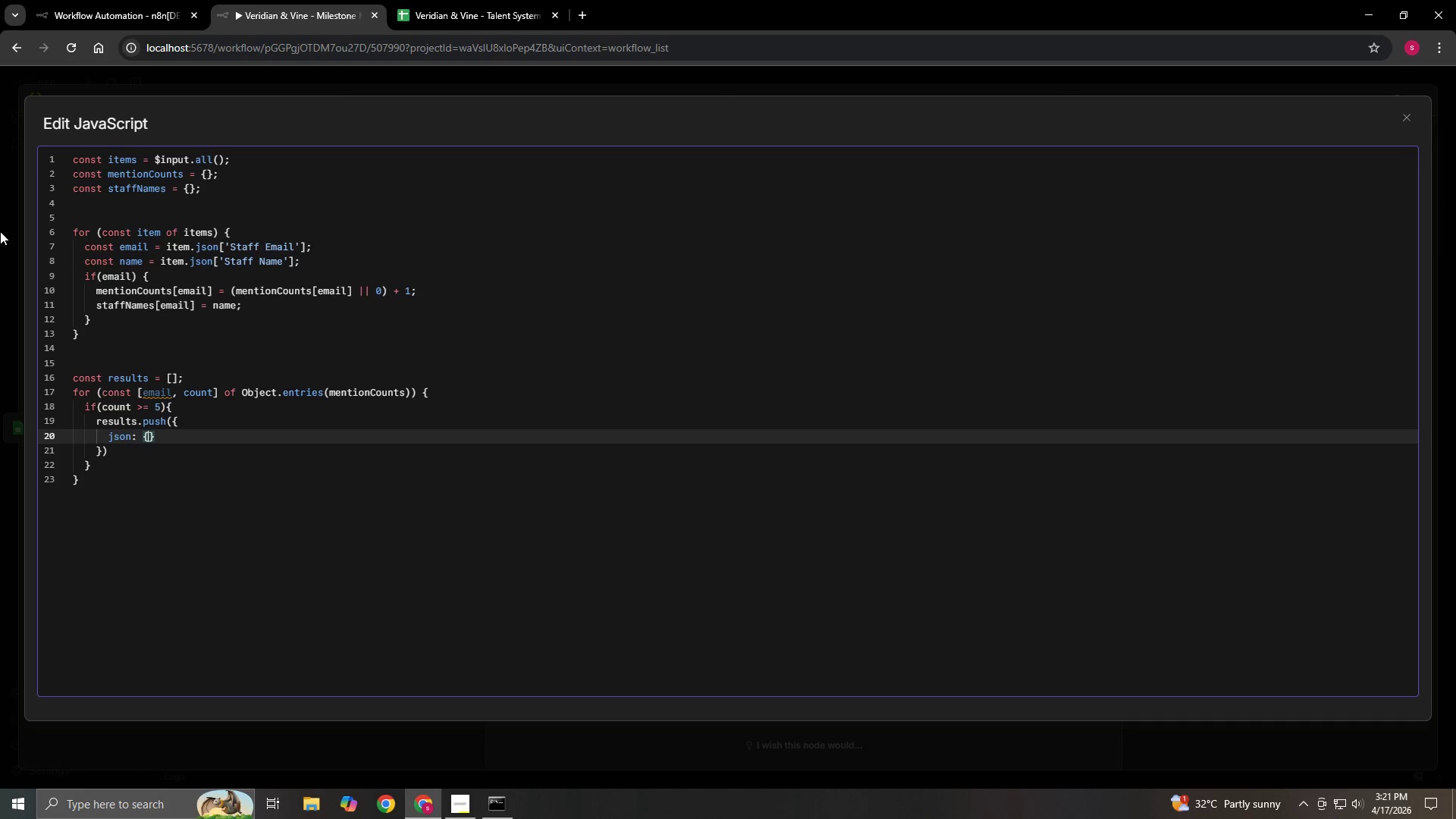 
key(Enter)
 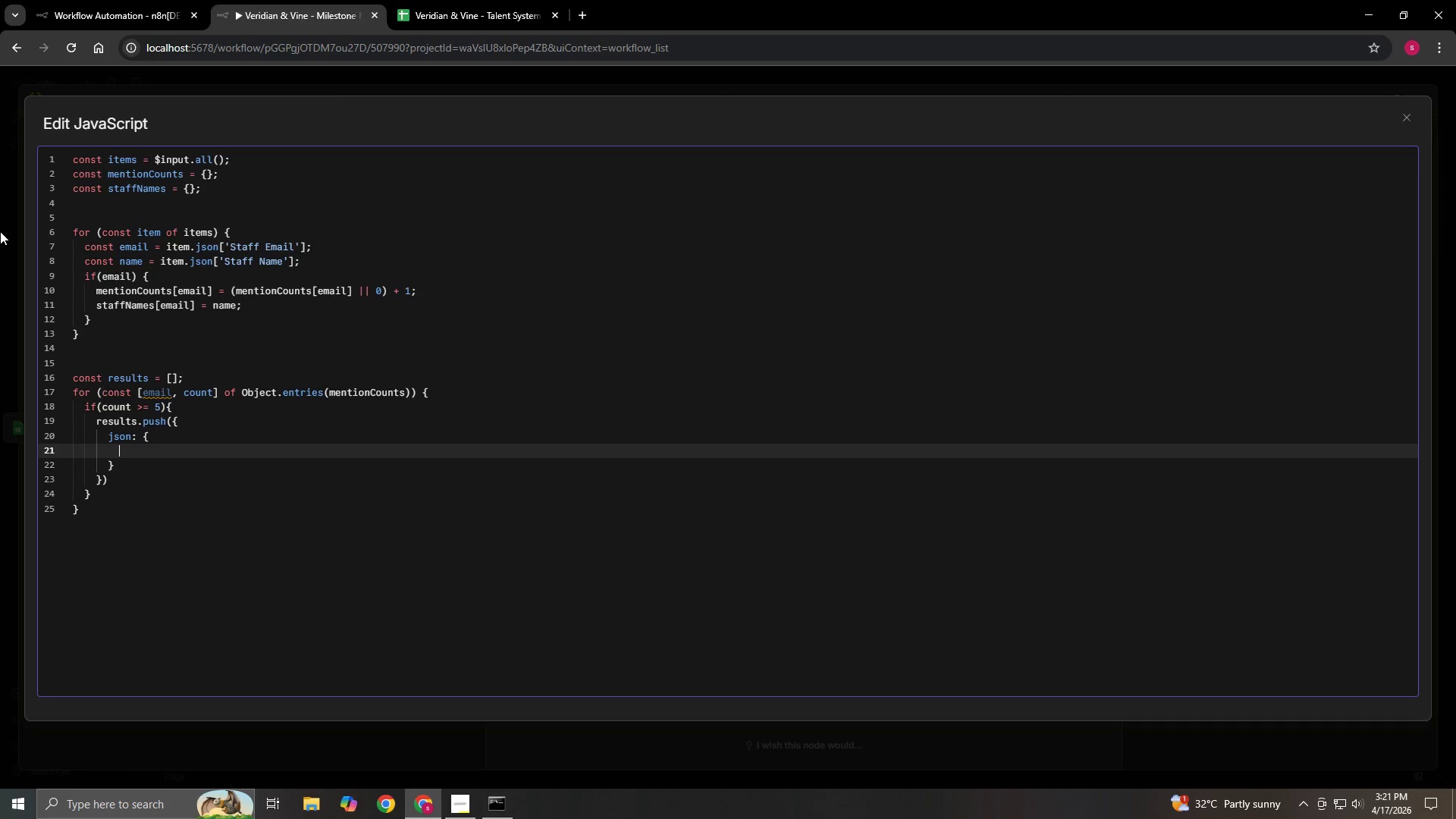 
type(staffEam)
key(Backspace)
key(Backspace)
type(mail: email,)
 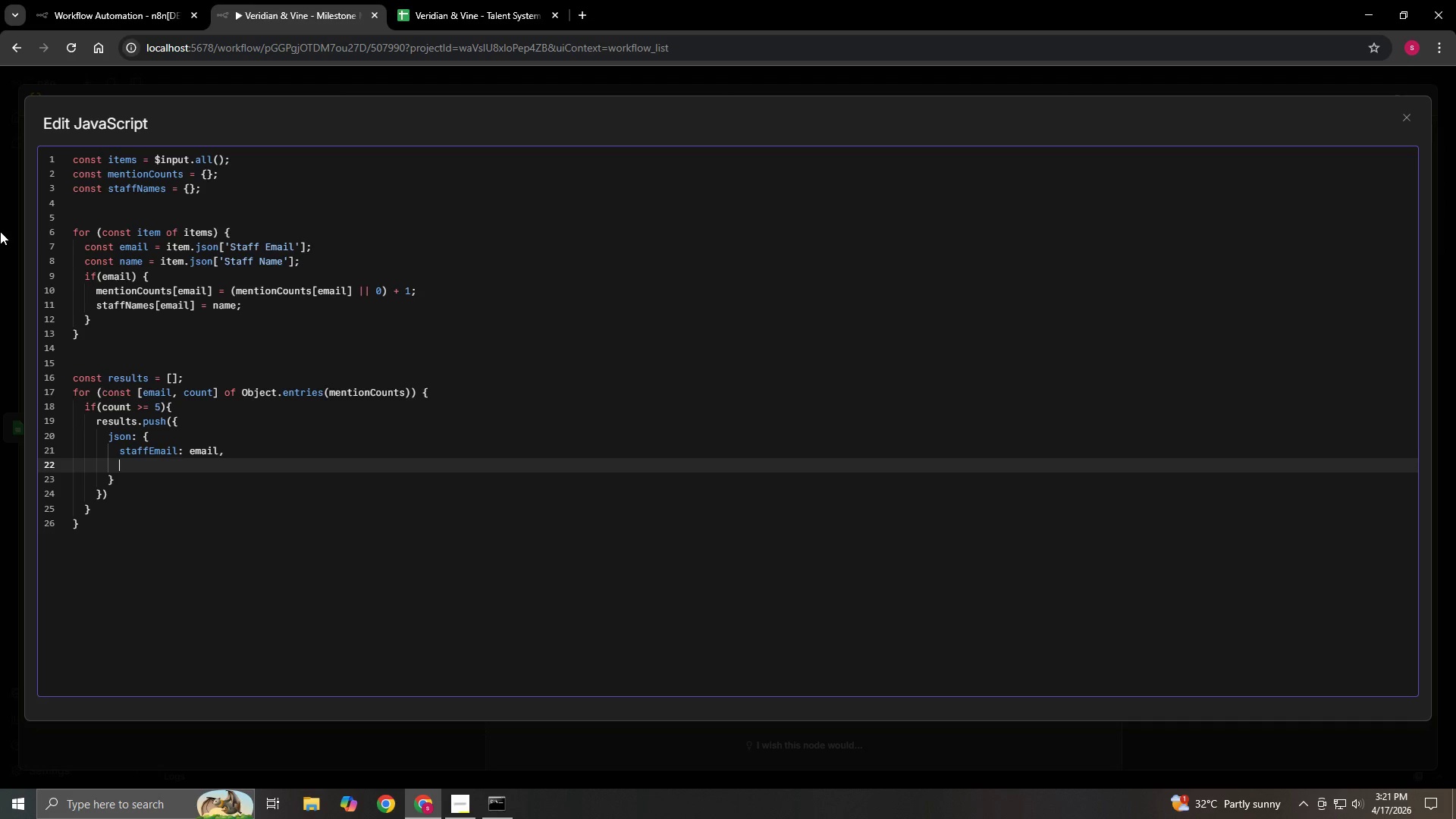 
 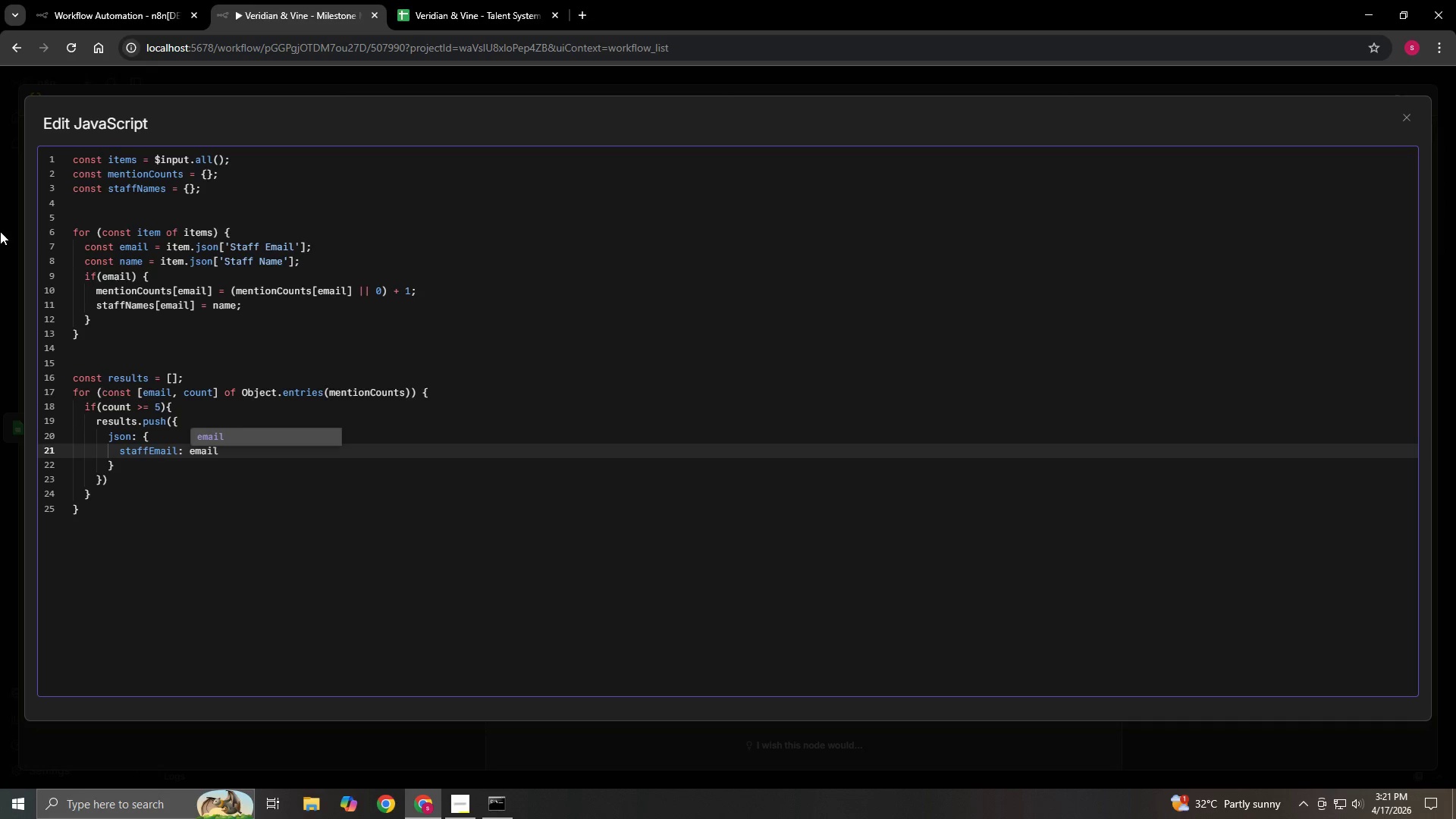 
key(Enter)
 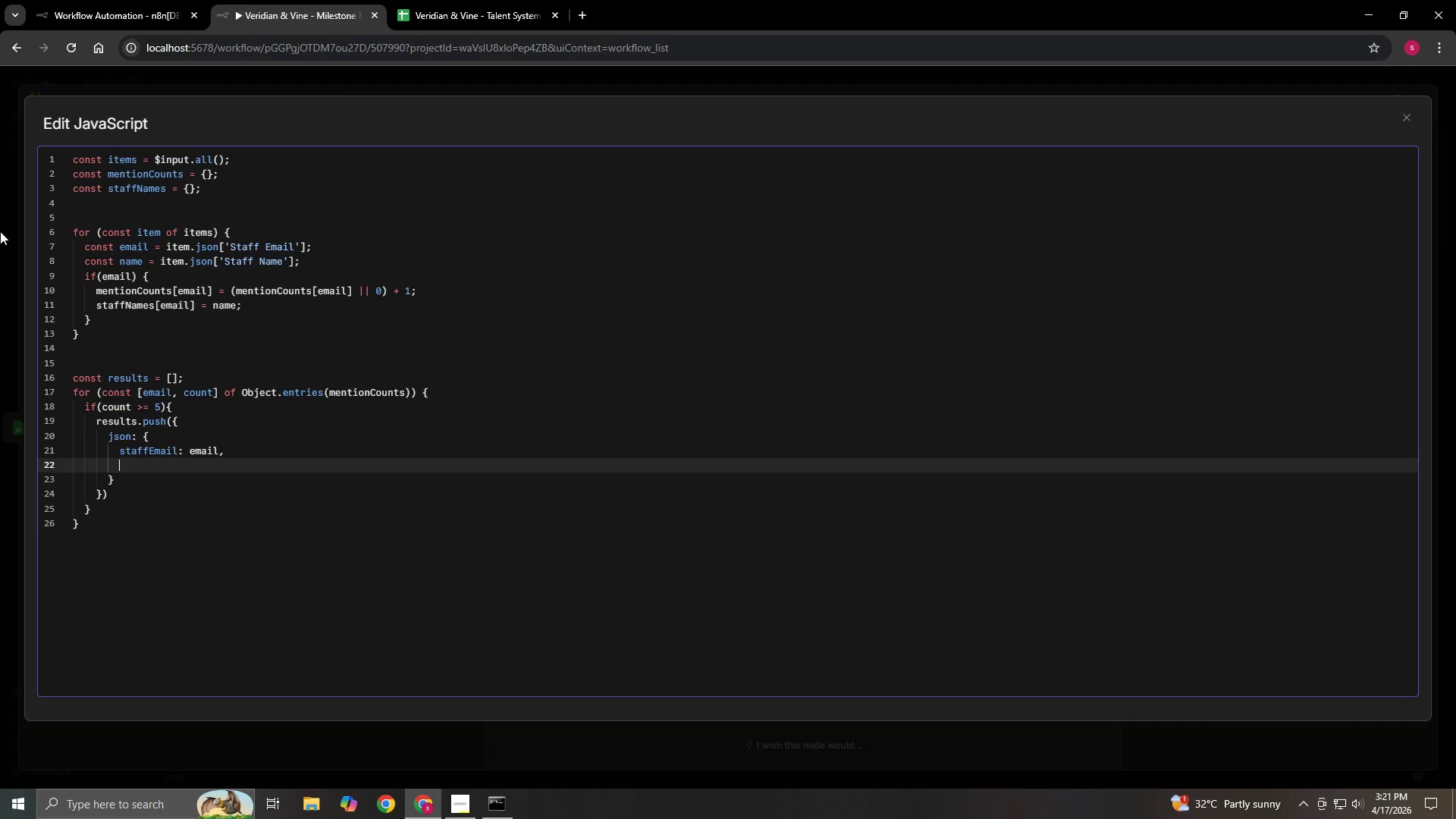 
type(staffNames: staffNames)
 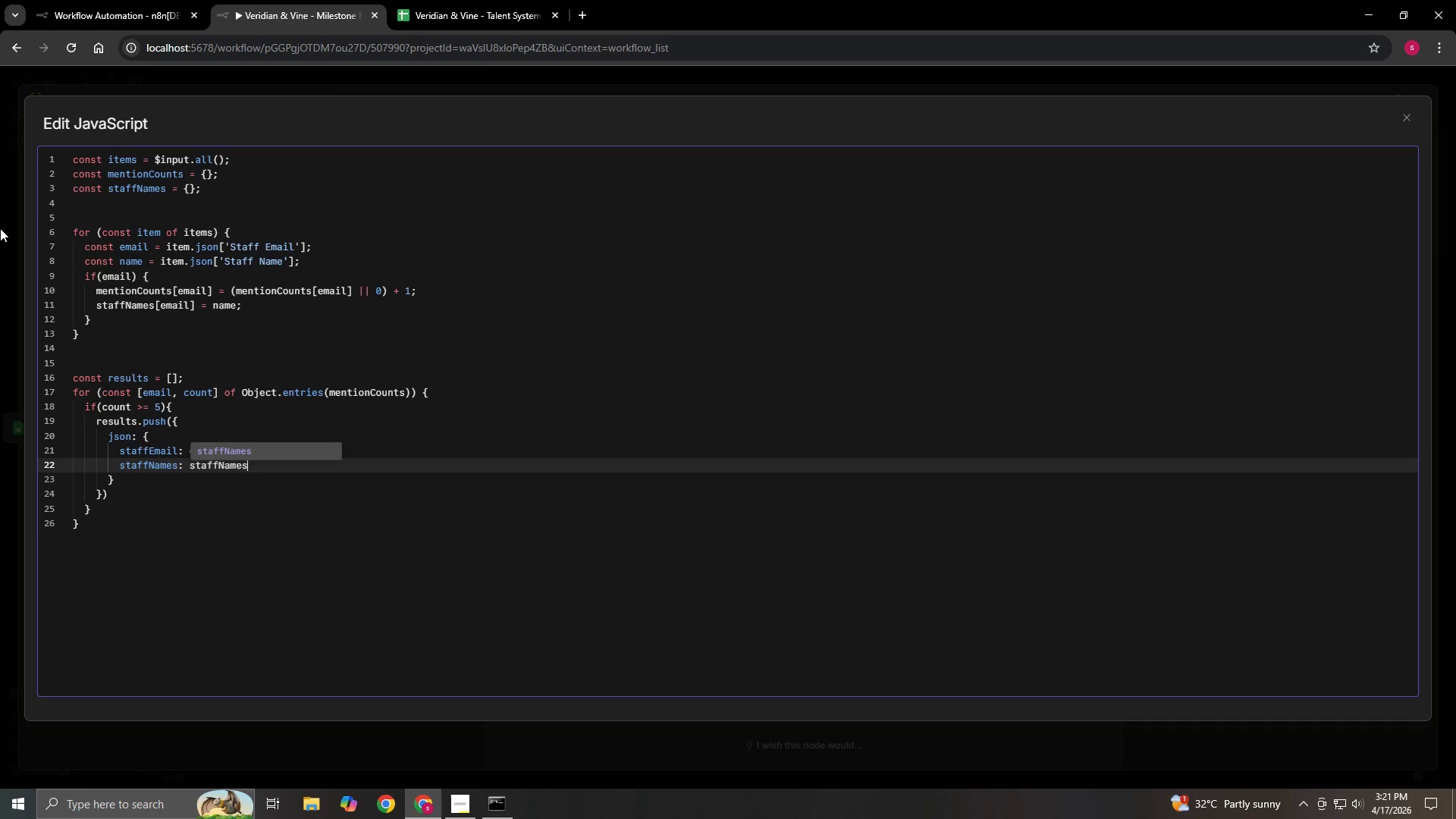 
type([email)
 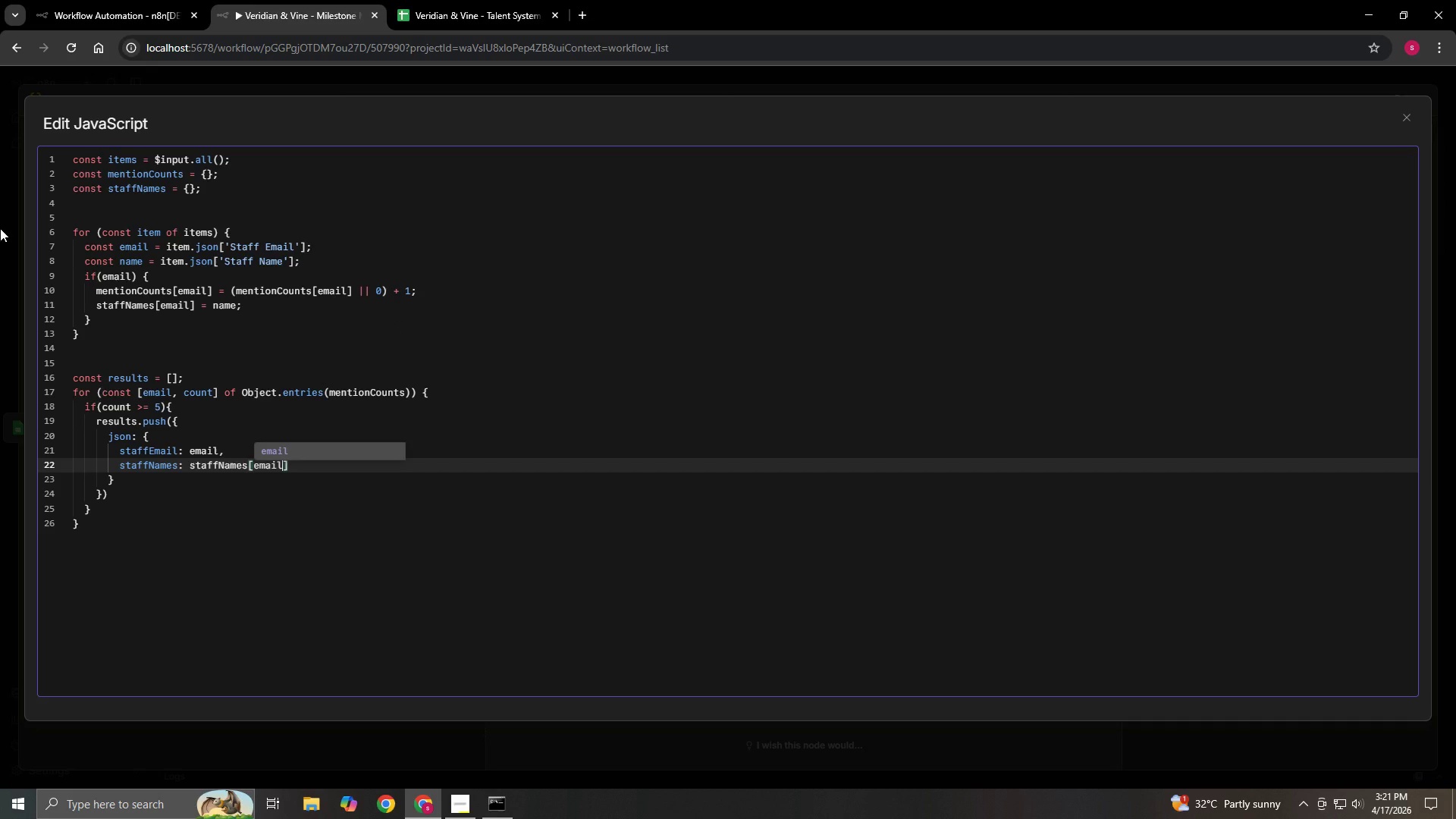 
key(ArrowRight)
 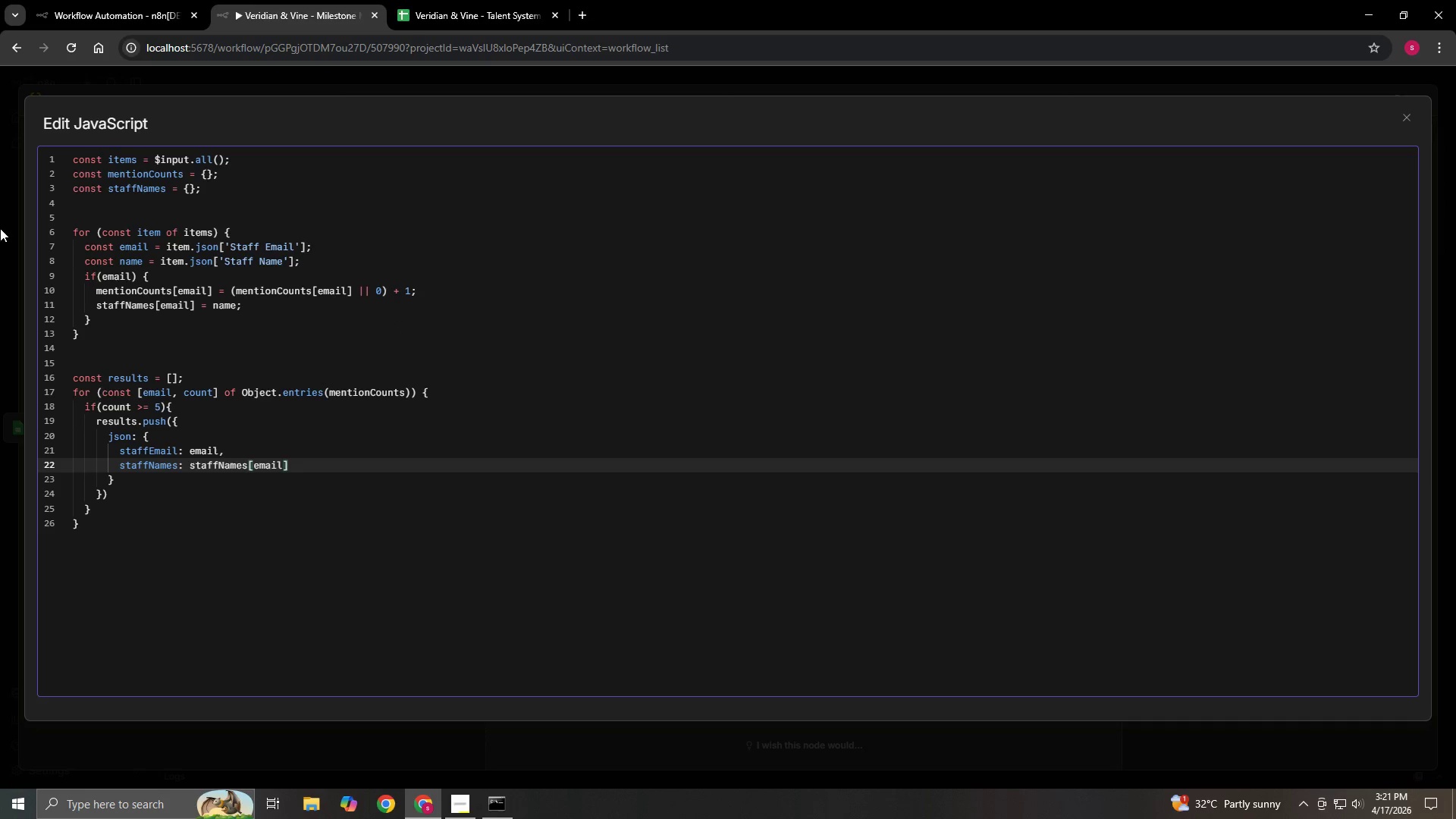 
key(Comma)
 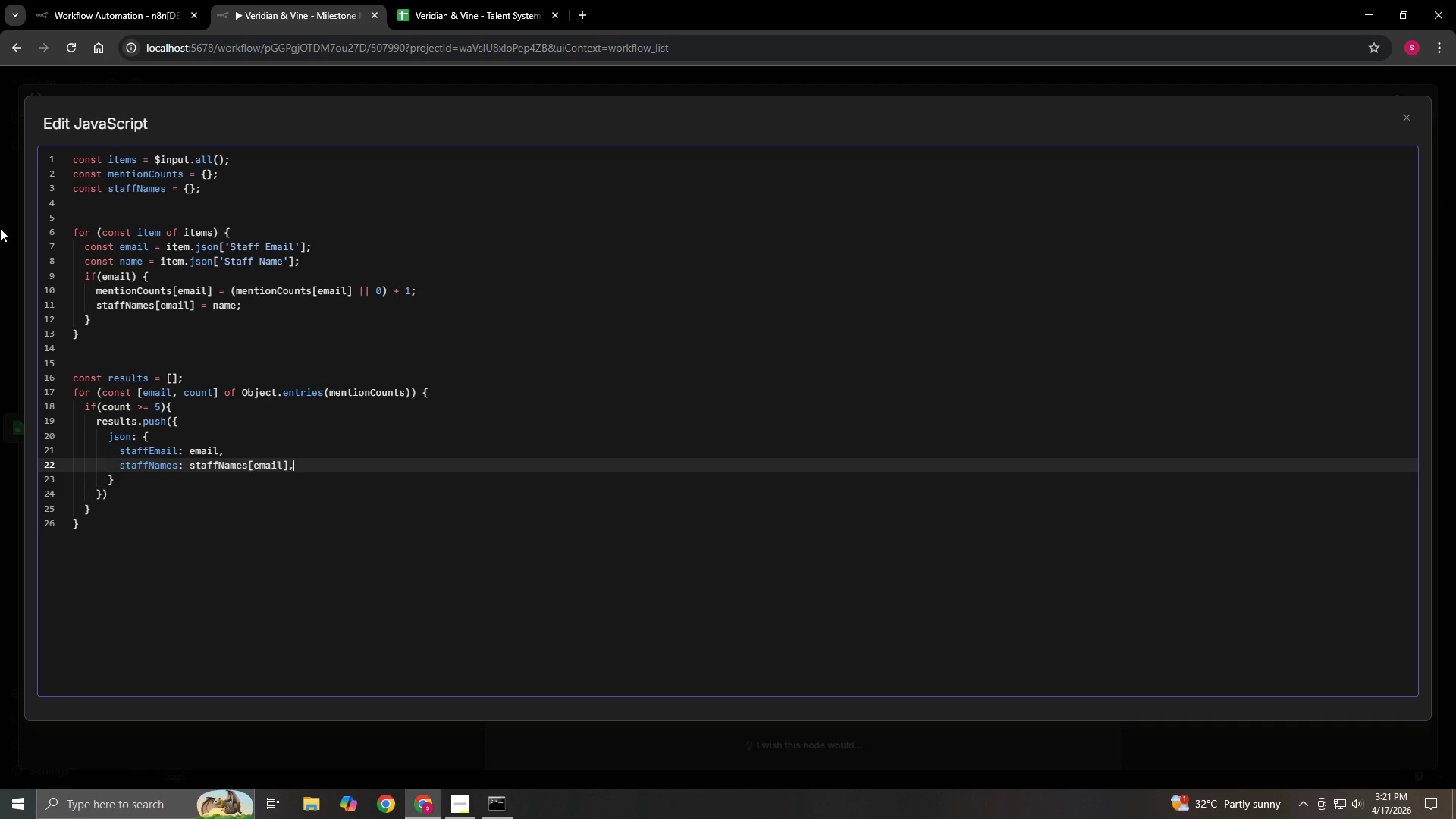 
key(Enter)
 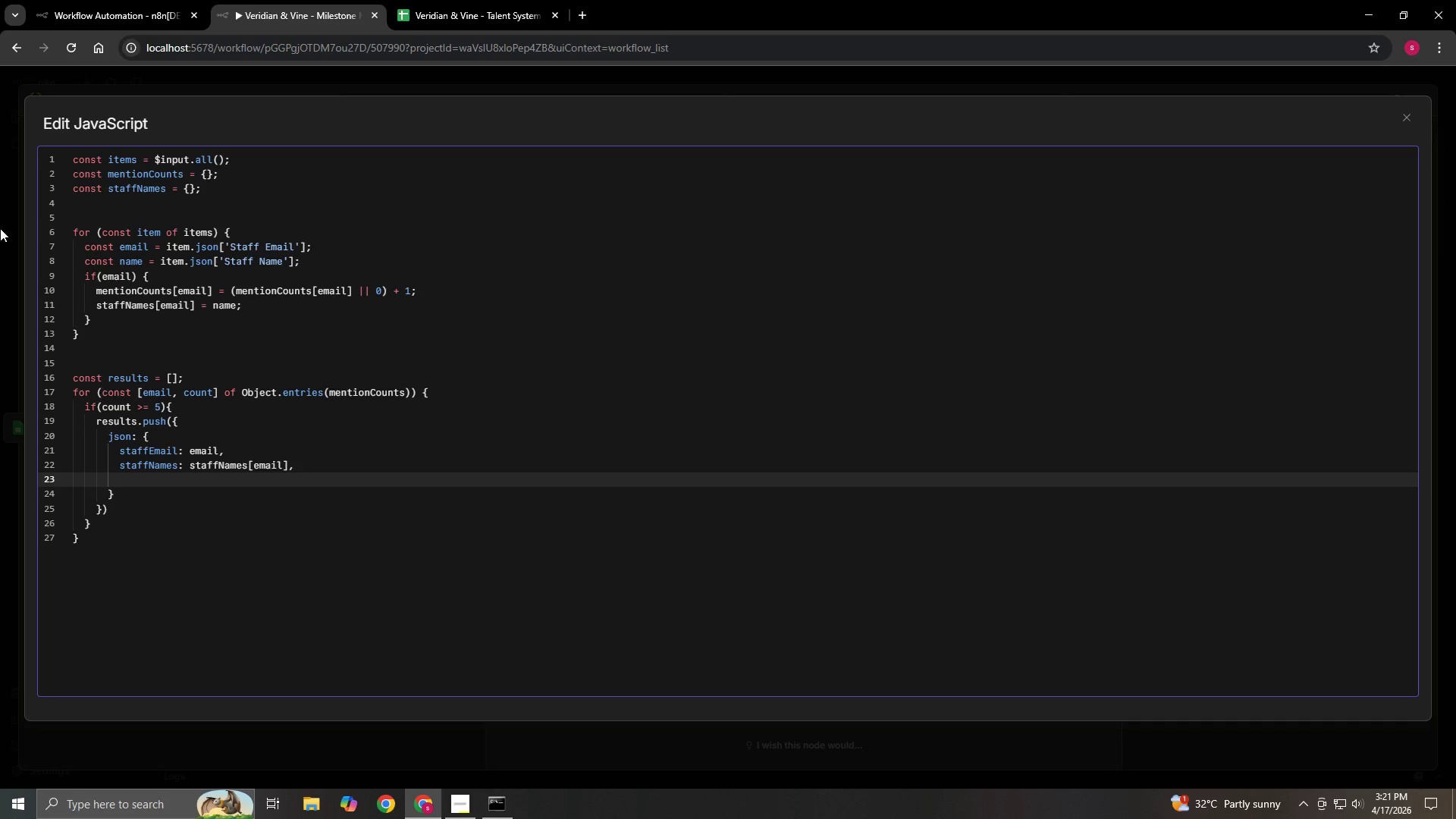 
type(mentionsCount: count,)
 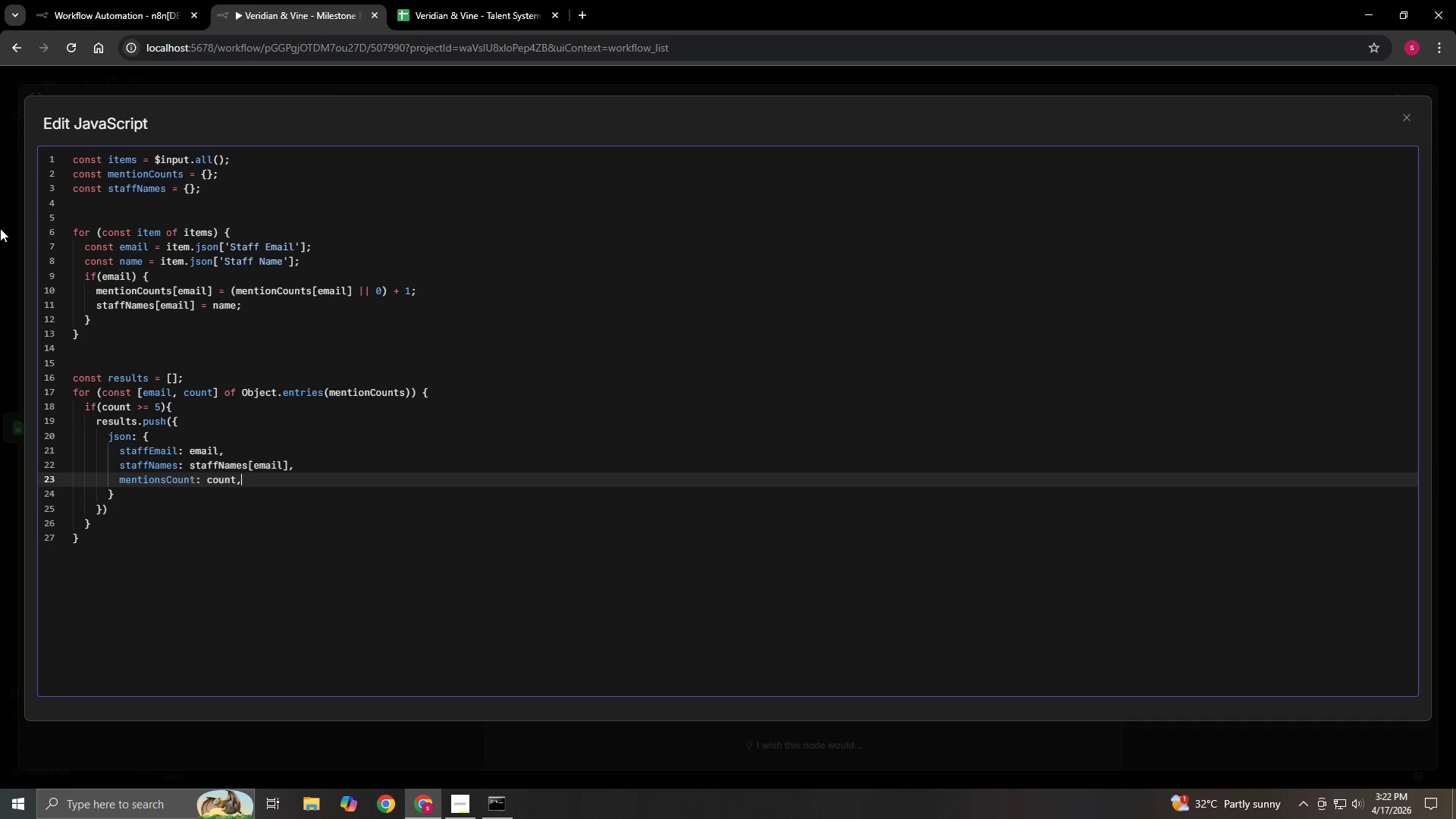 
key(Enter)
 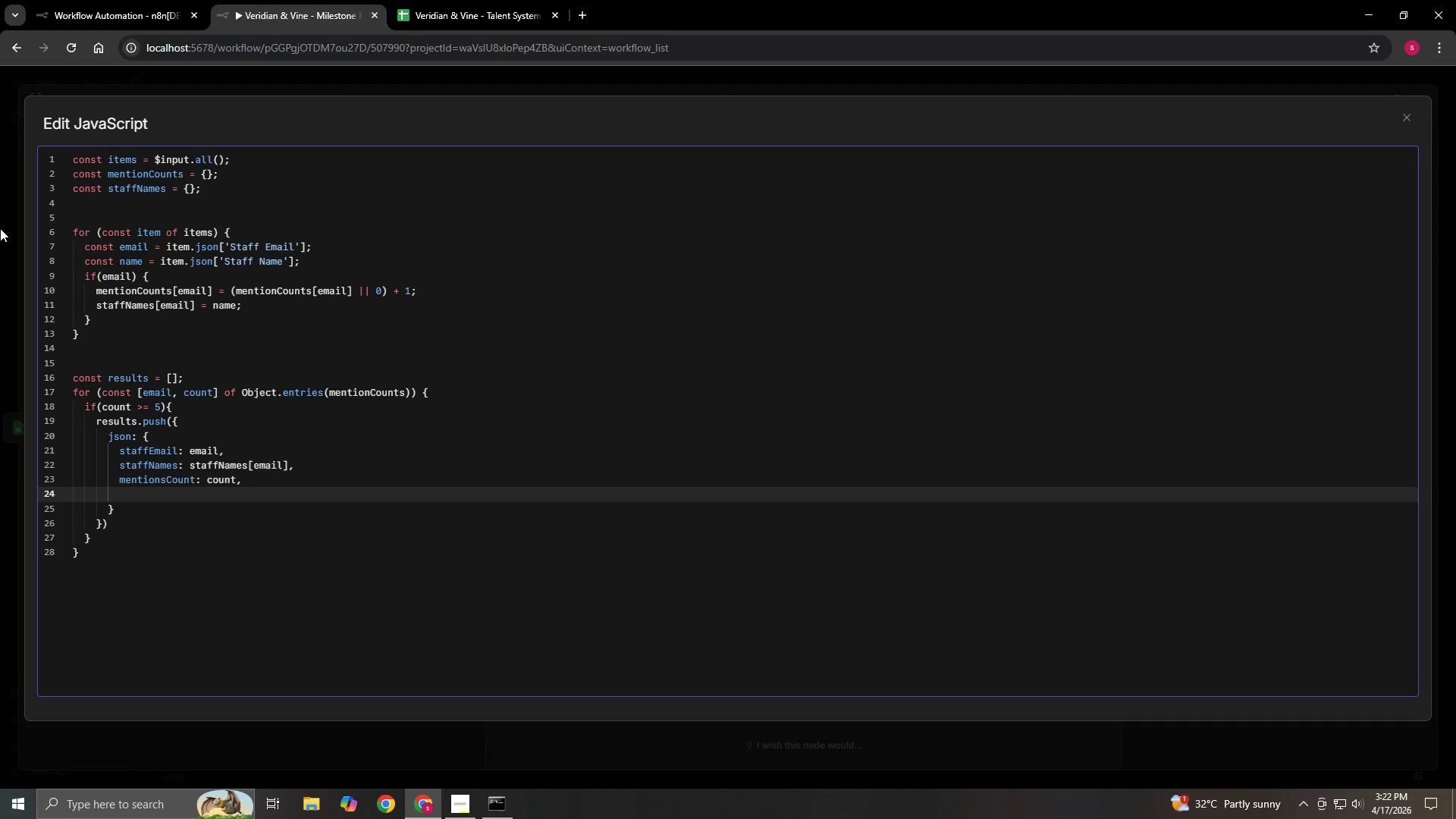 
type(milestoneReached: true)
 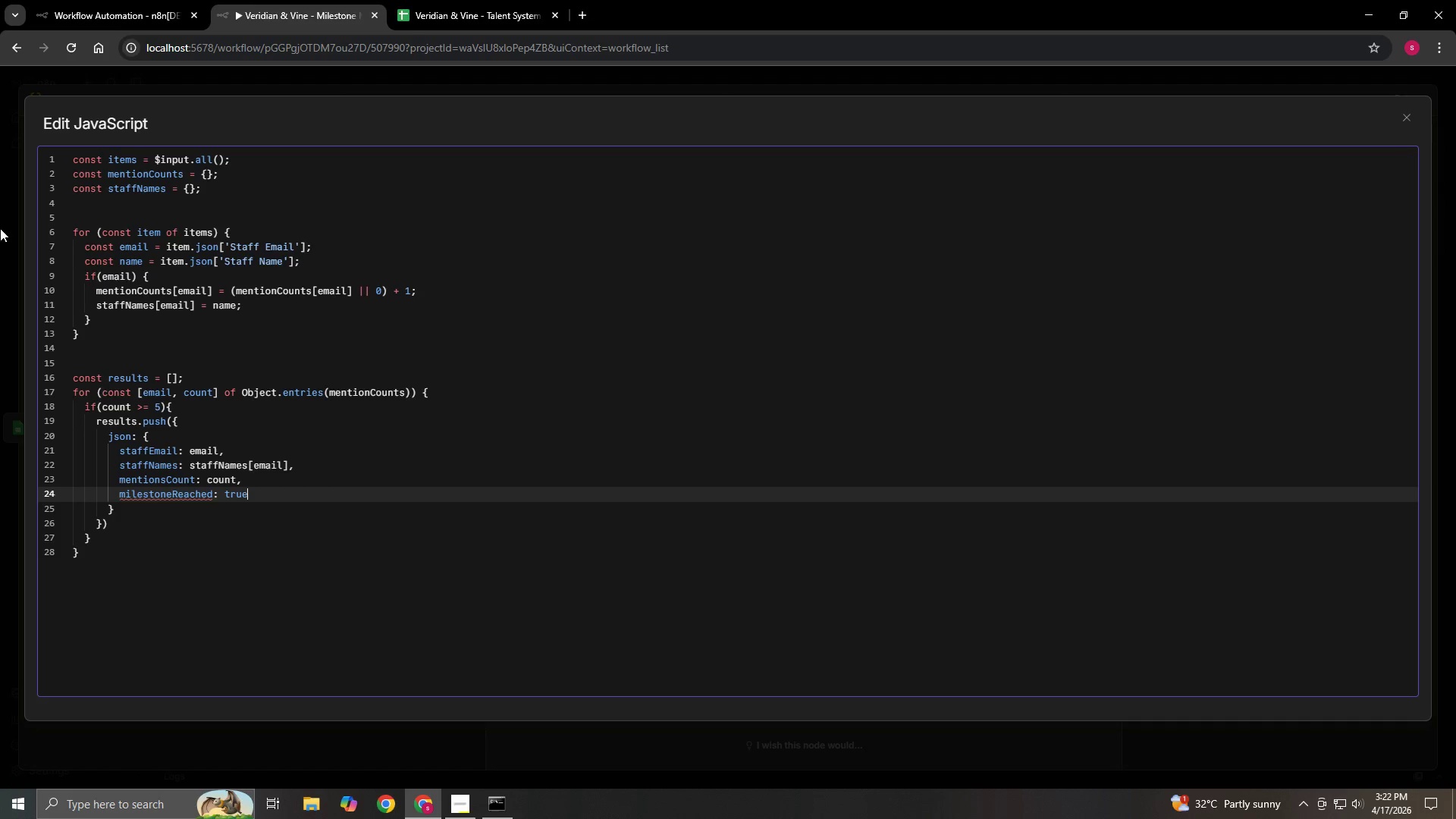 
key(ArrowRight)
 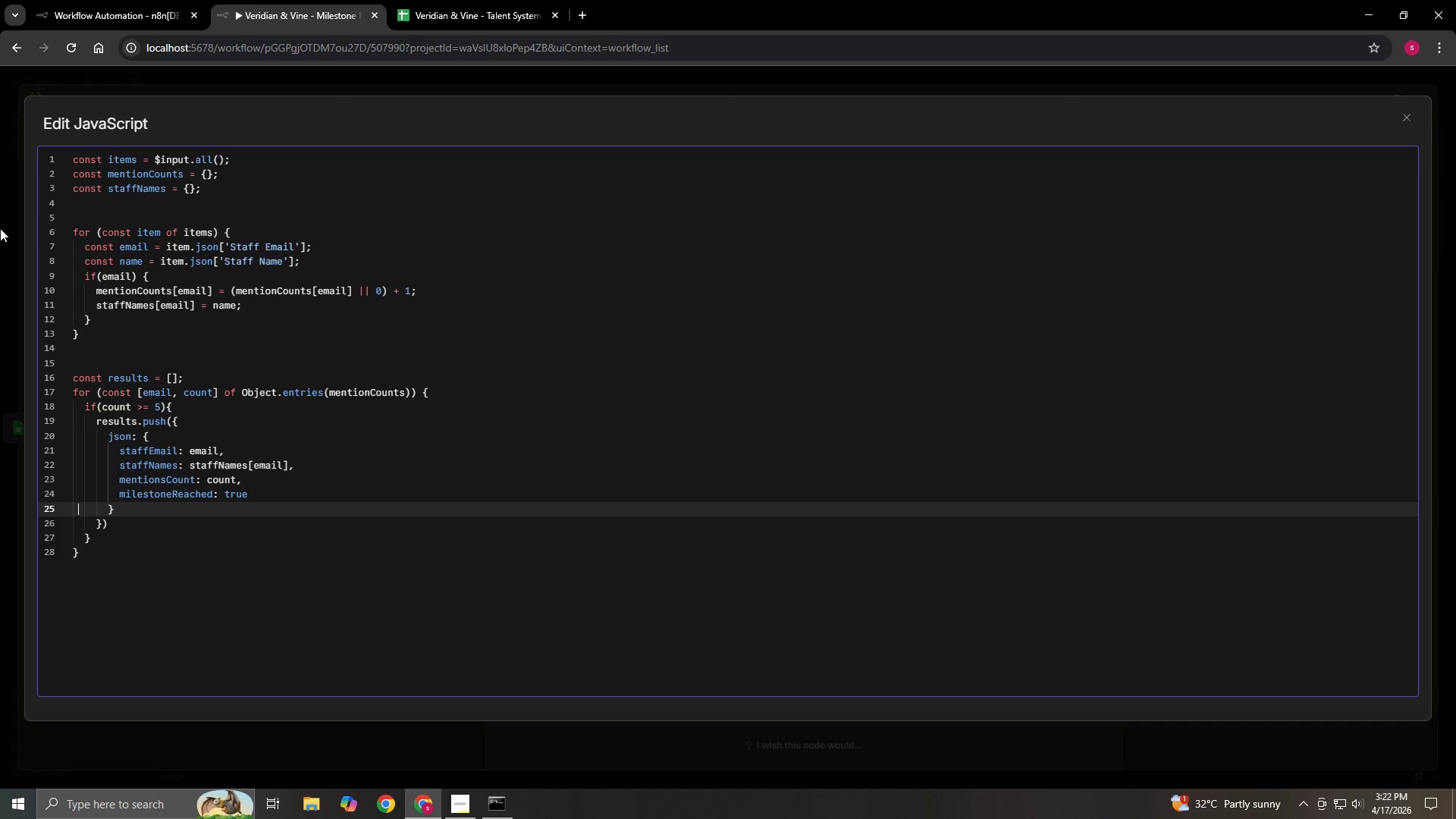 
key(ArrowRight)
 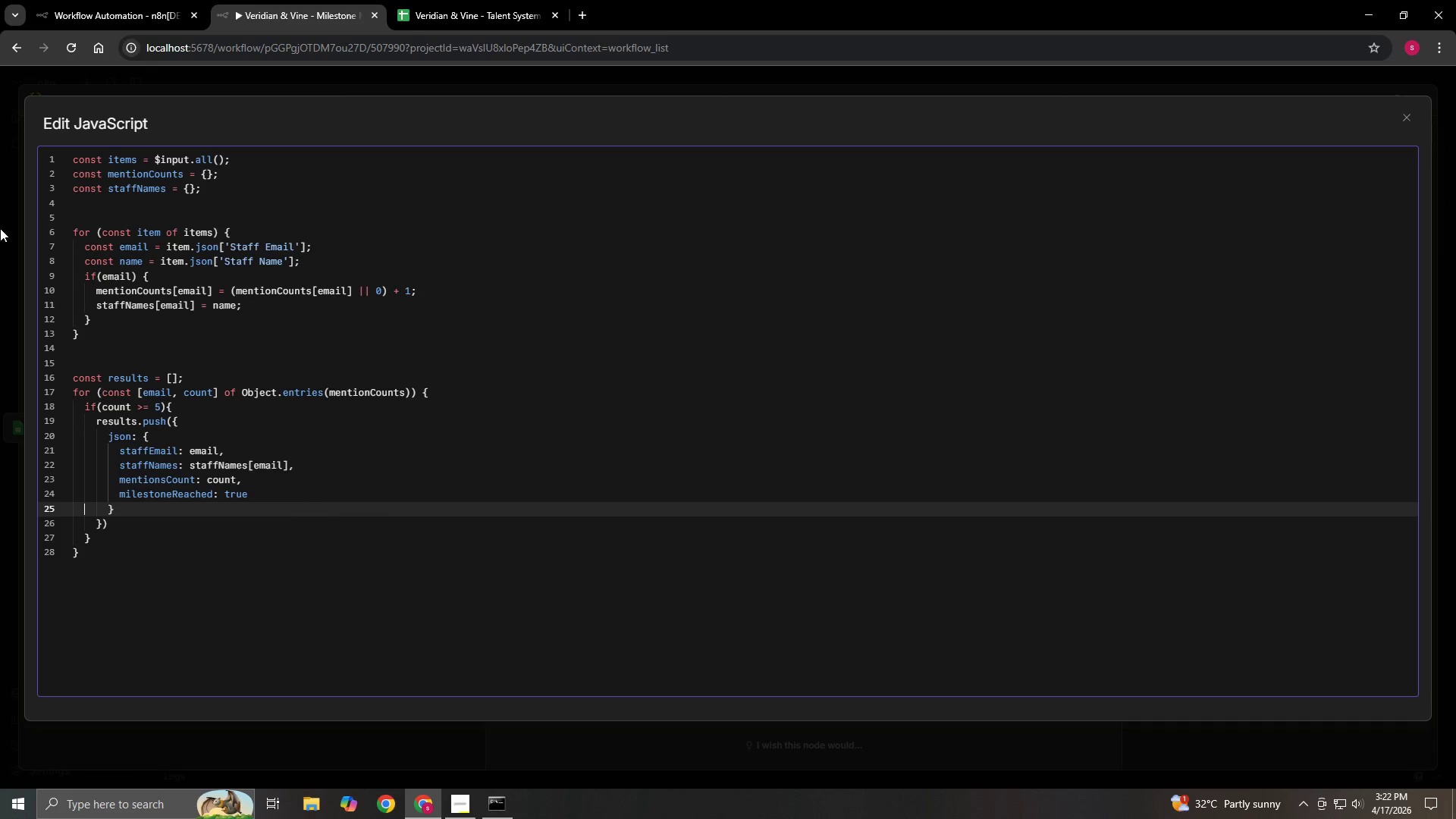 
key(ArrowRight)
 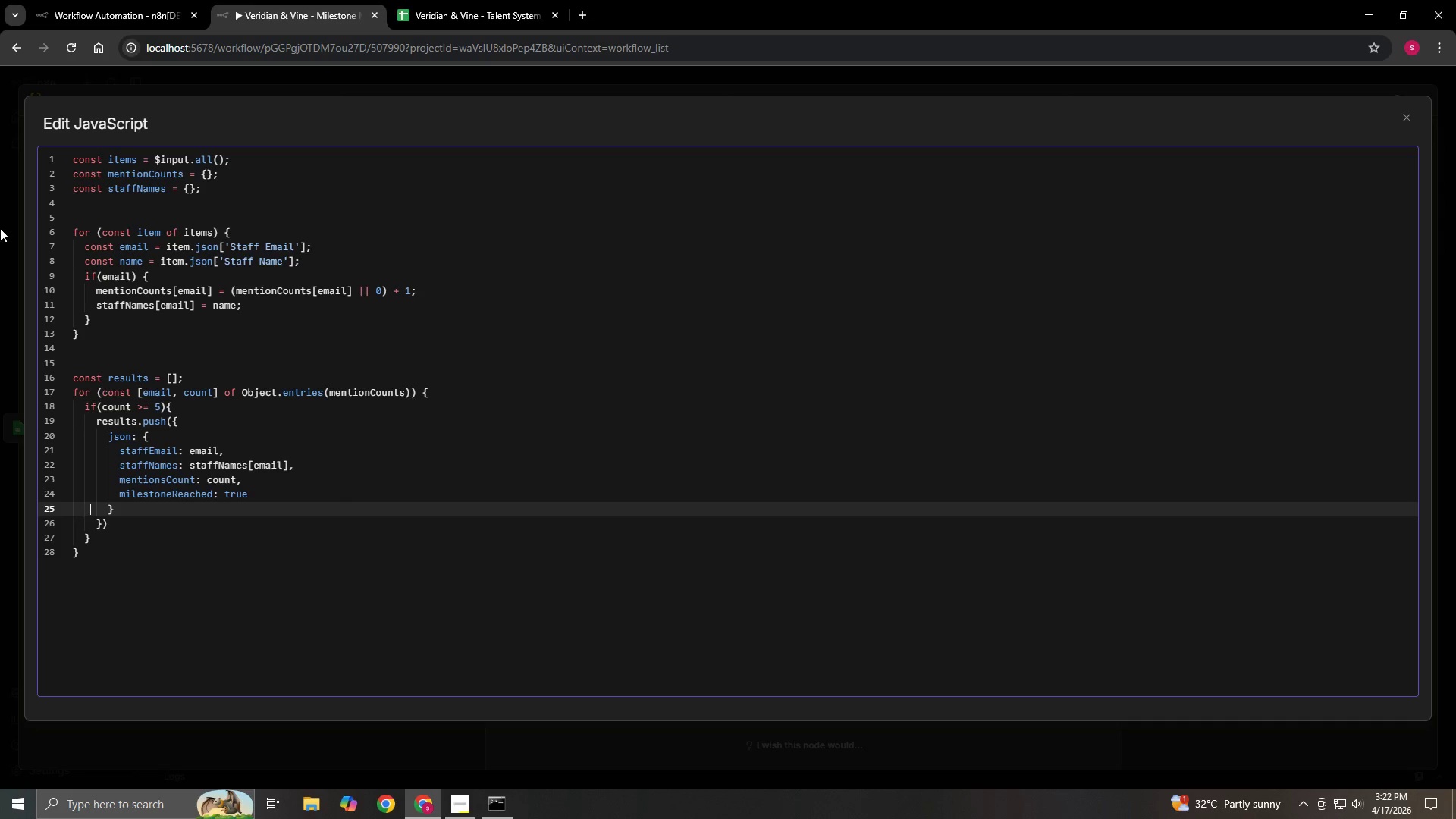 
key(ArrowRight)
 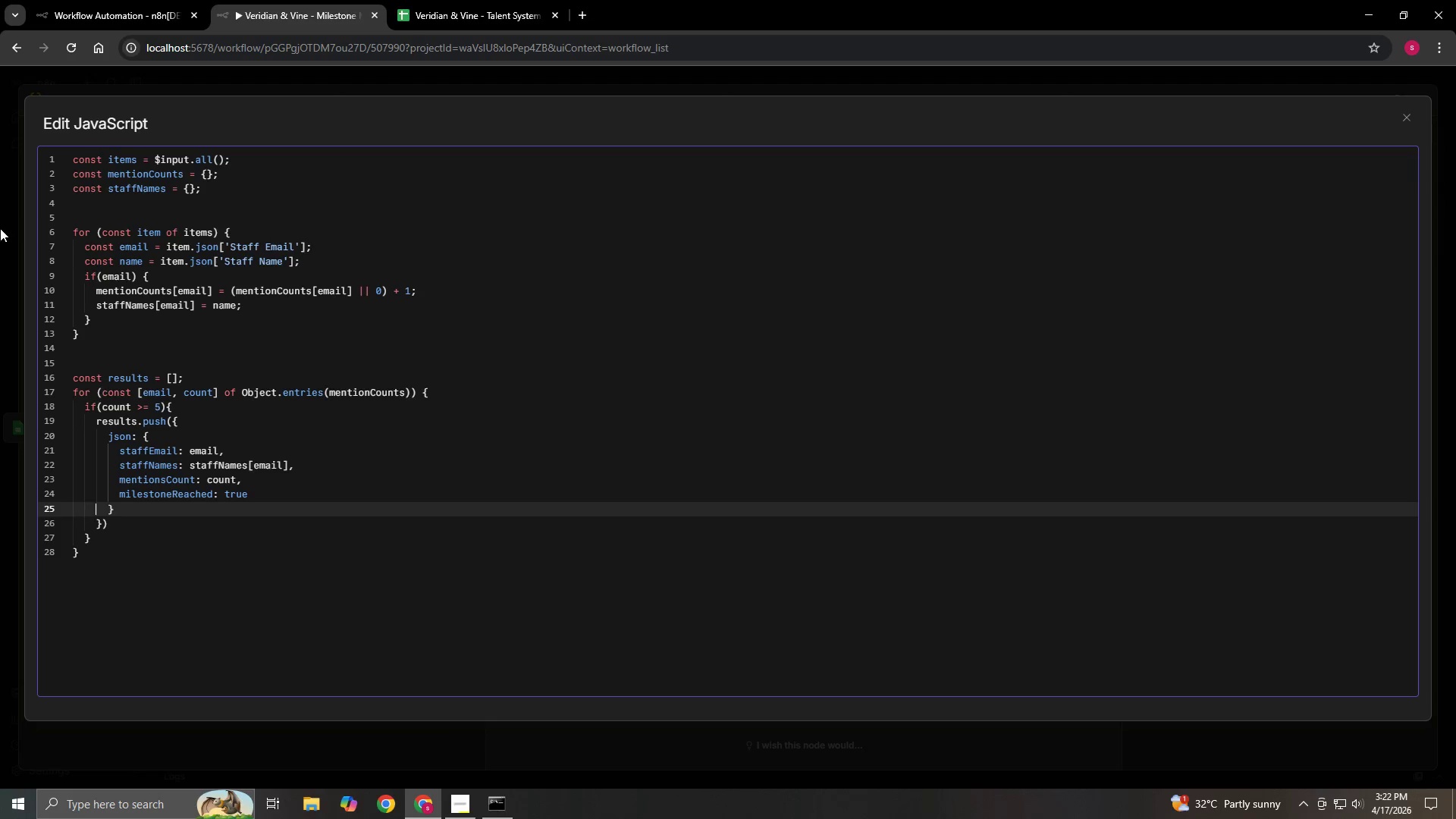 
key(ArrowRight)
 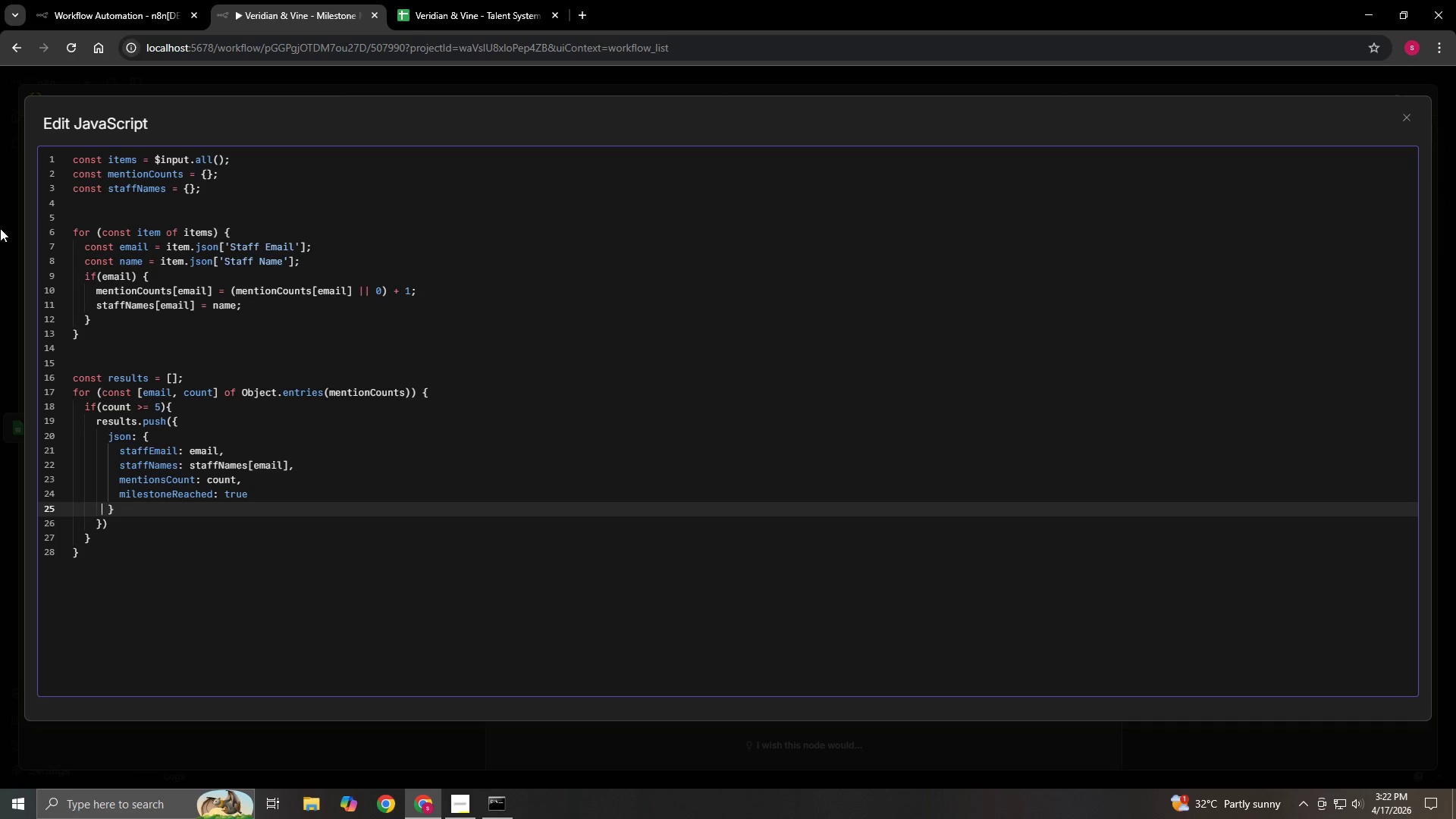 
key(ArrowRight)
 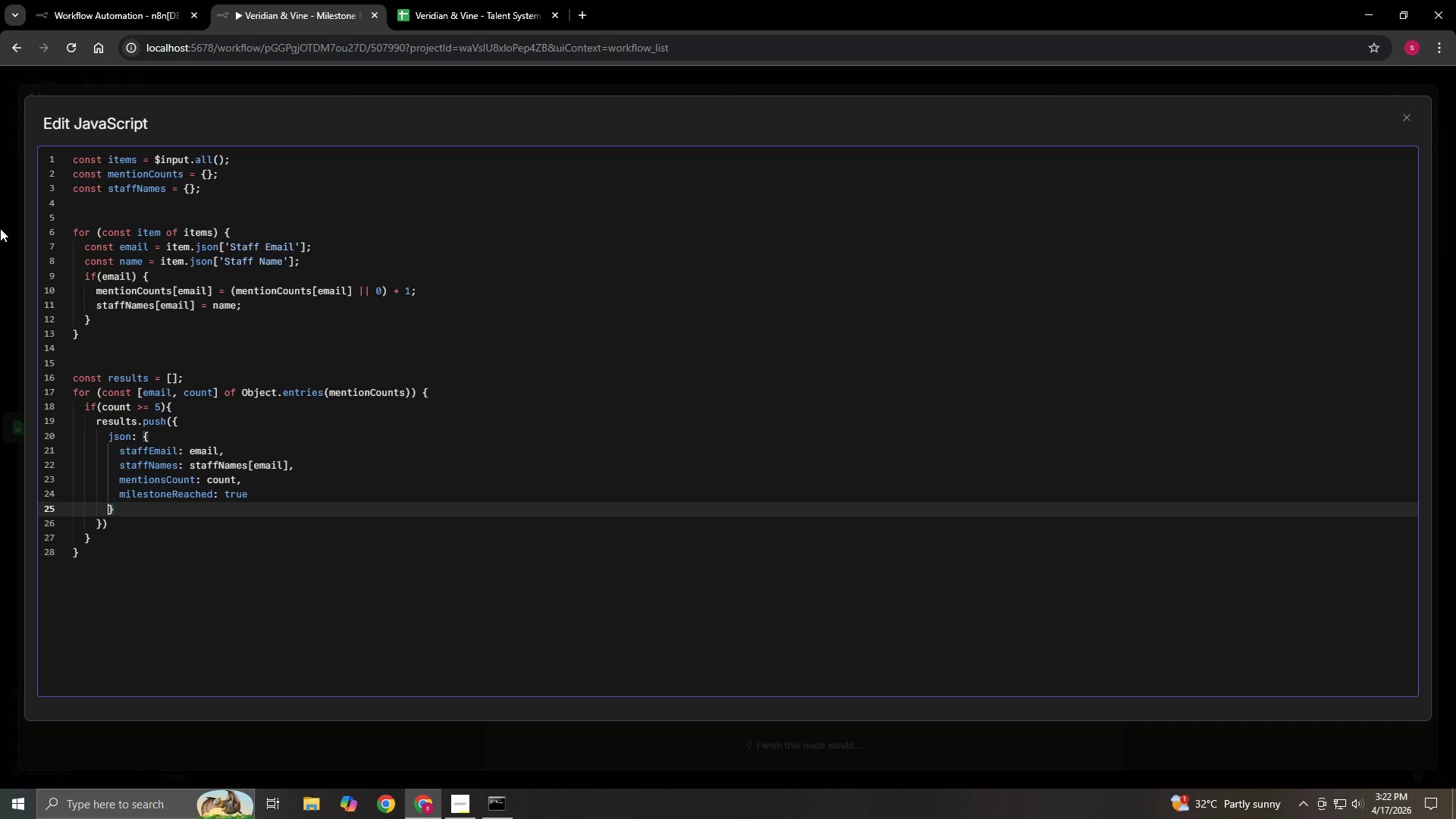 
key(ArrowRight)
 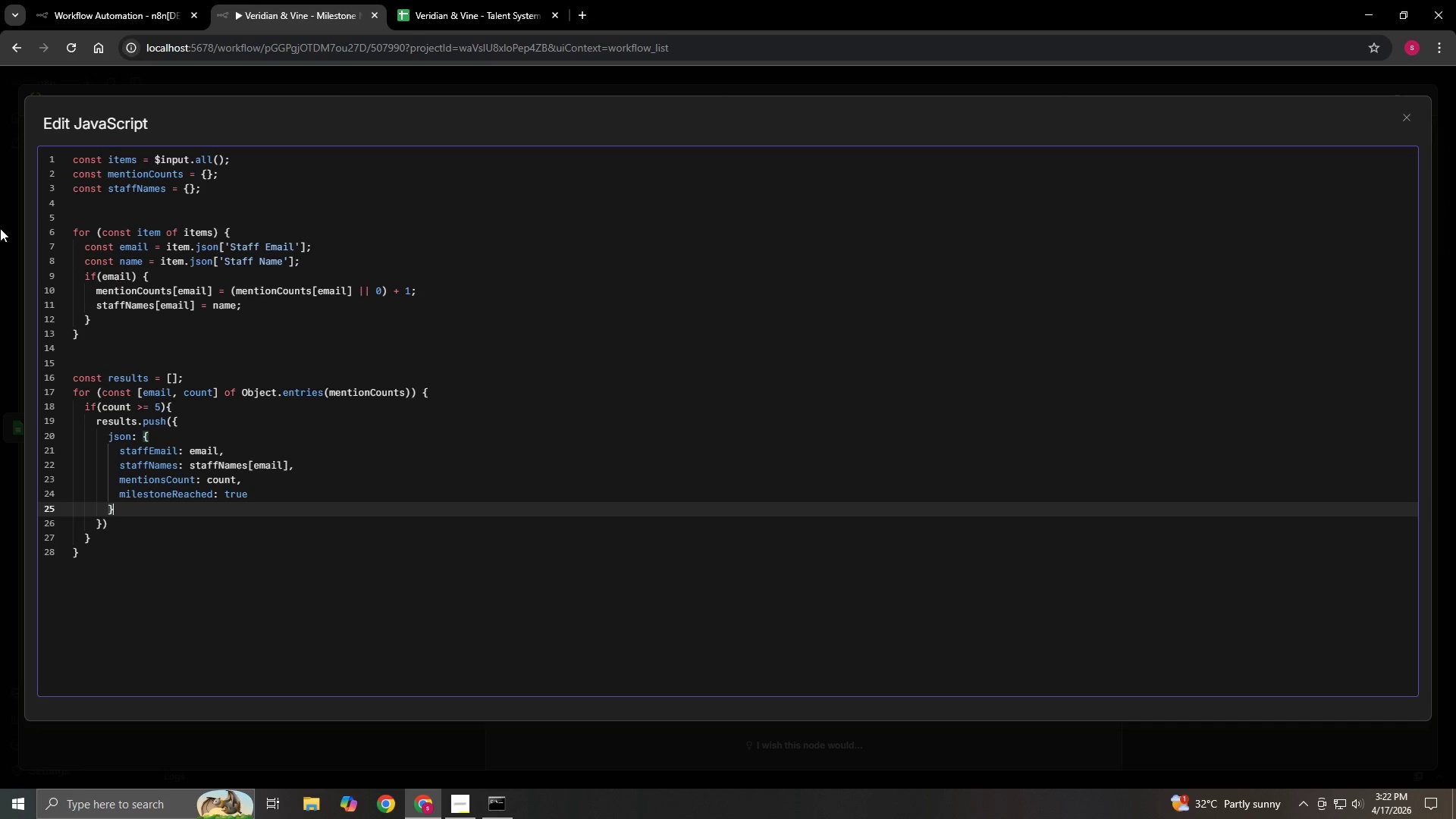 
key(ArrowRight)
 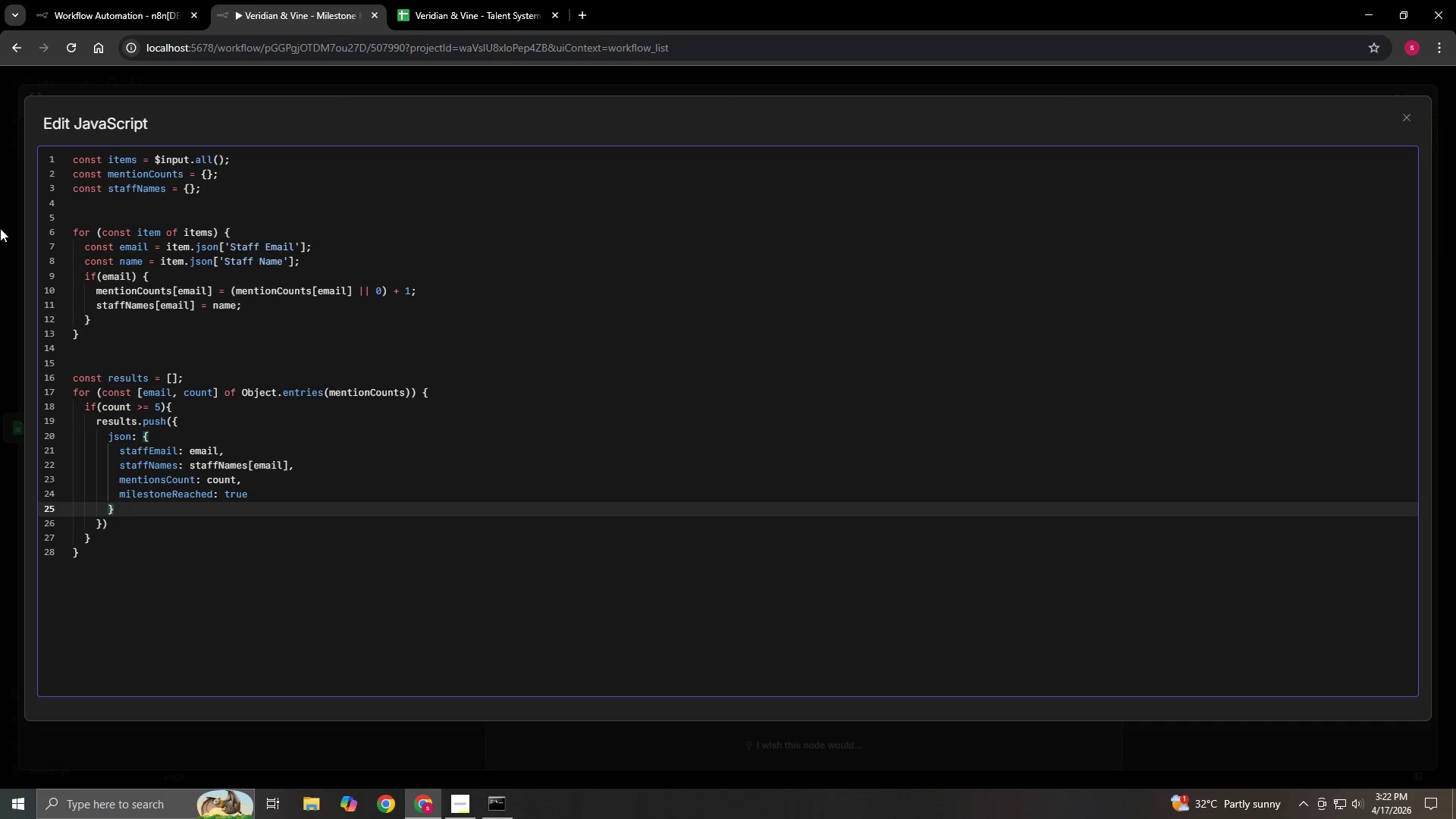 
key(ArrowDown)
 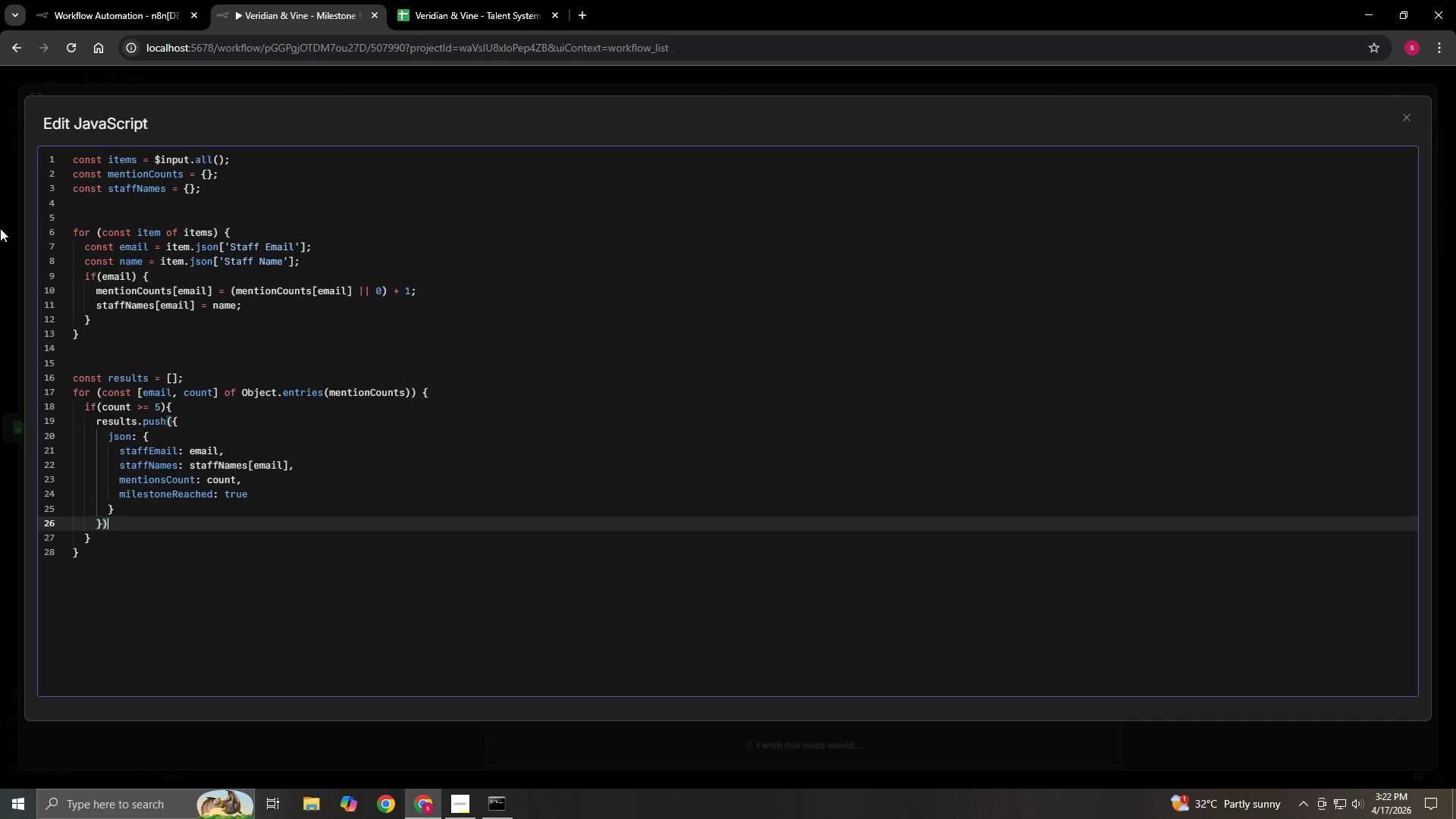 
key(Semicolon)
 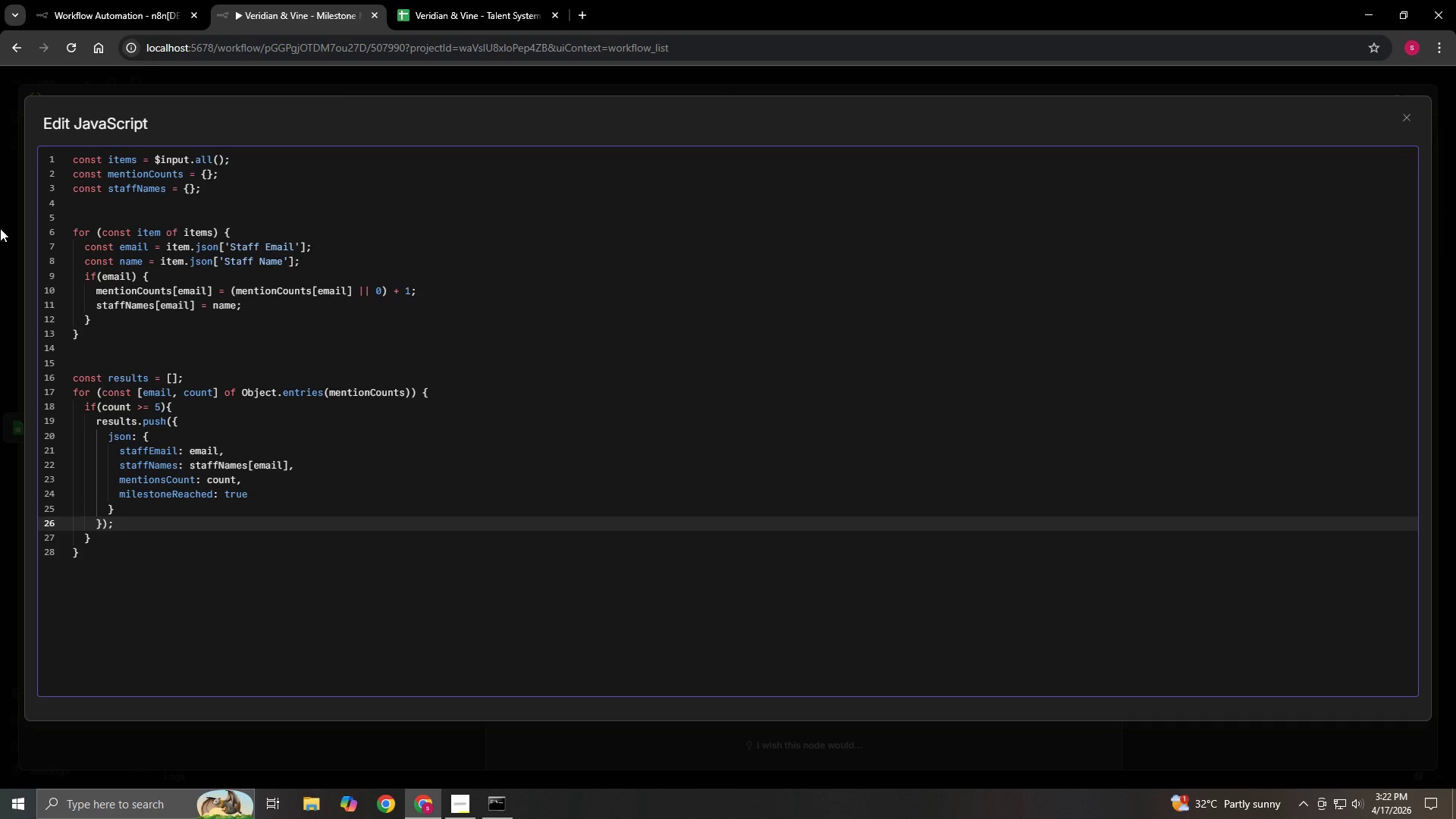 
wait(22.8)
 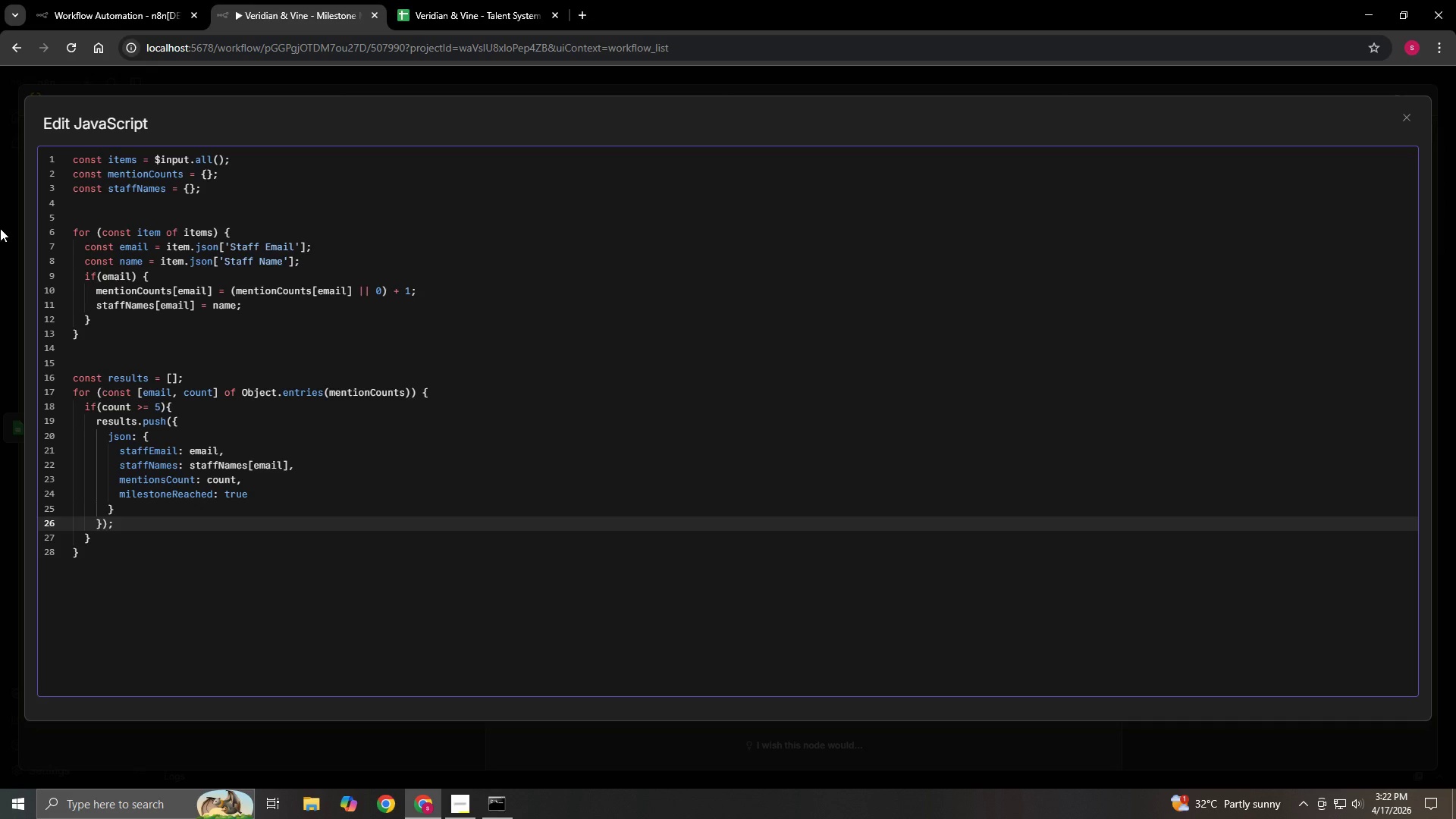 
key(ArrowDown)
 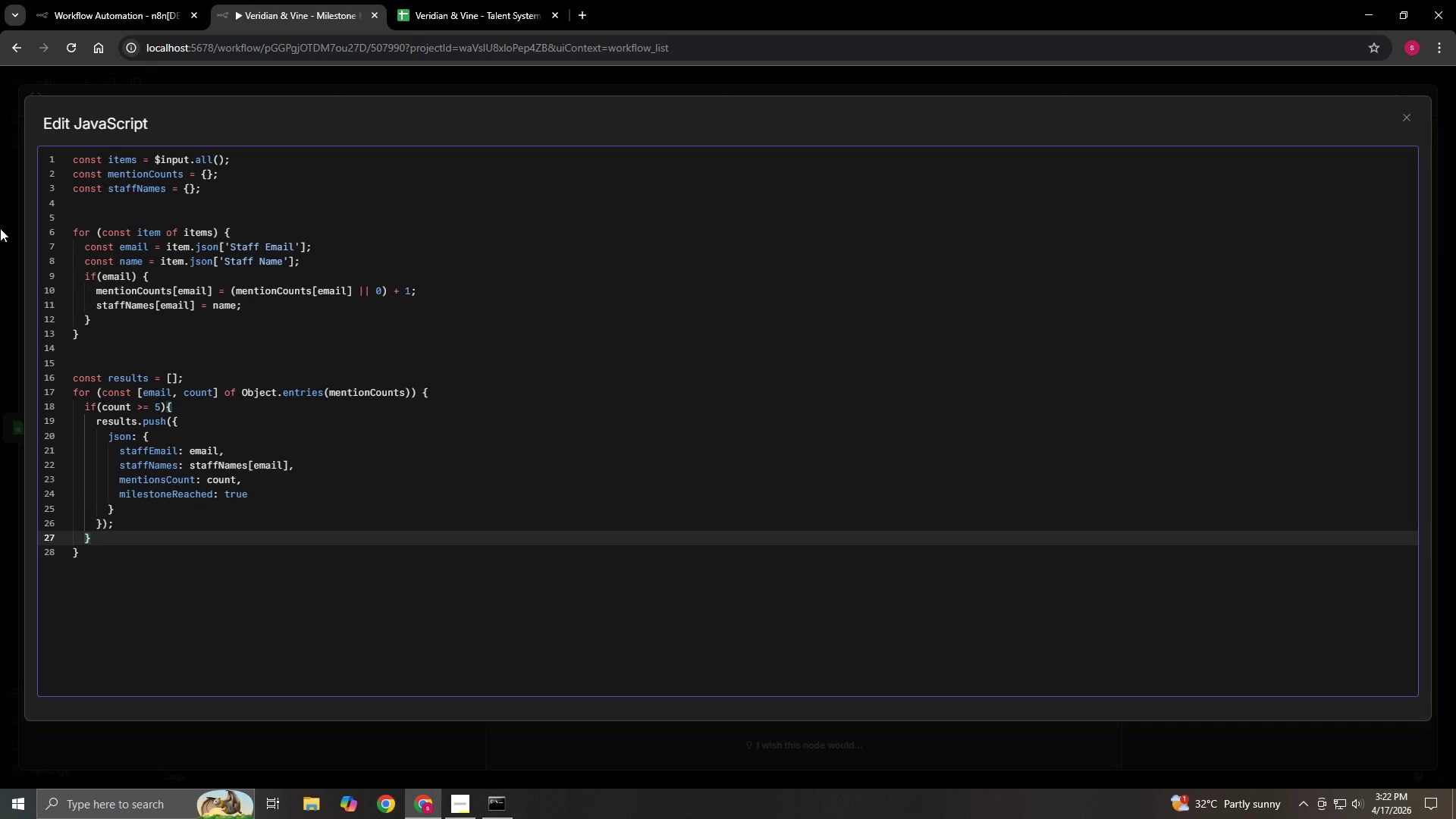 
key(ArrowDown)
 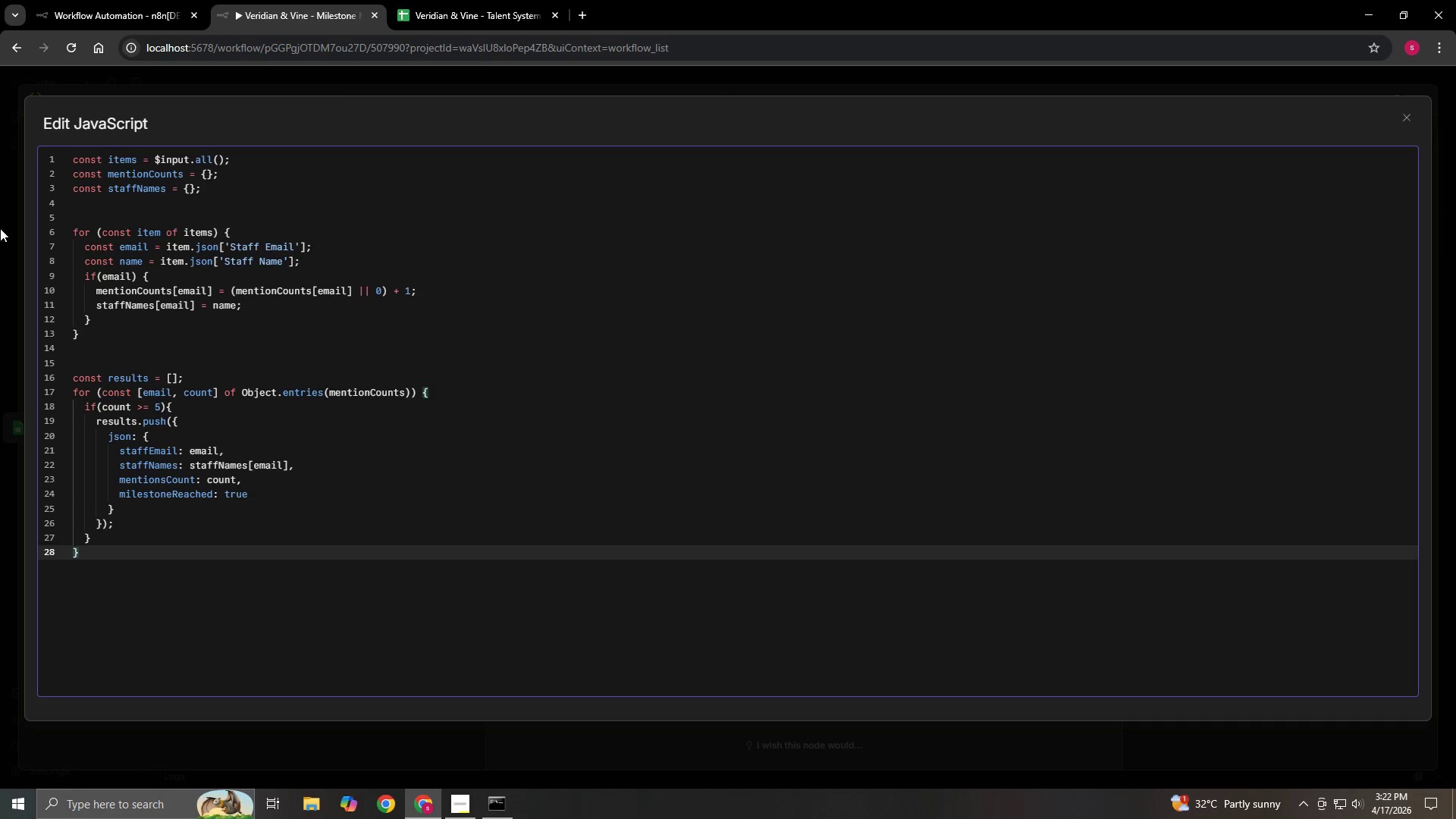 
key(Enter)
 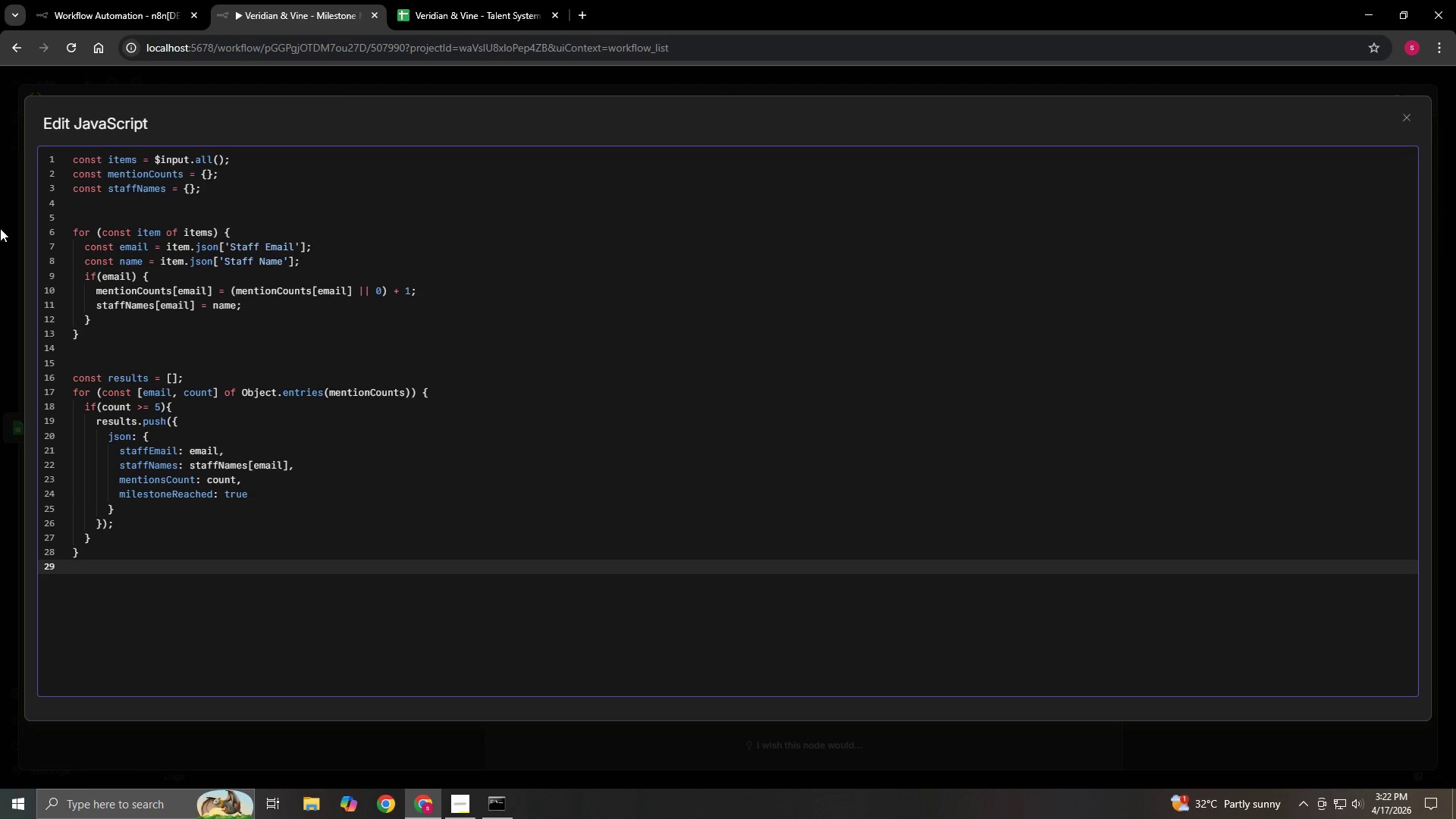 
key(Enter)
 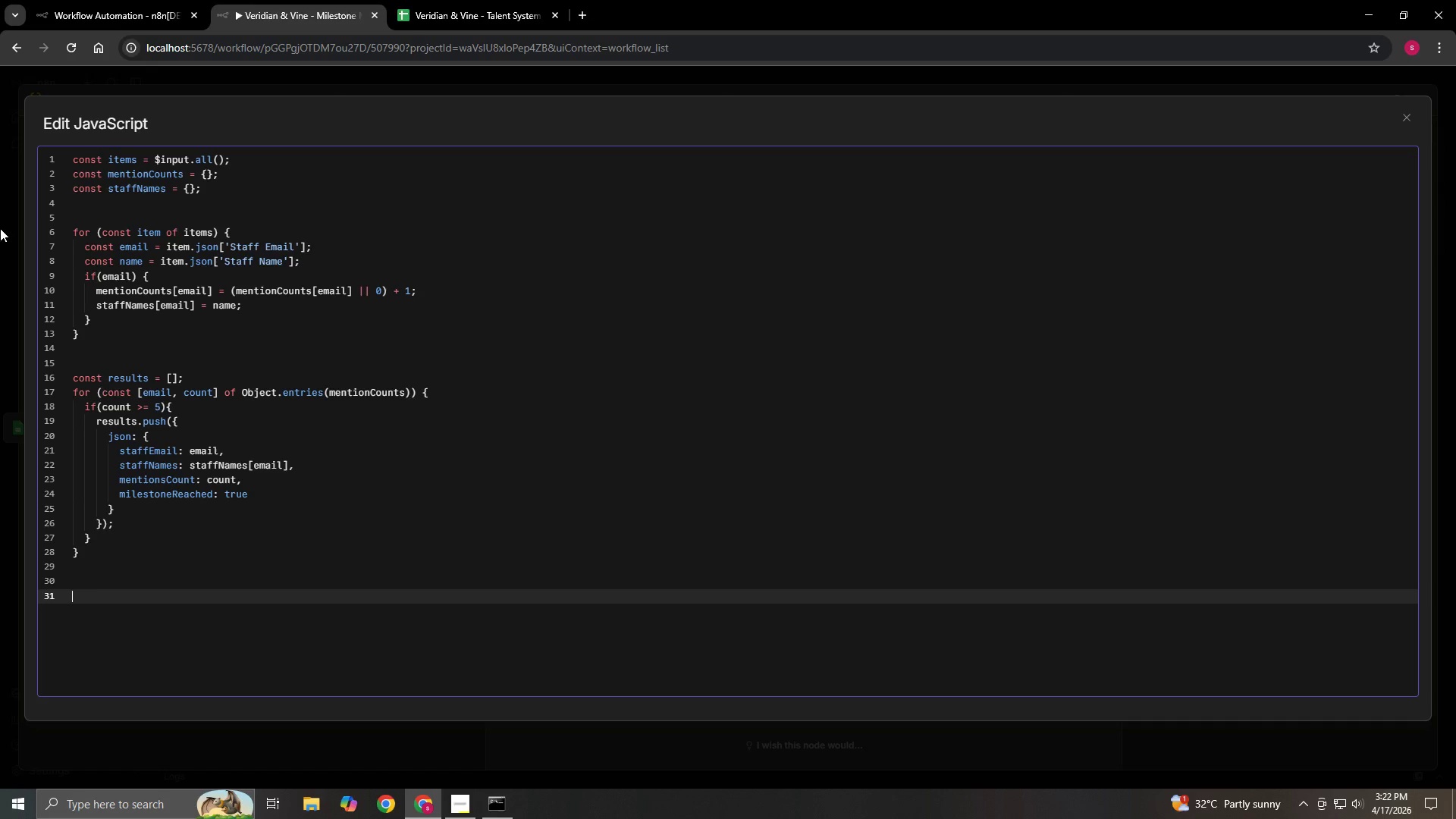 
key(Enter)
 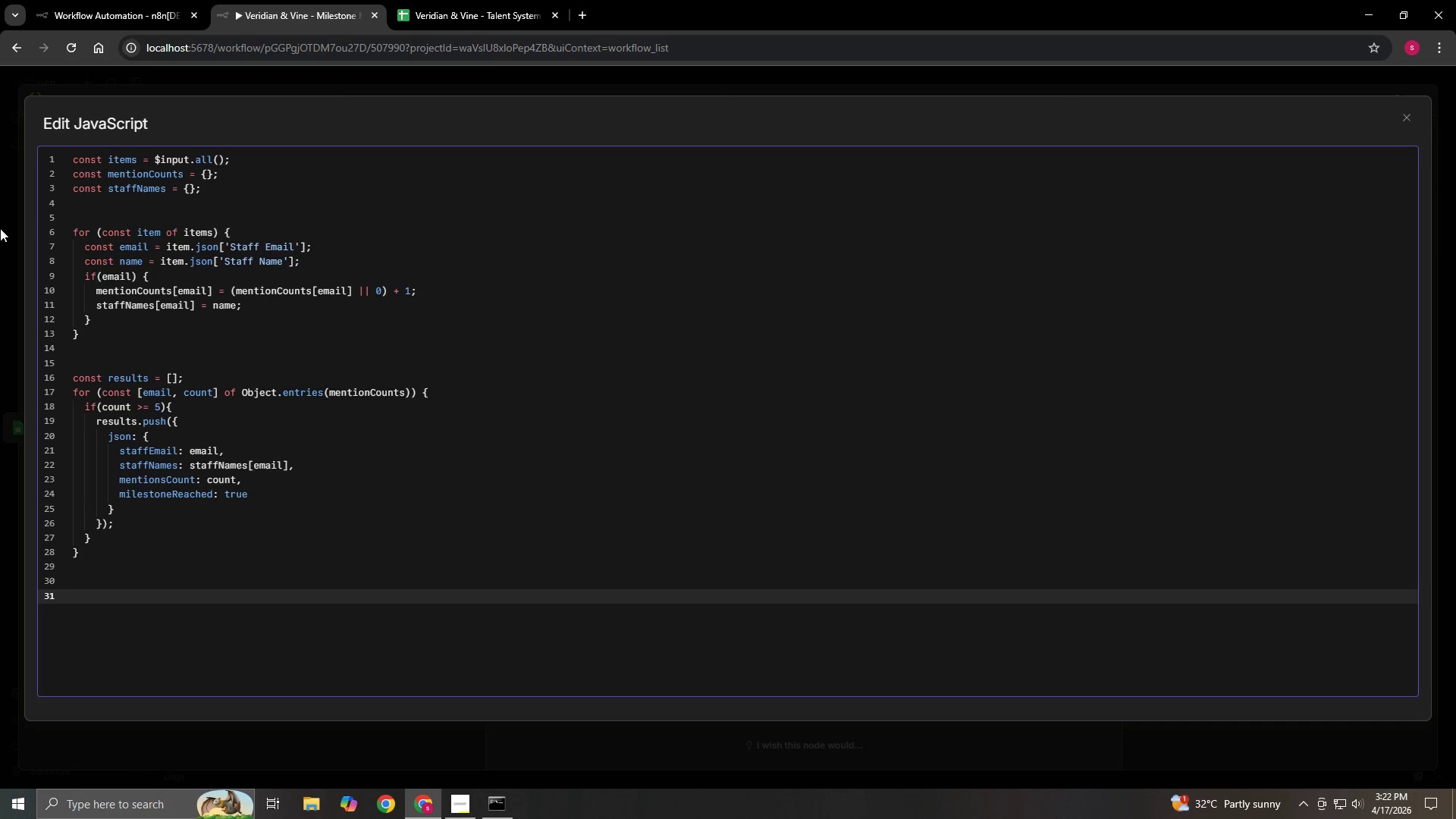 
type(if (results)
 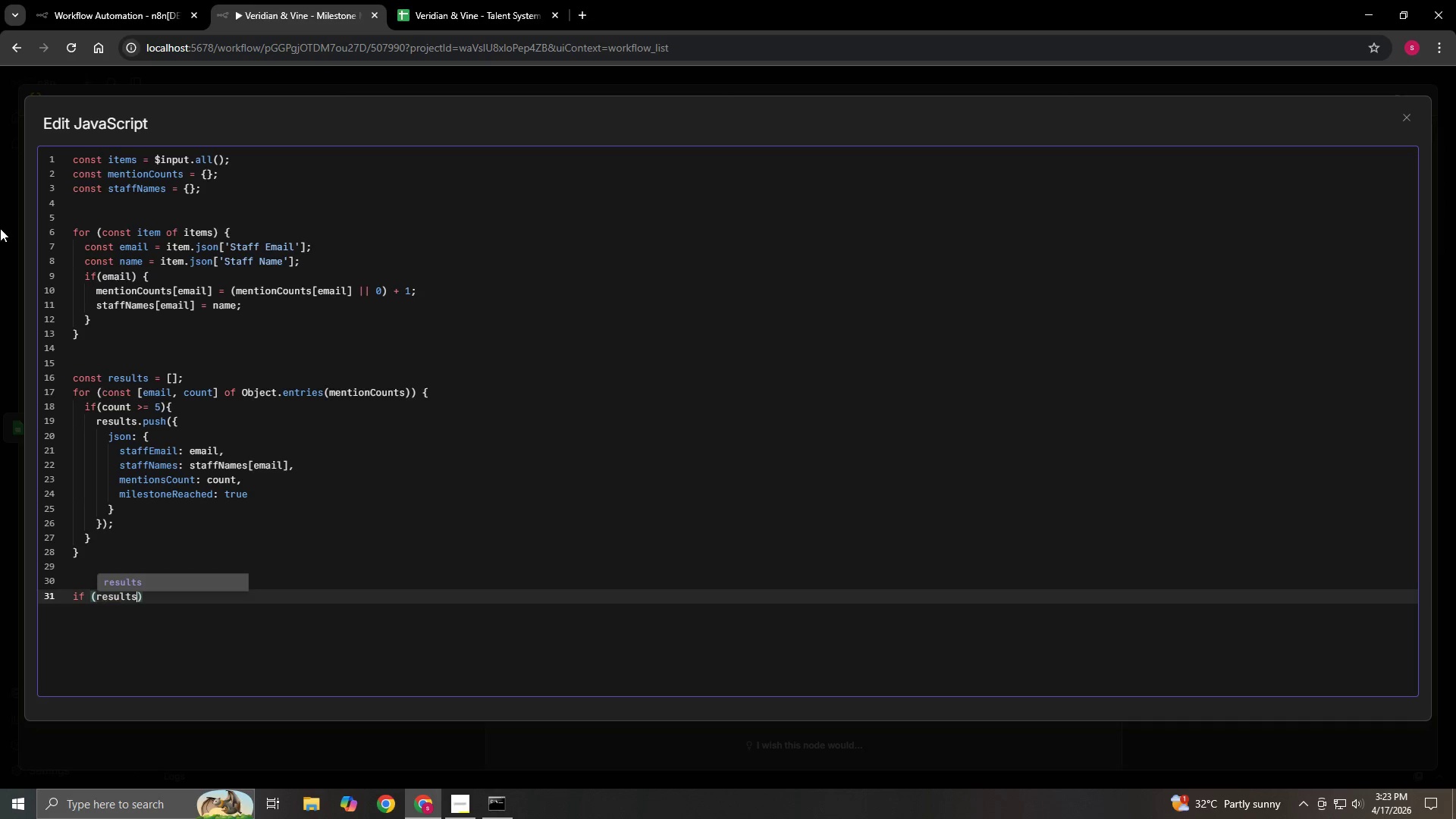 
type(.length === 0)
 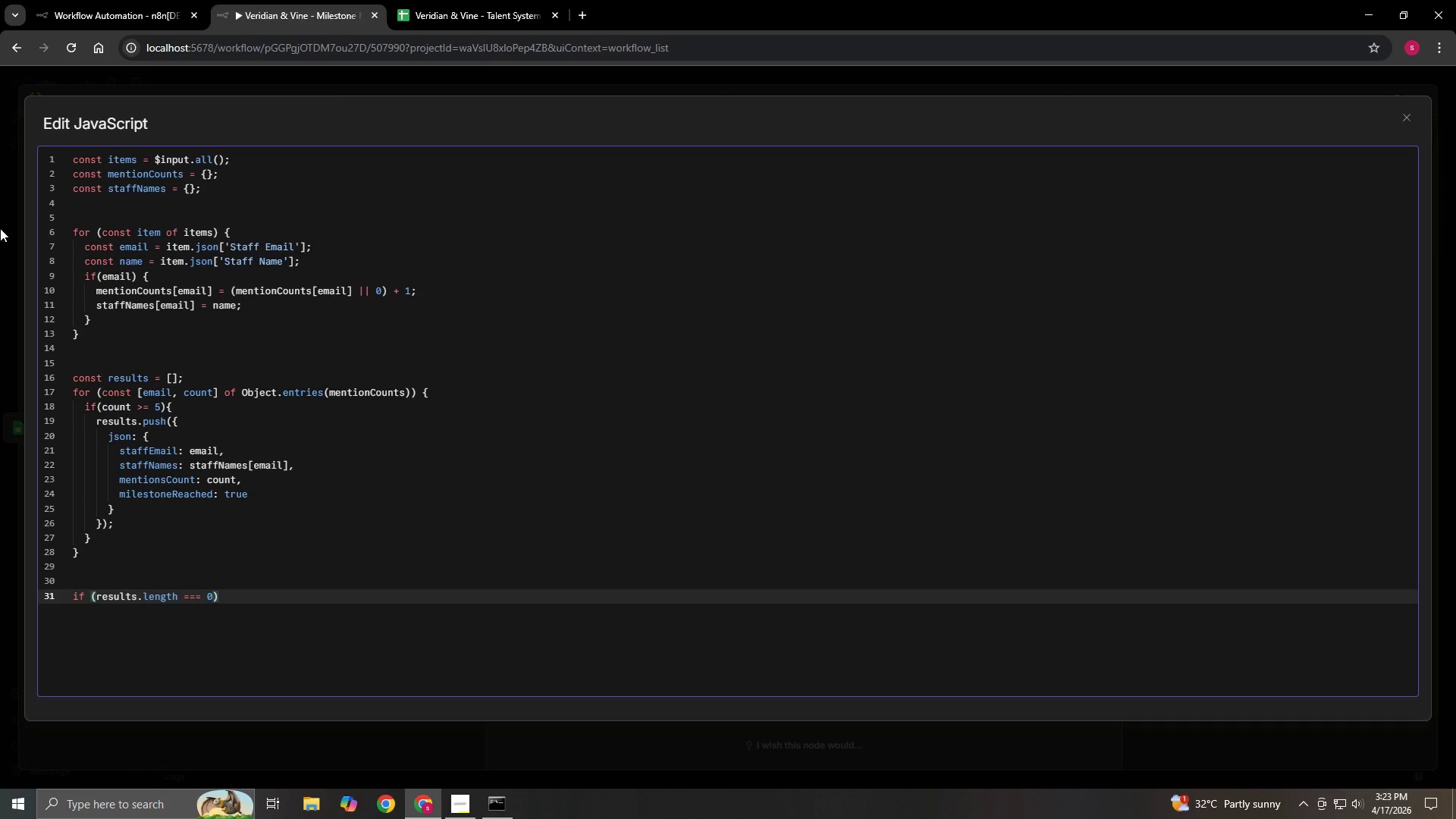 
key(ArrowRight)
 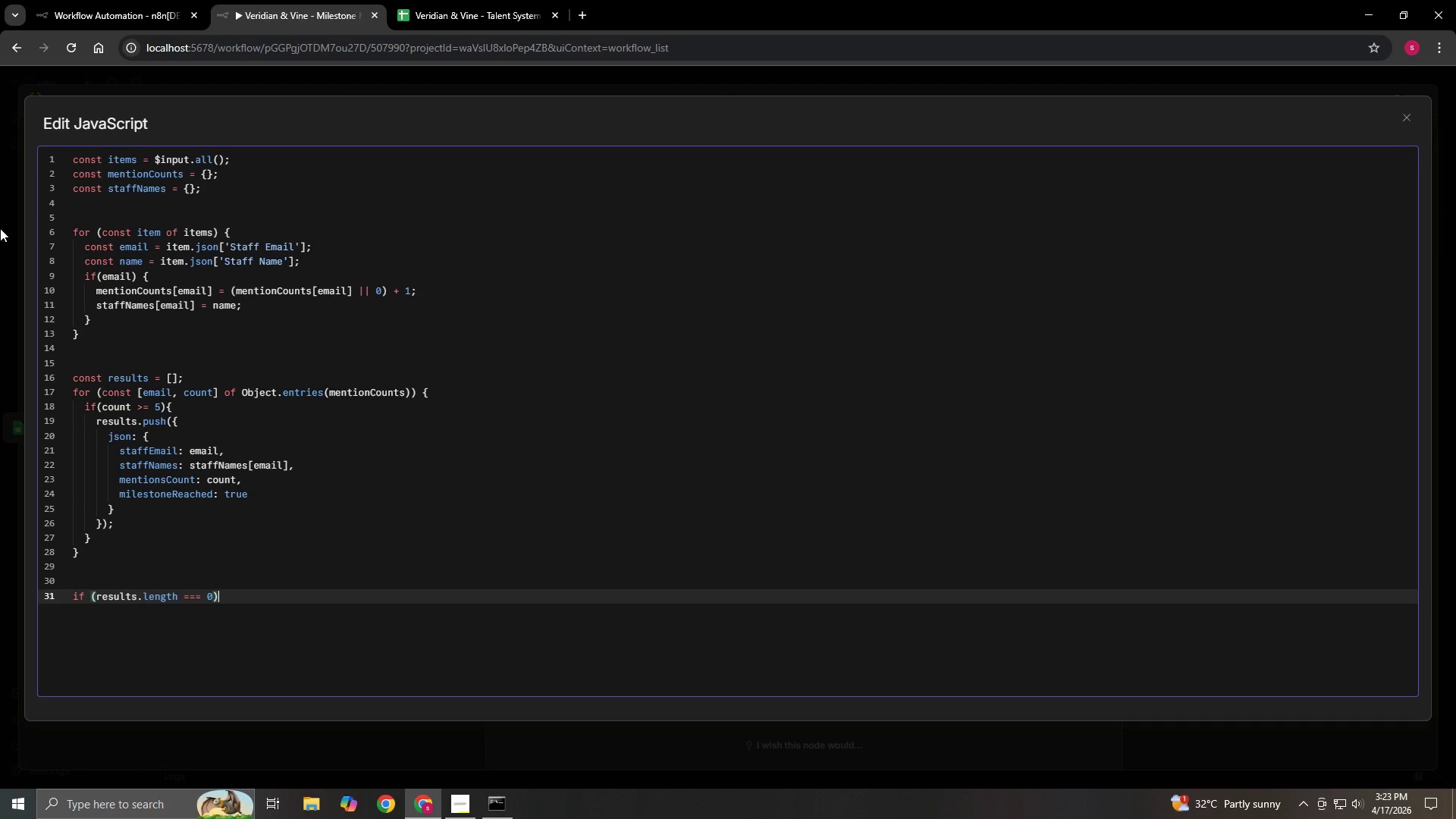 
key(Shift+ShiftLeft)
 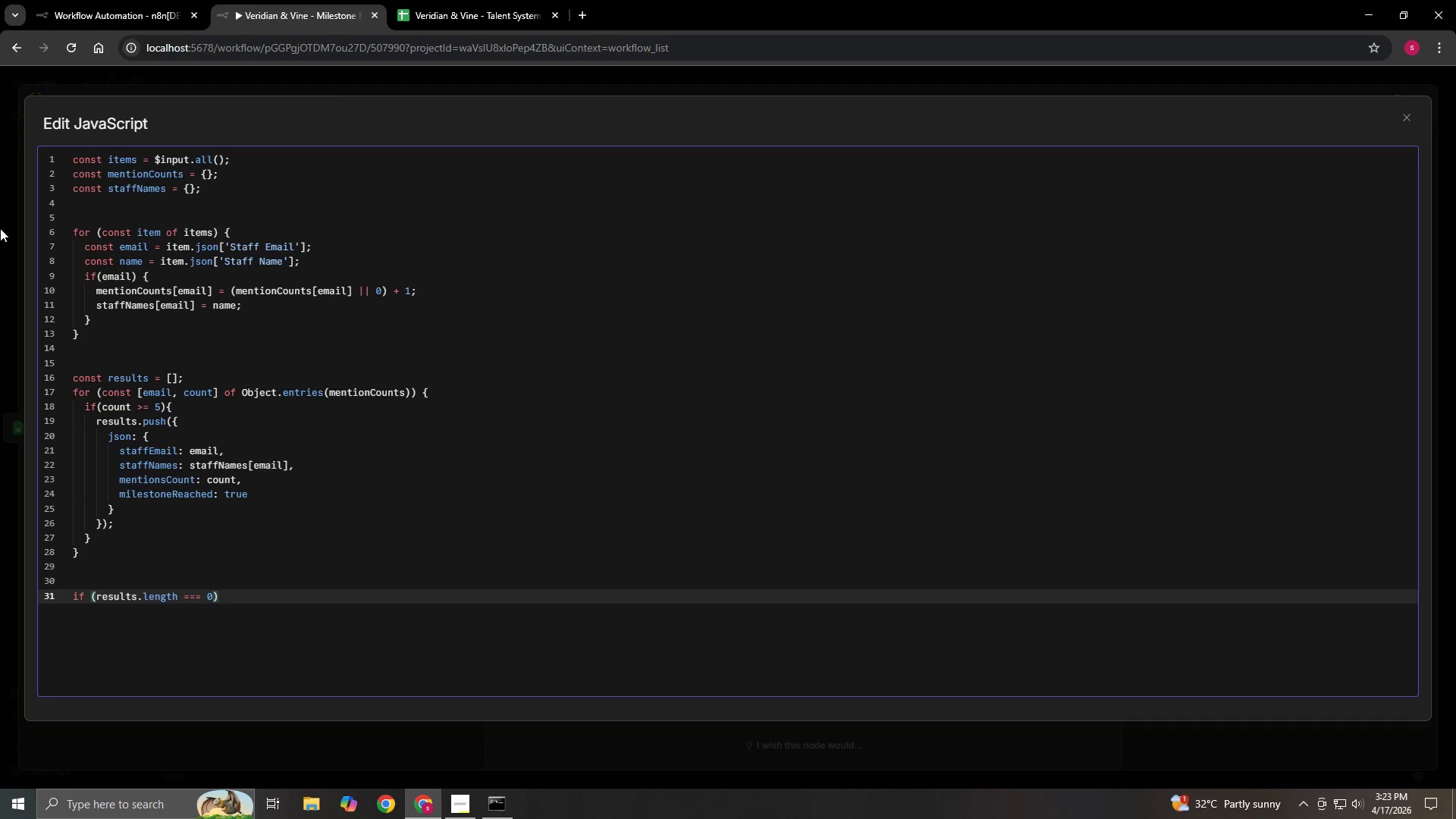 
key(Space)
 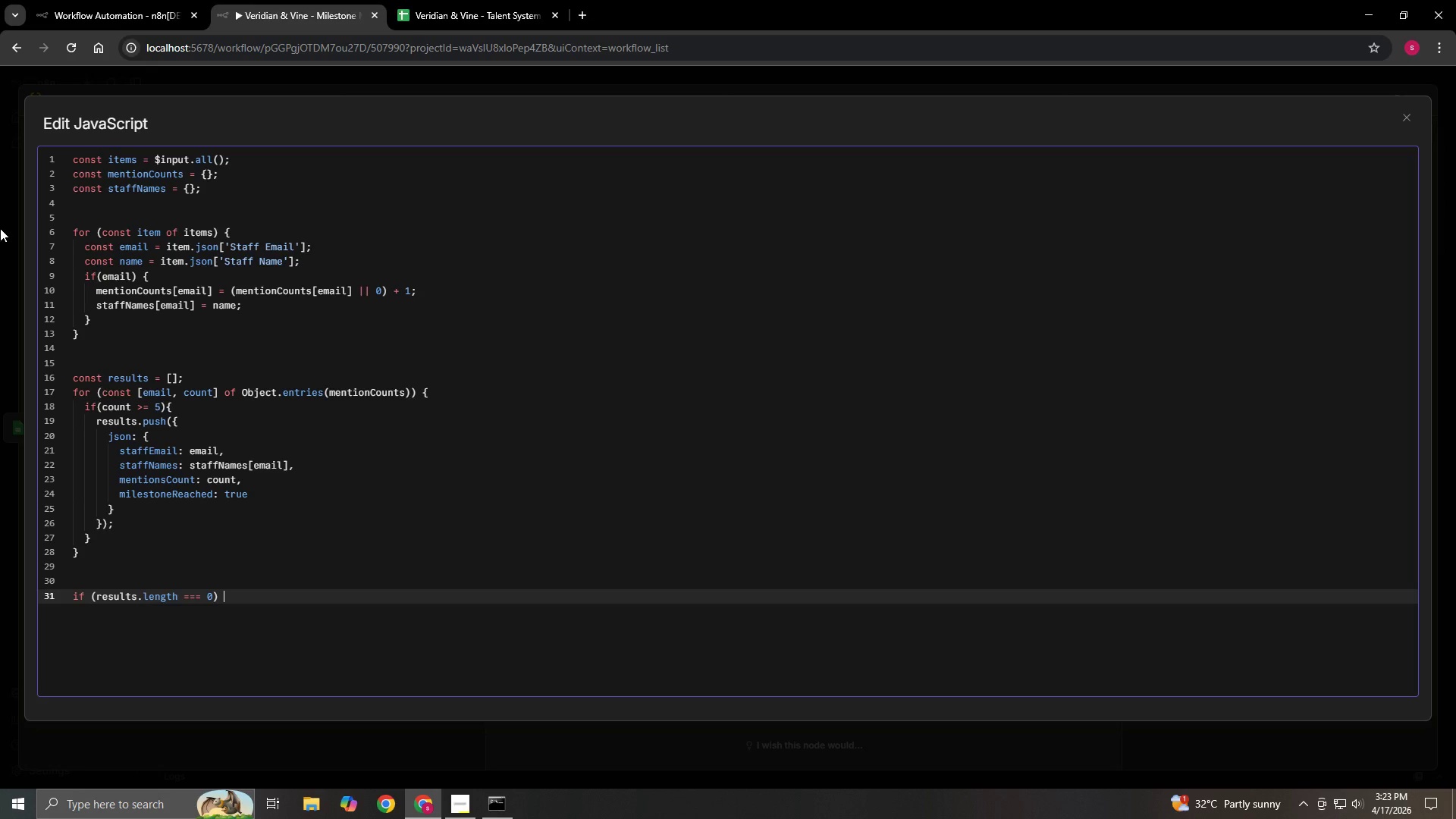 
key(Shift+BracketLeft)
 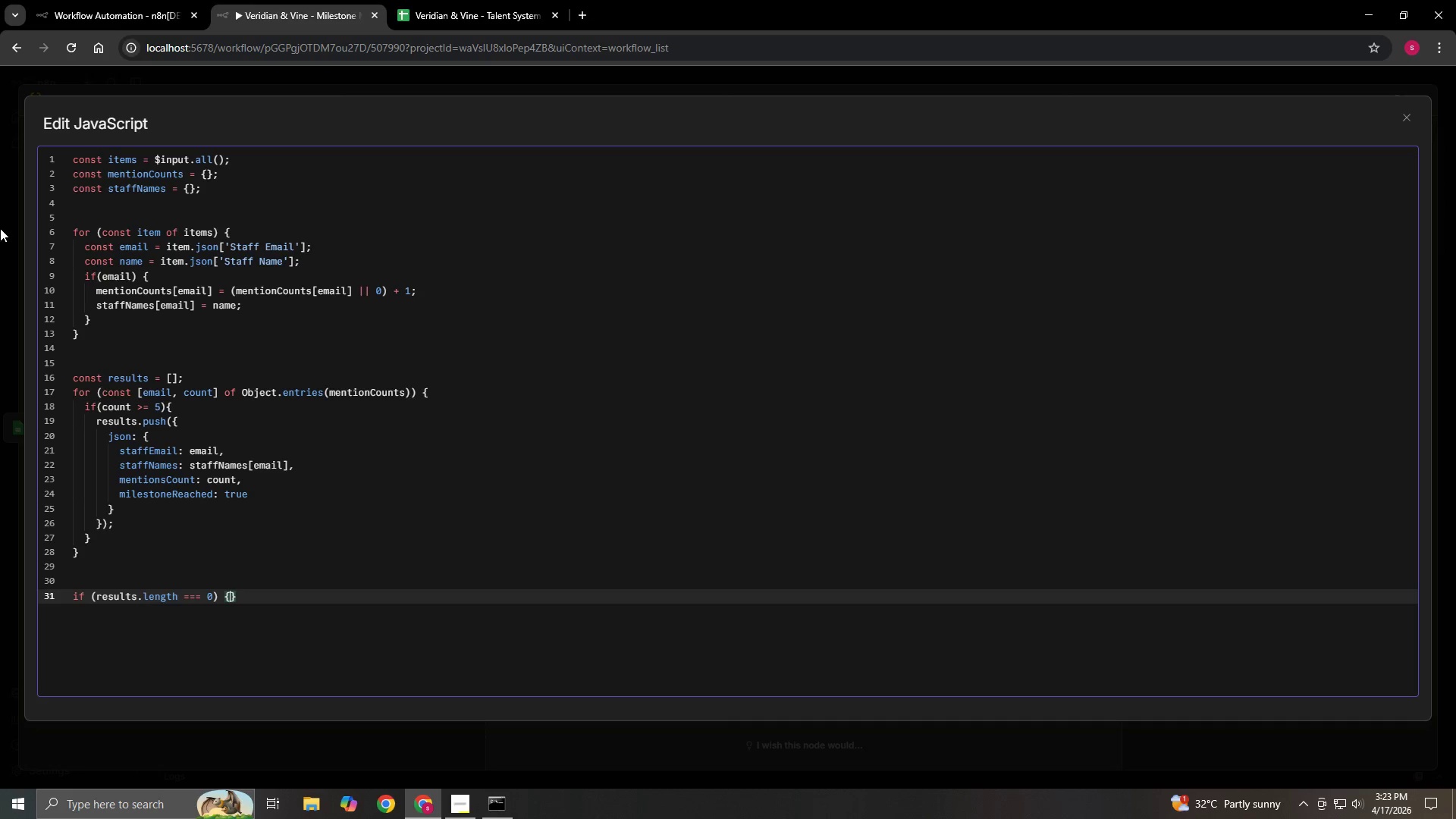 
key(Enter)
 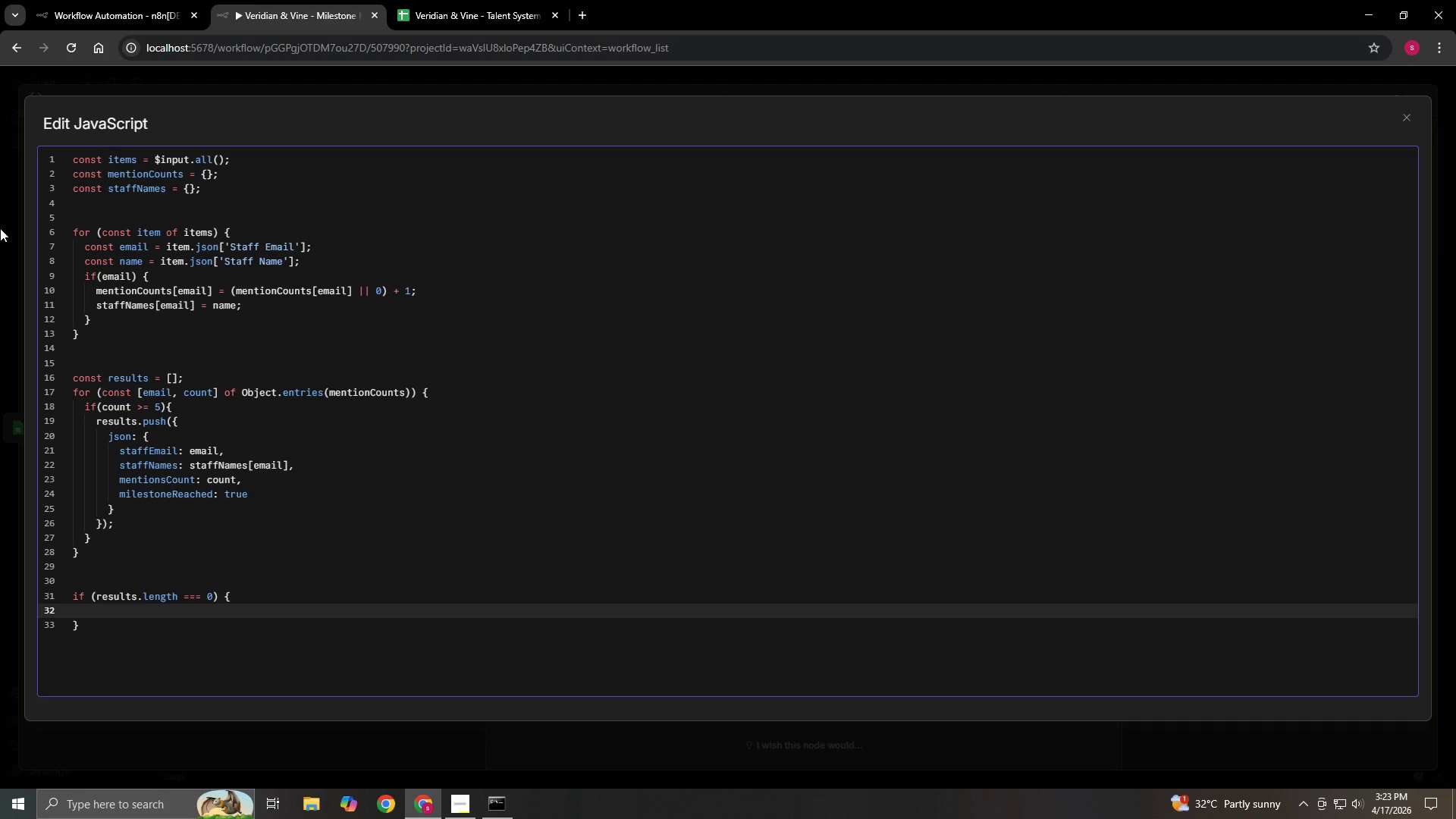 
type(return [{)
 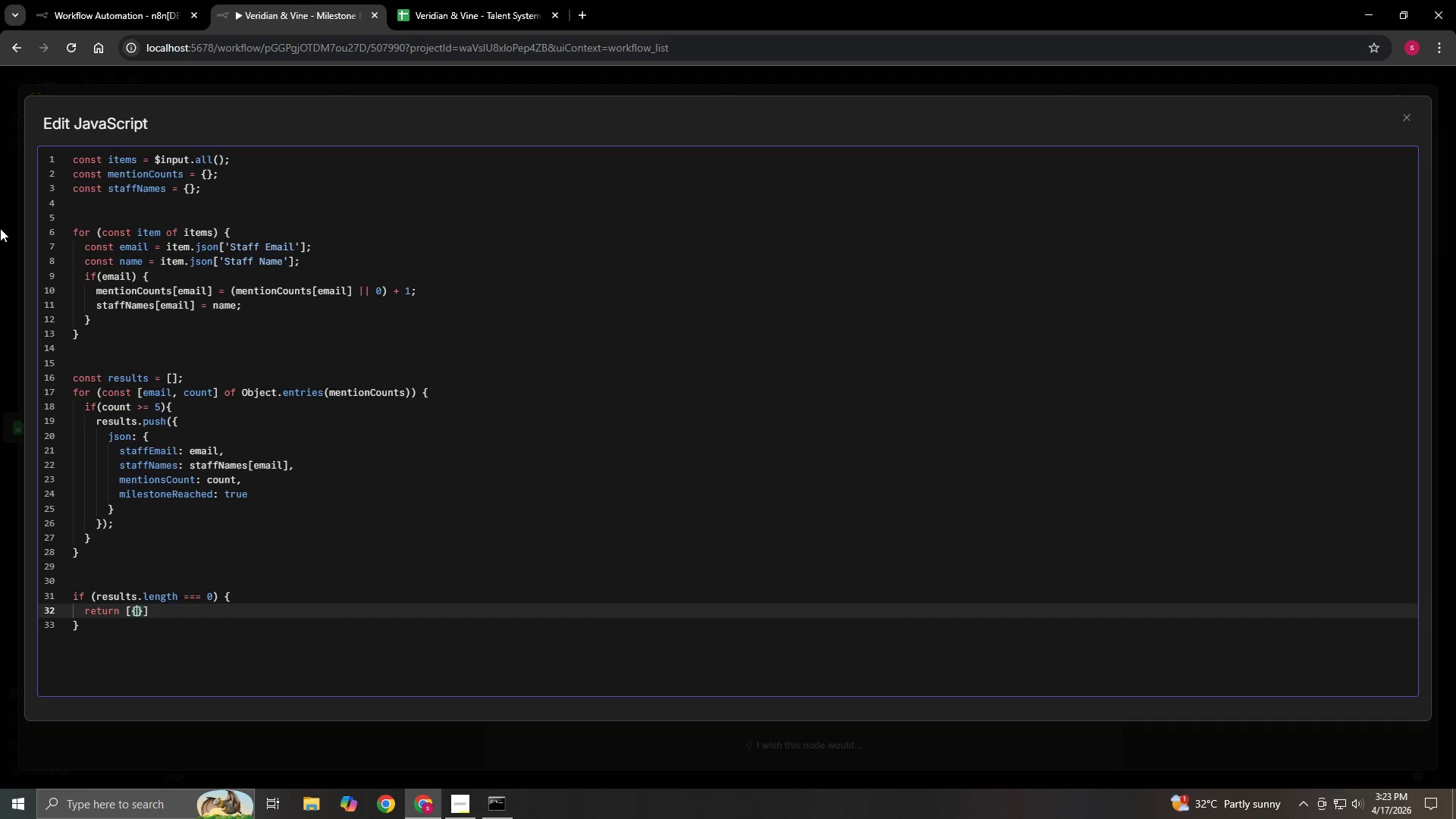 
key(Enter)
 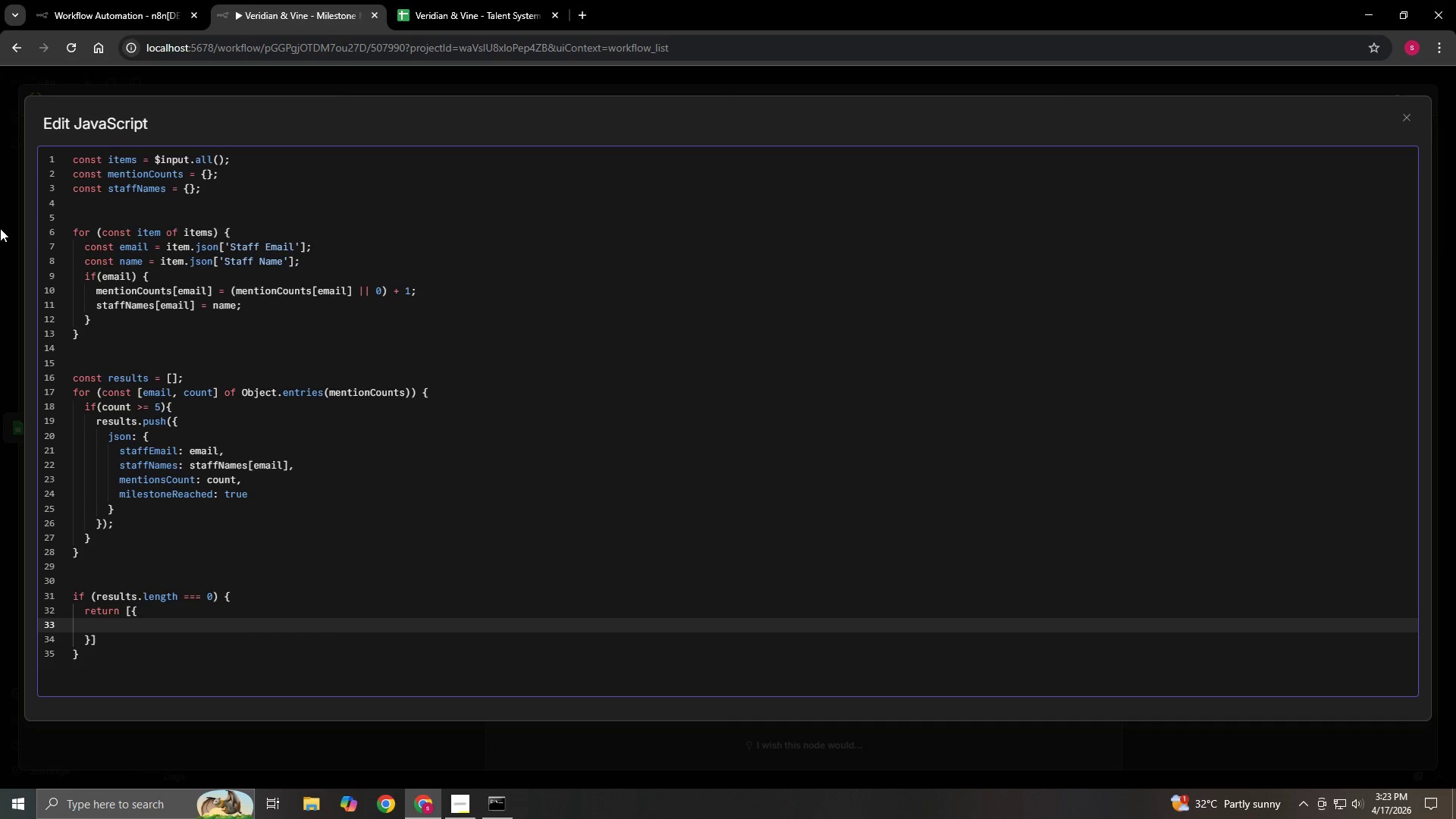 
type(json:{)
 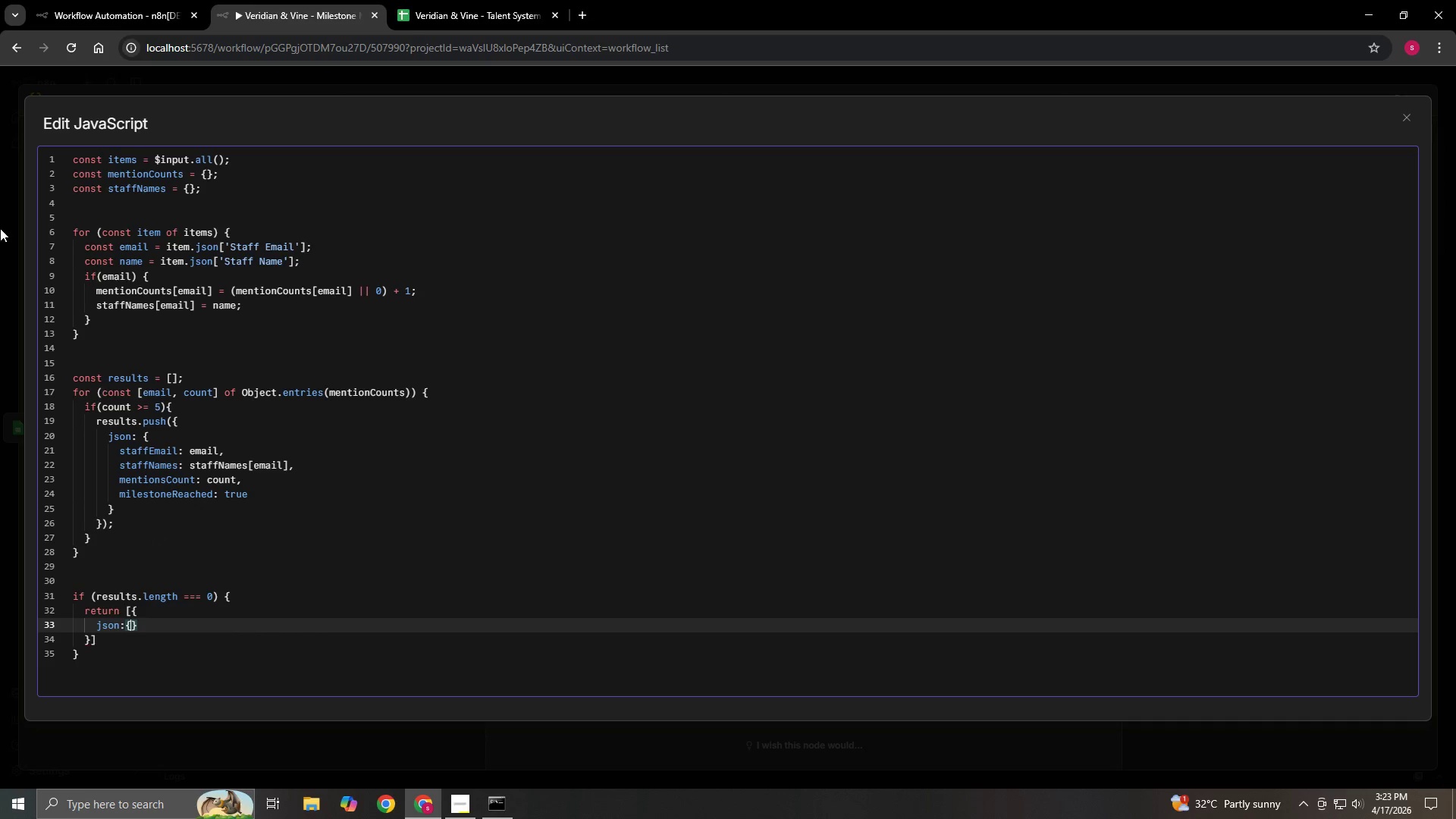 
key(Enter)
 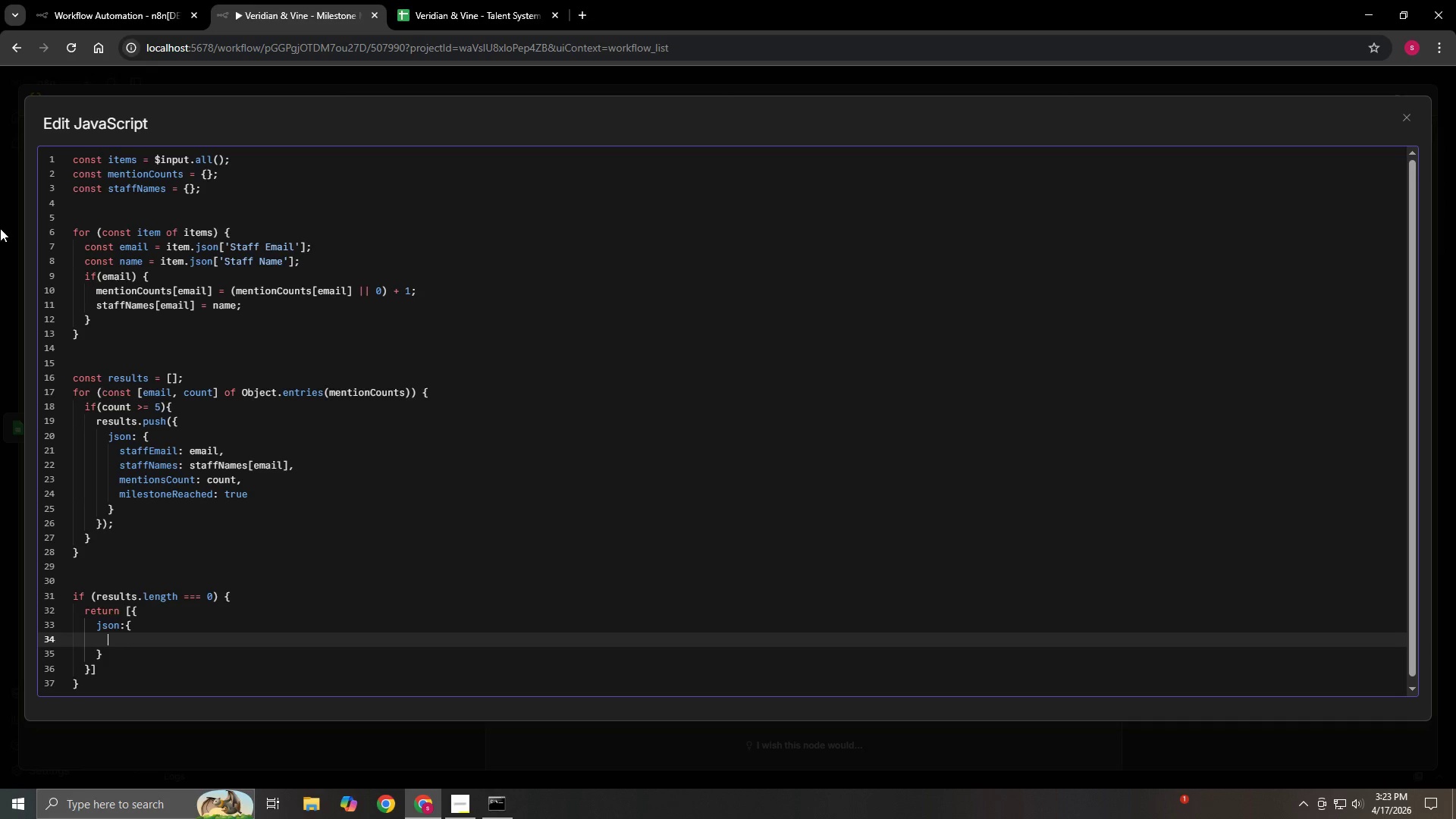 
type(,)
key(Backspace)
type(milestoneReached)
 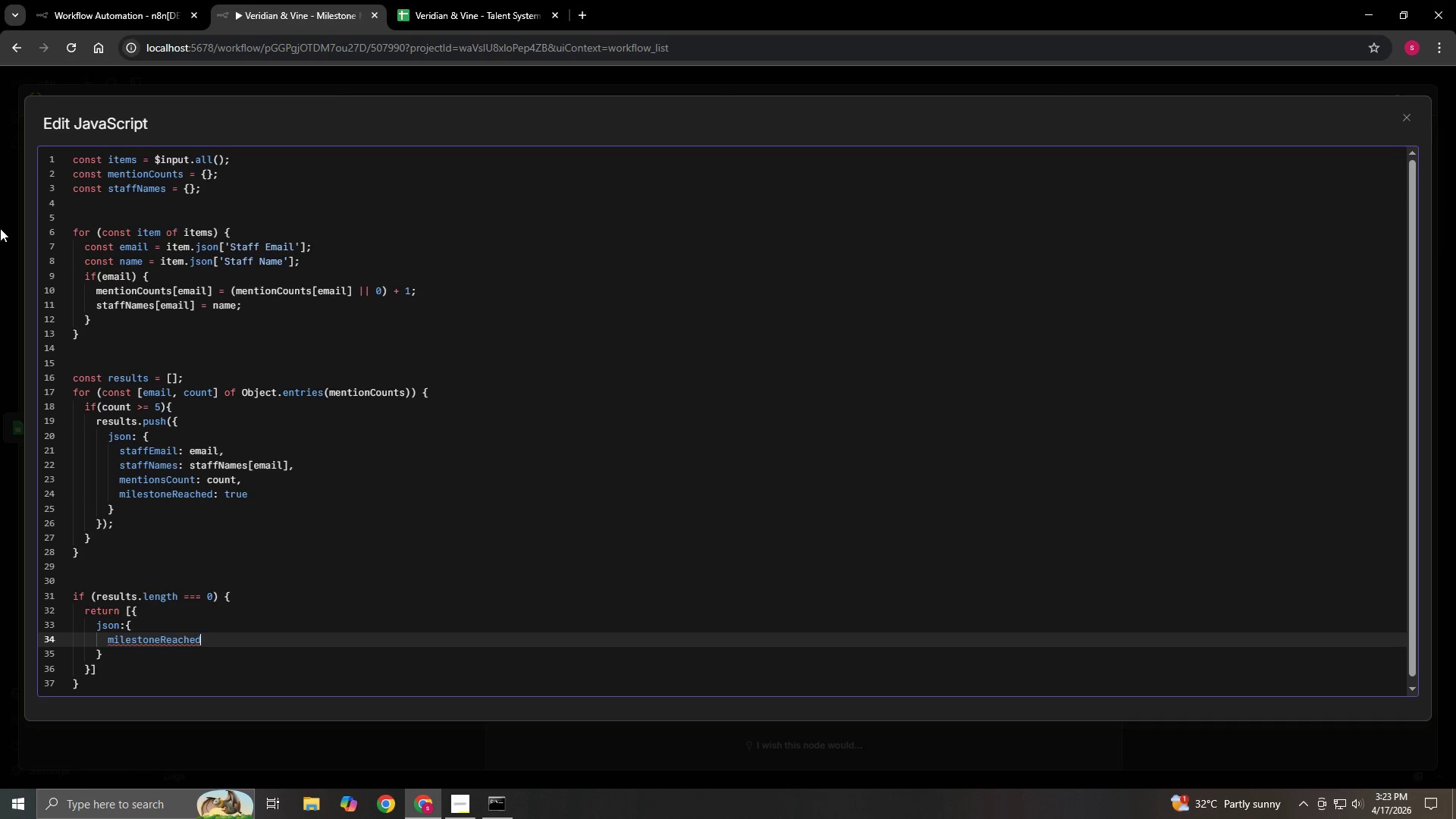 
type(: false,)
 